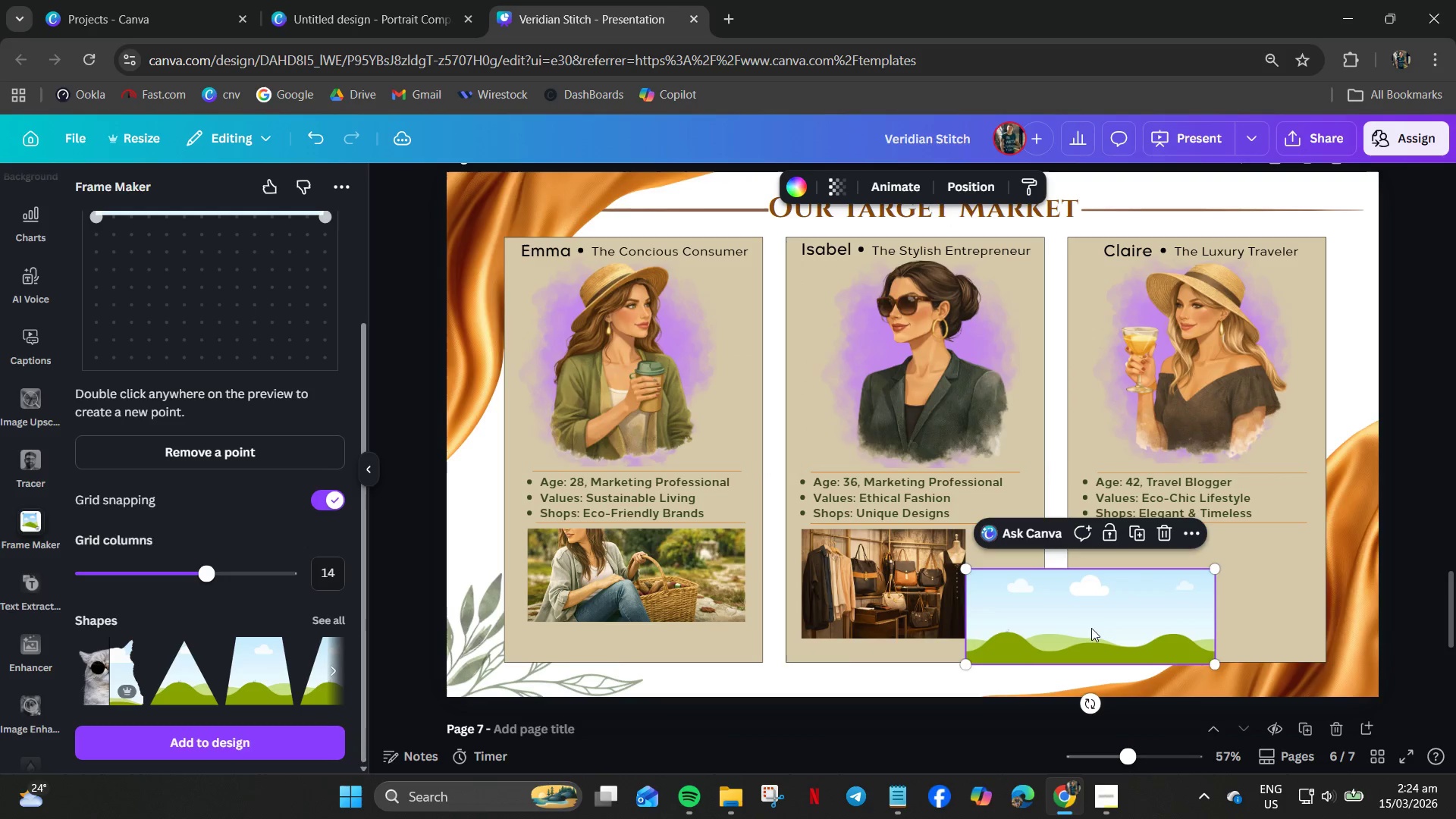 
left_click_drag(start_coordinate=[1091, 626], to_coordinate=[1197, 586])
 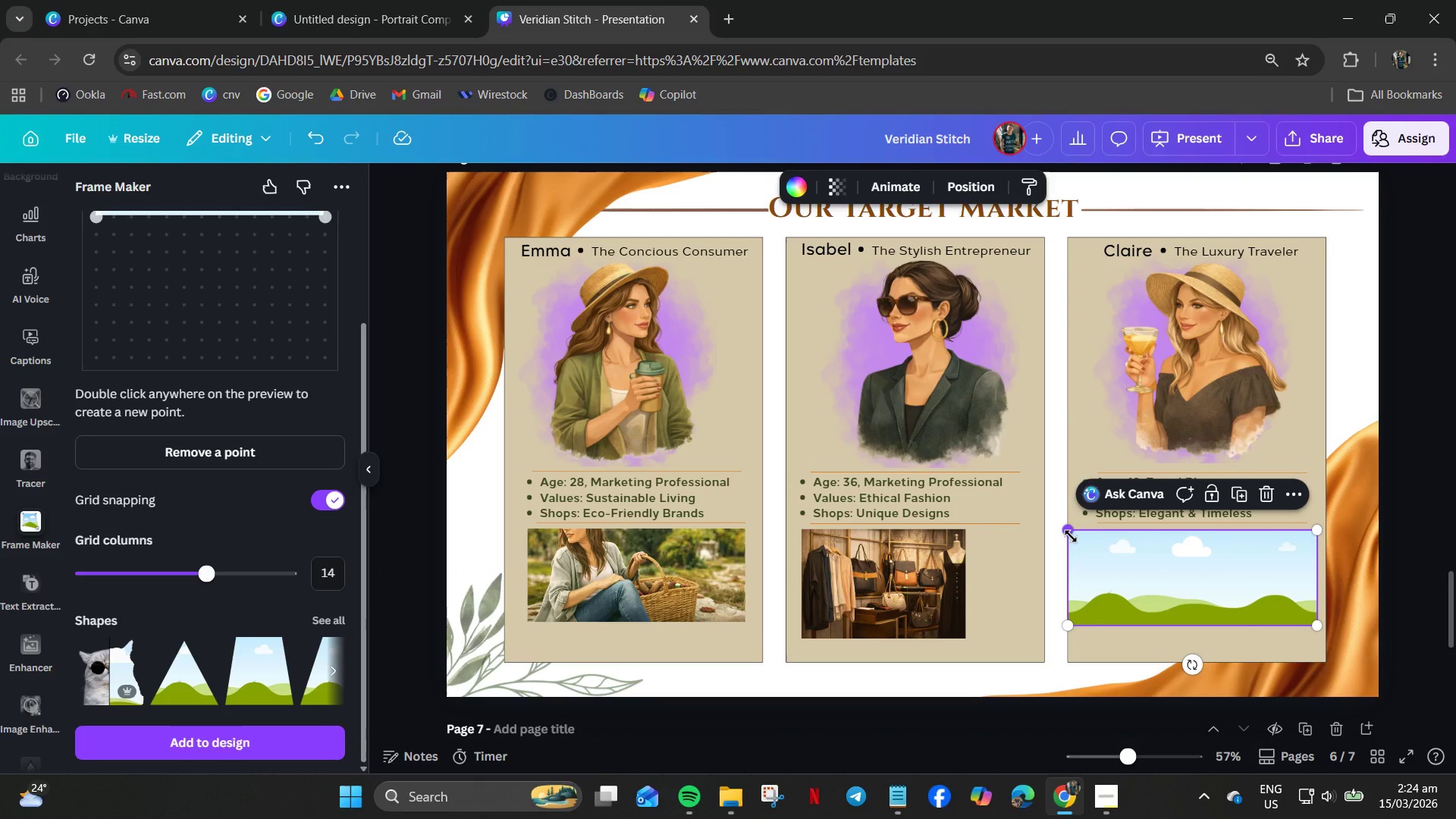 
left_click_drag(start_coordinate=[1071, 533], to_coordinate=[1094, 545])
 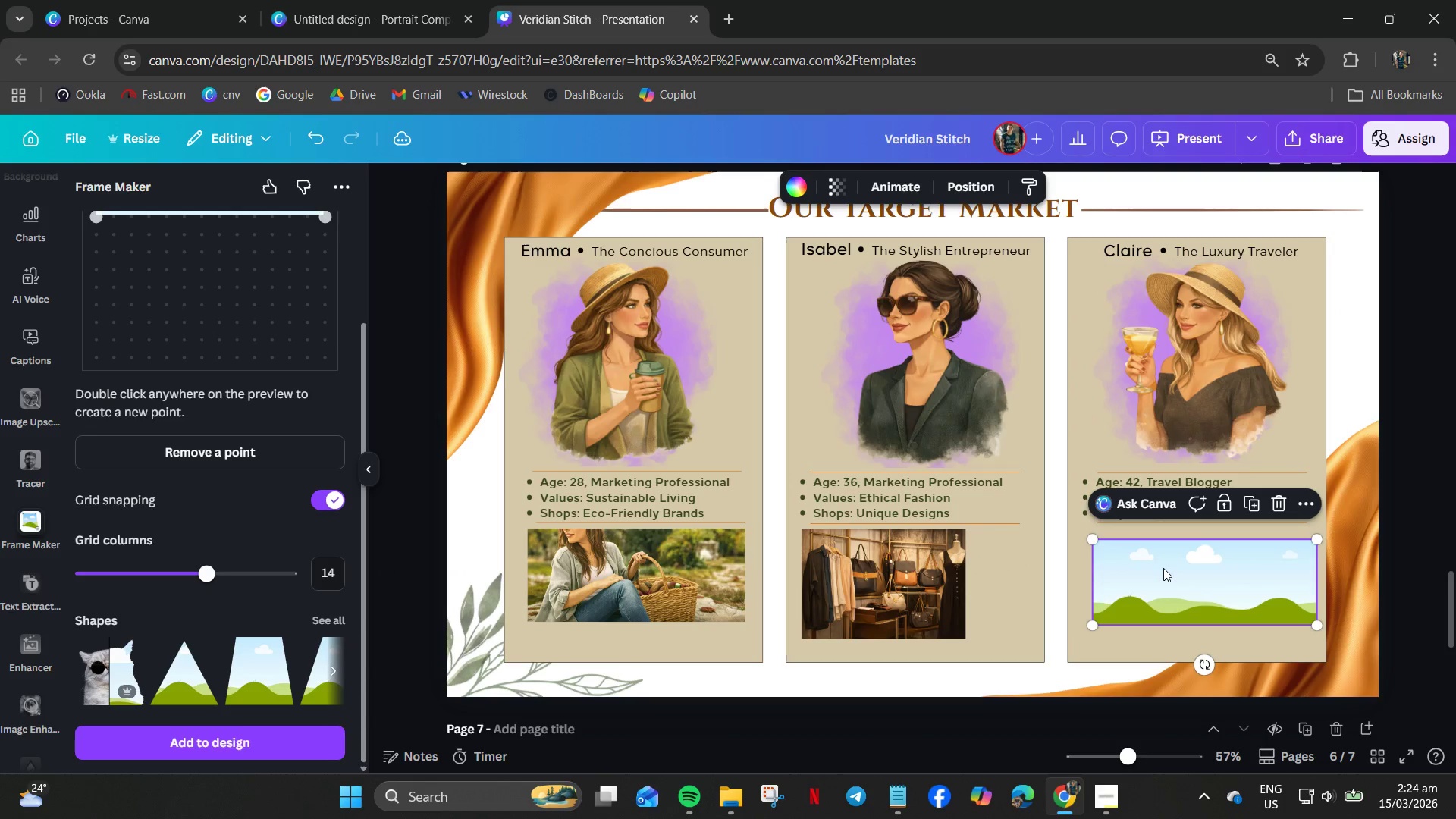 
left_click_drag(start_coordinate=[1163, 568], to_coordinate=[1158, 554])
 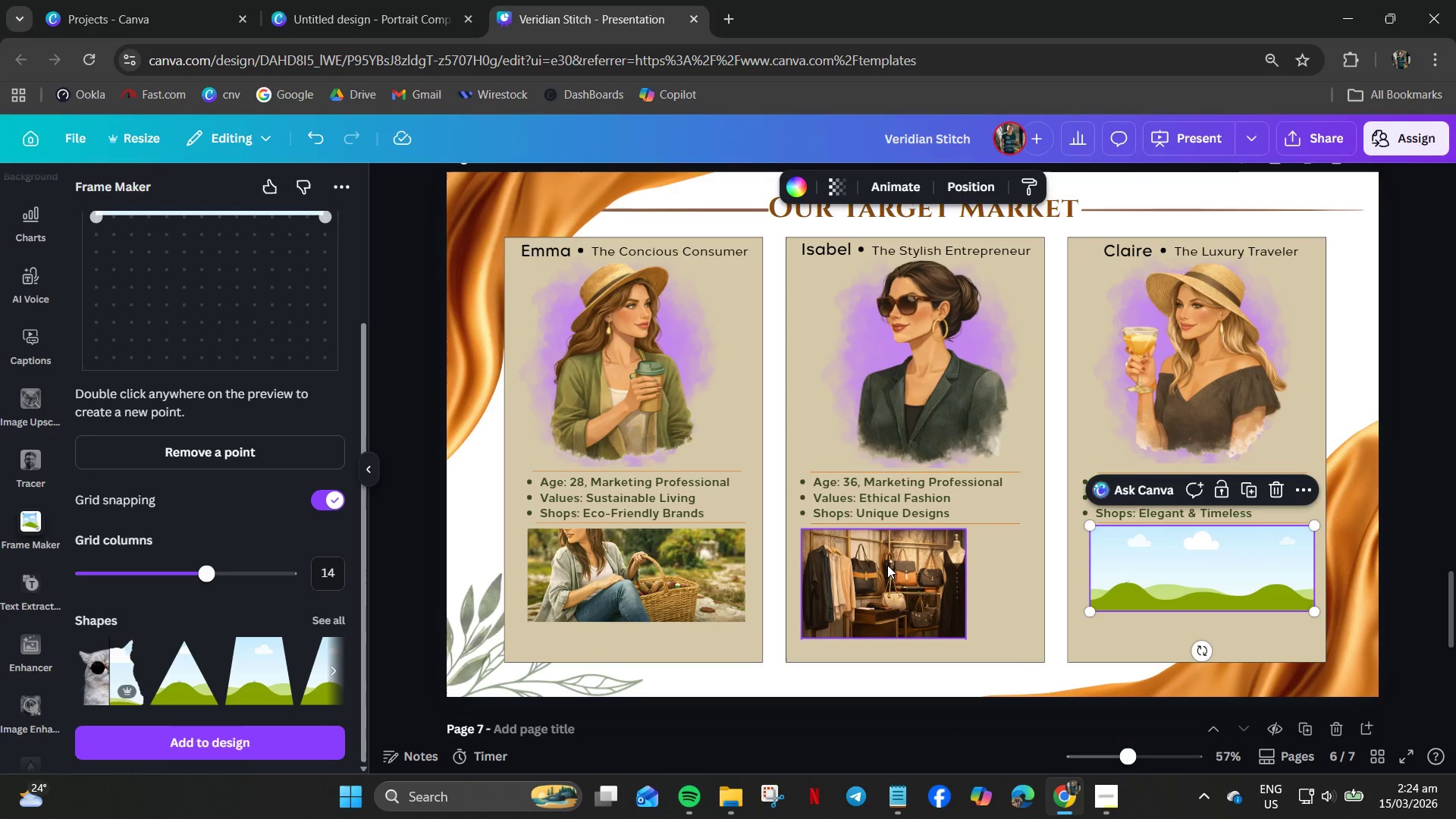 
left_click_drag(start_coordinate=[893, 565], to_coordinate=[1169, 568])
 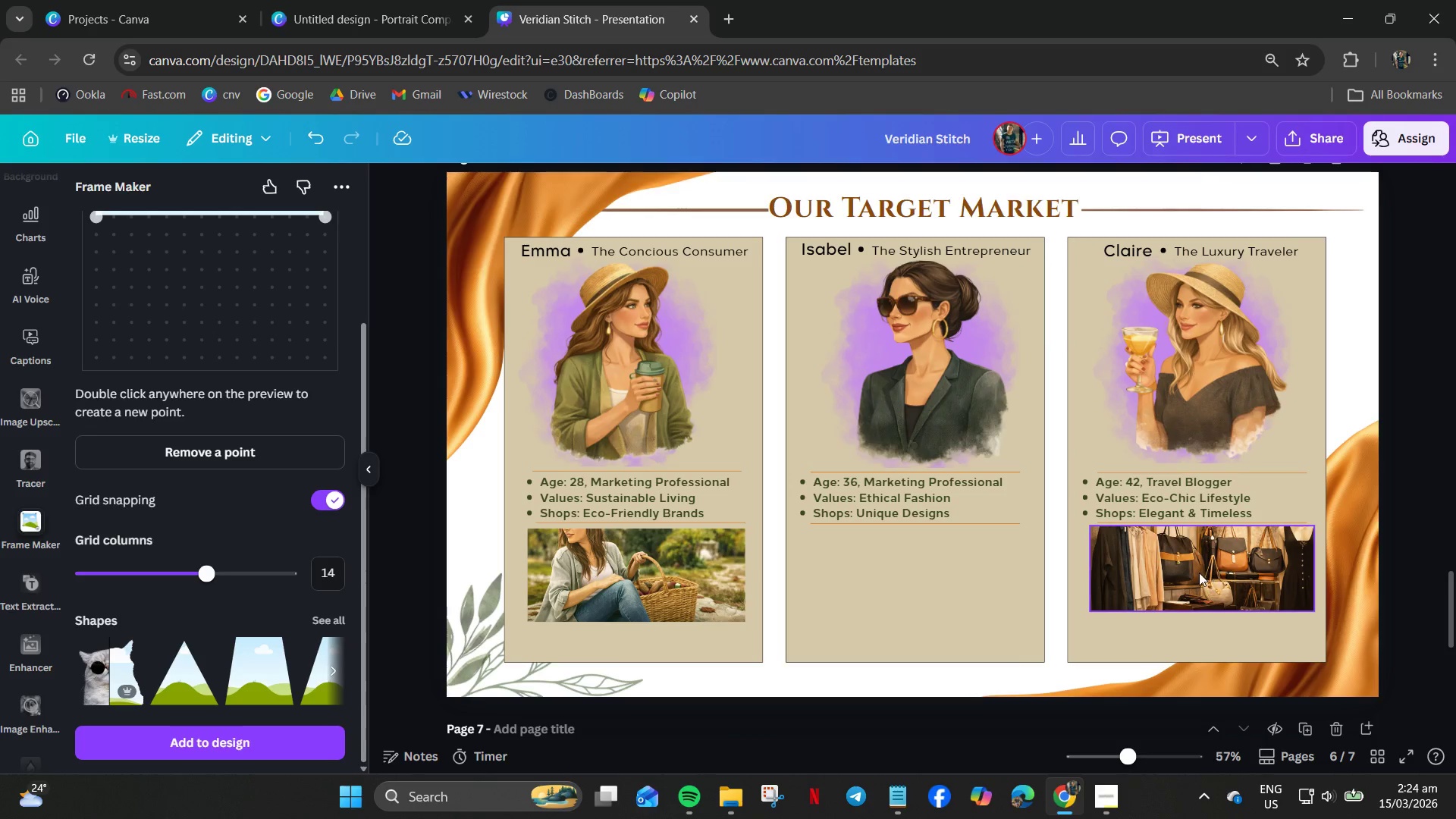 
double_click([1199, 573])
 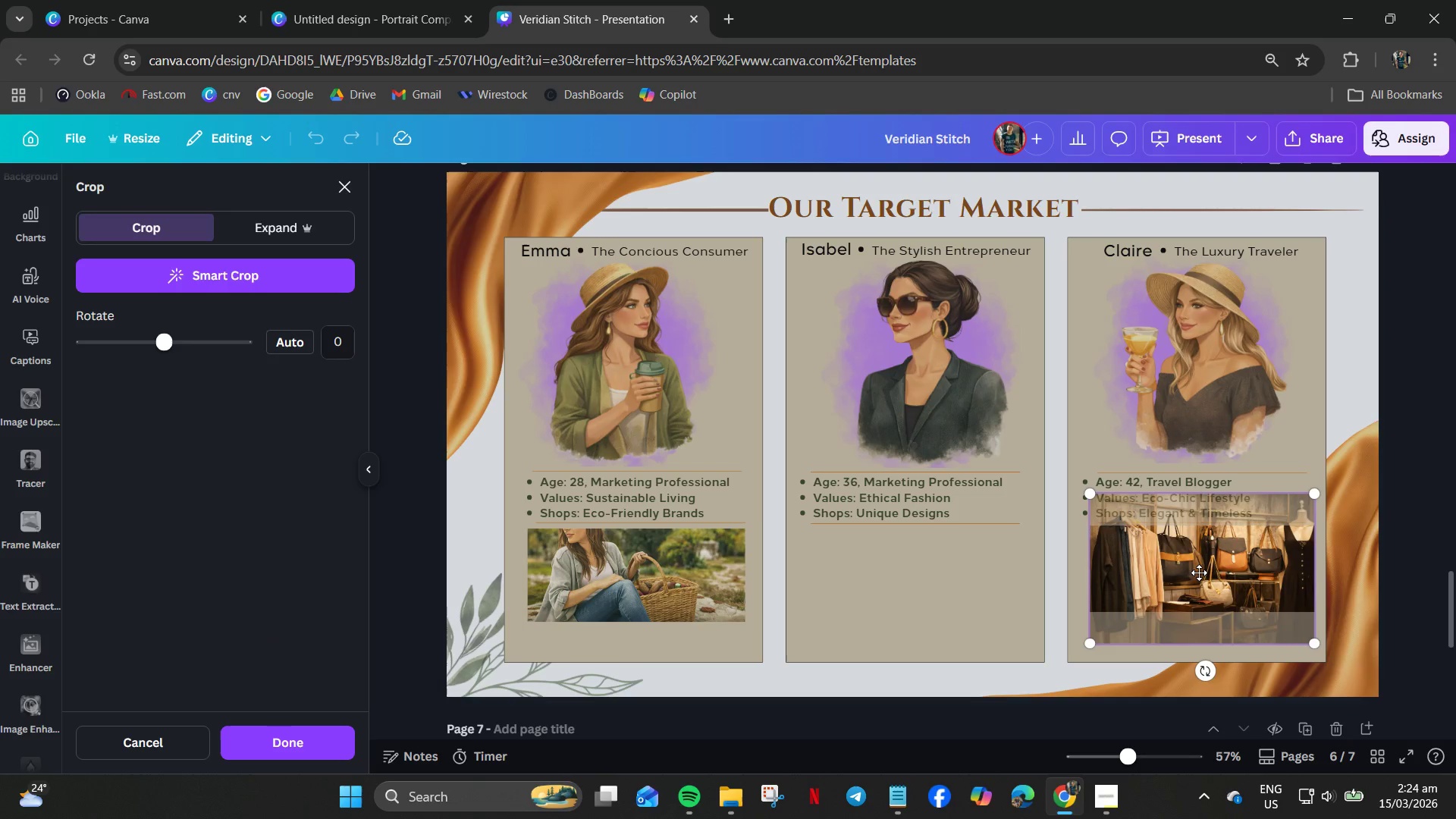 
left_click_drag(start_coordinate=[1199, 573], to_coordinate=[1200, 595])
 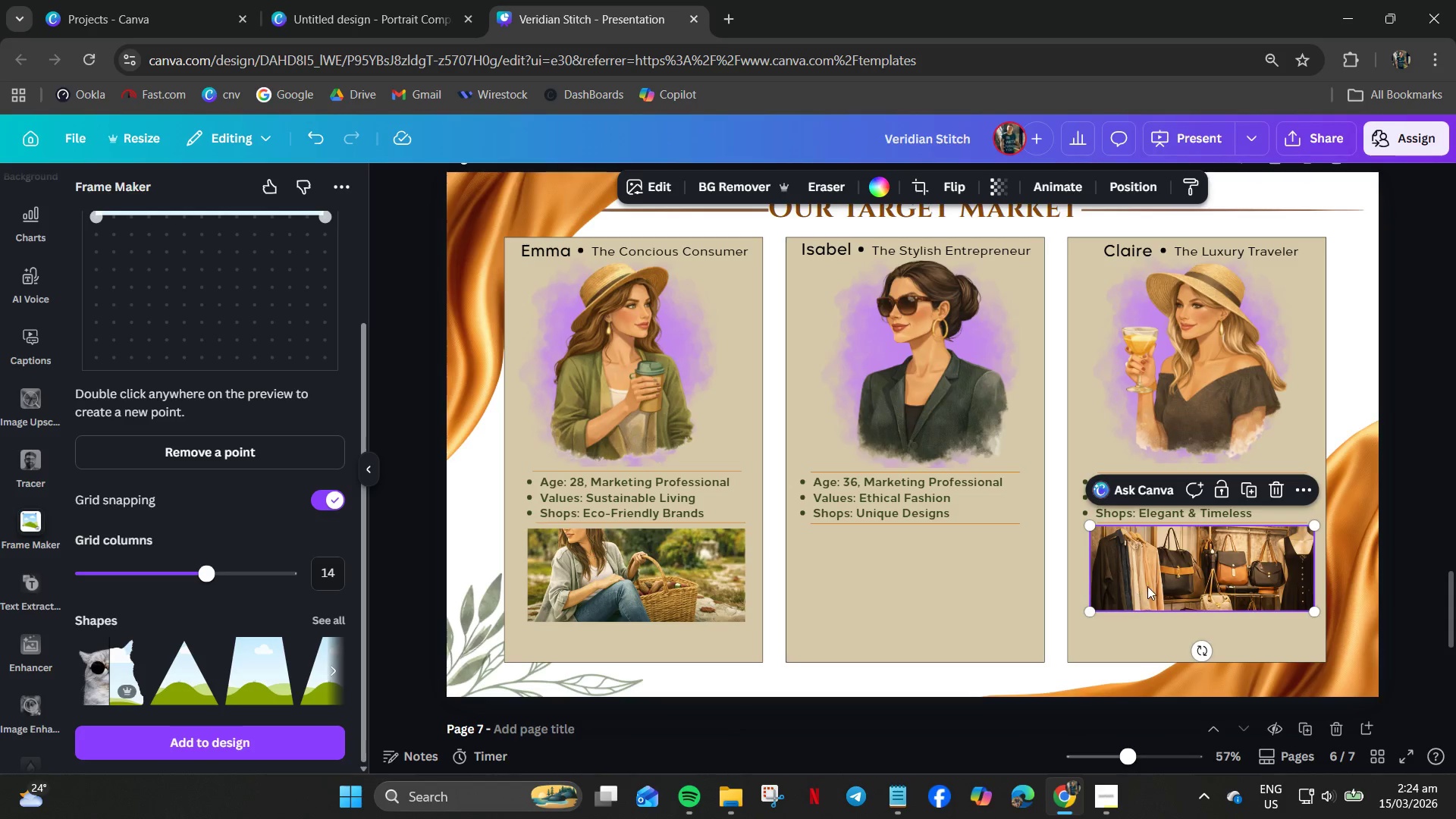 
left_click_drag(start_coordinate=[1201, 577], to_coordinate=[916, 581])
 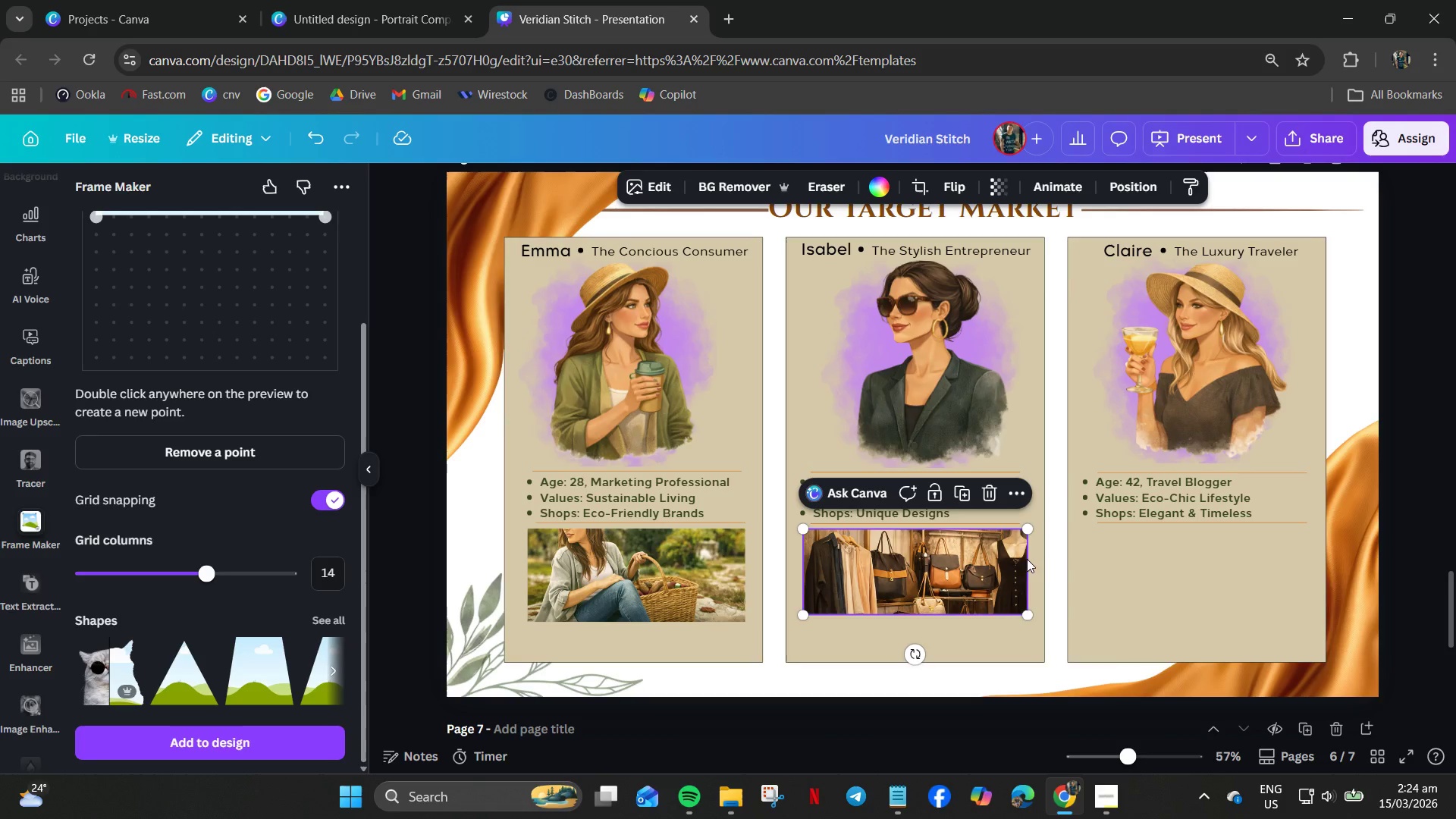 
left_click_drag(start_coordinate=[1026, 530], to_coordinate=[1022, 536])
 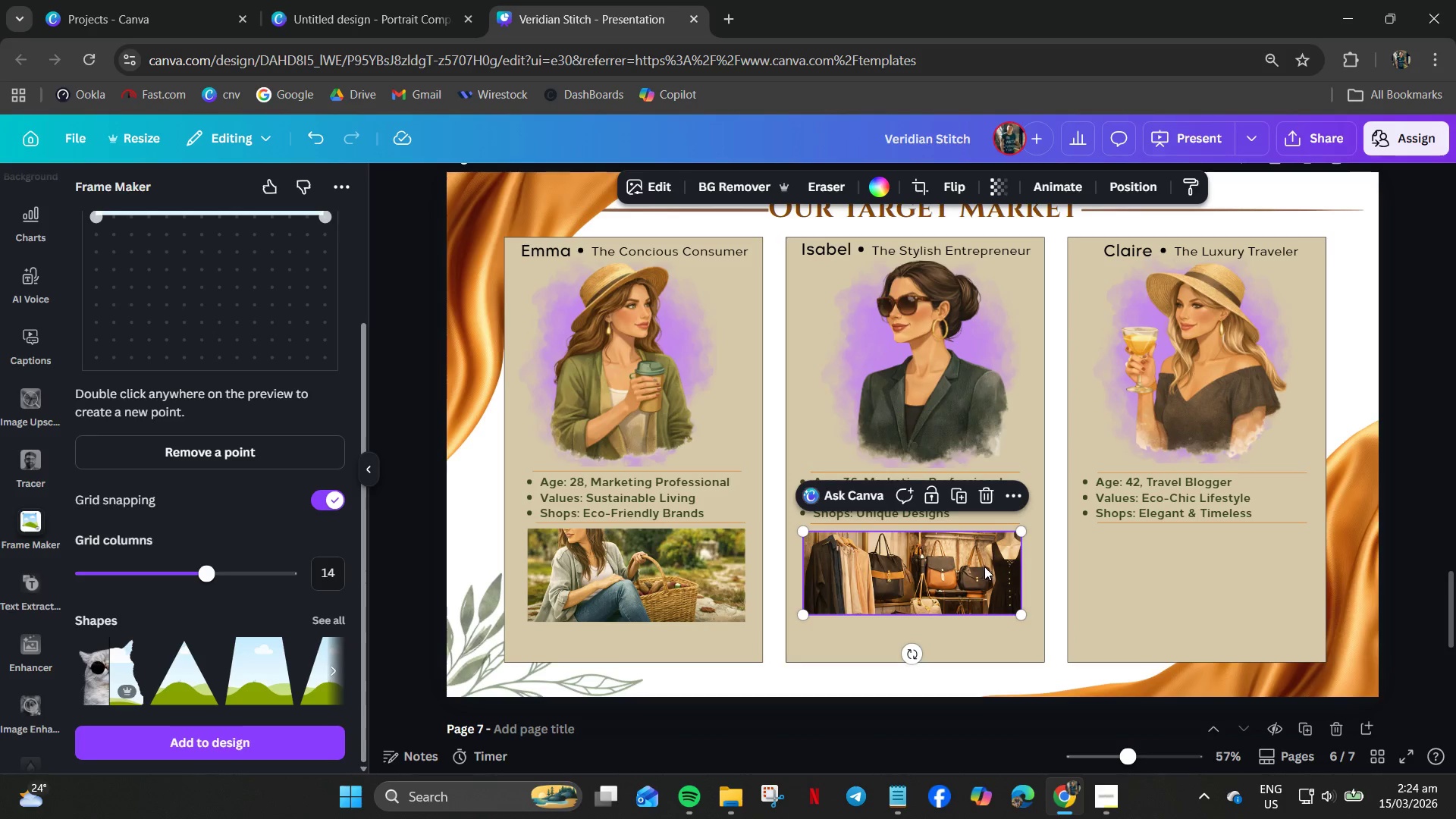 
key(Control+C)
 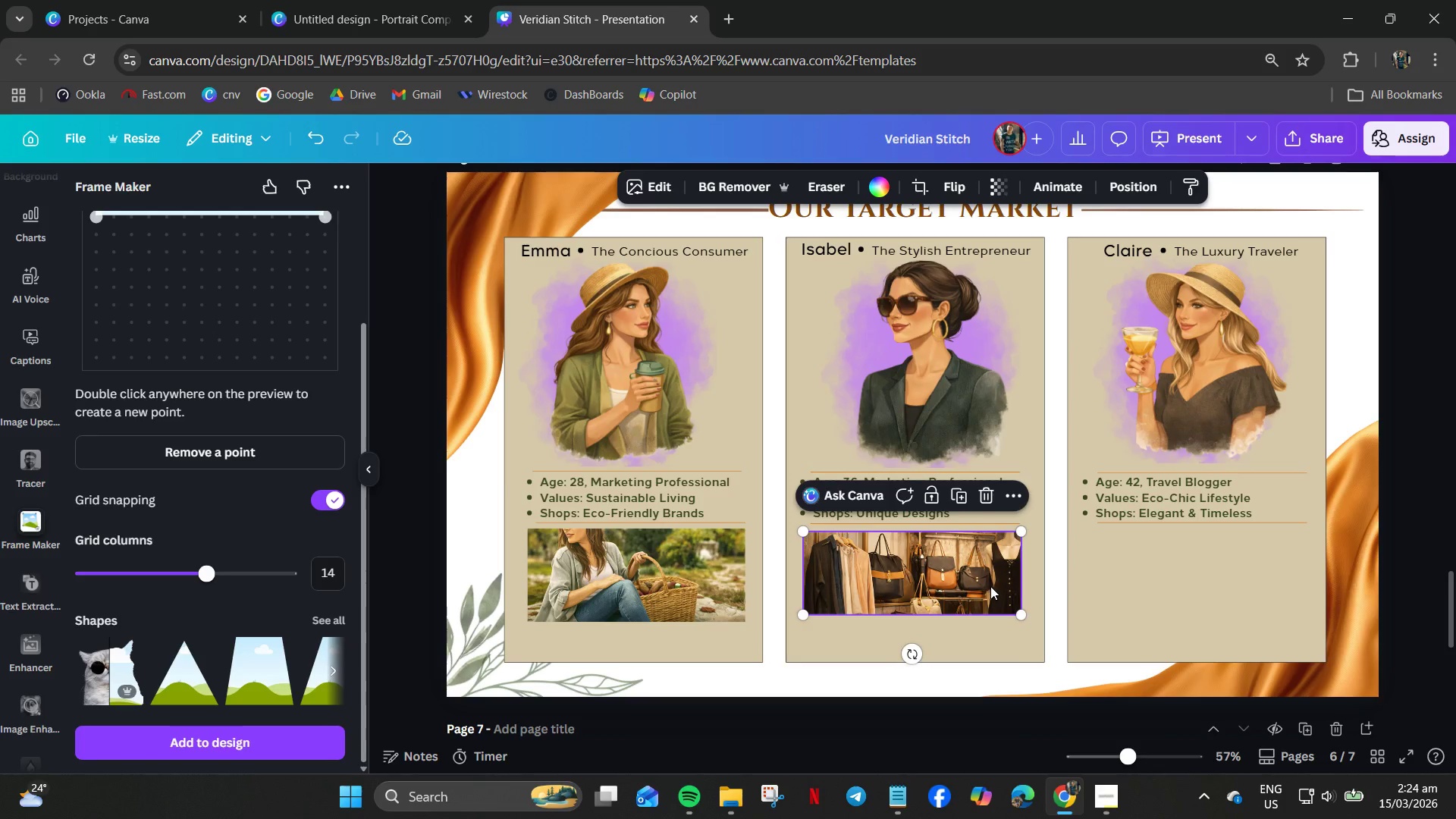 
key(Control+V)
 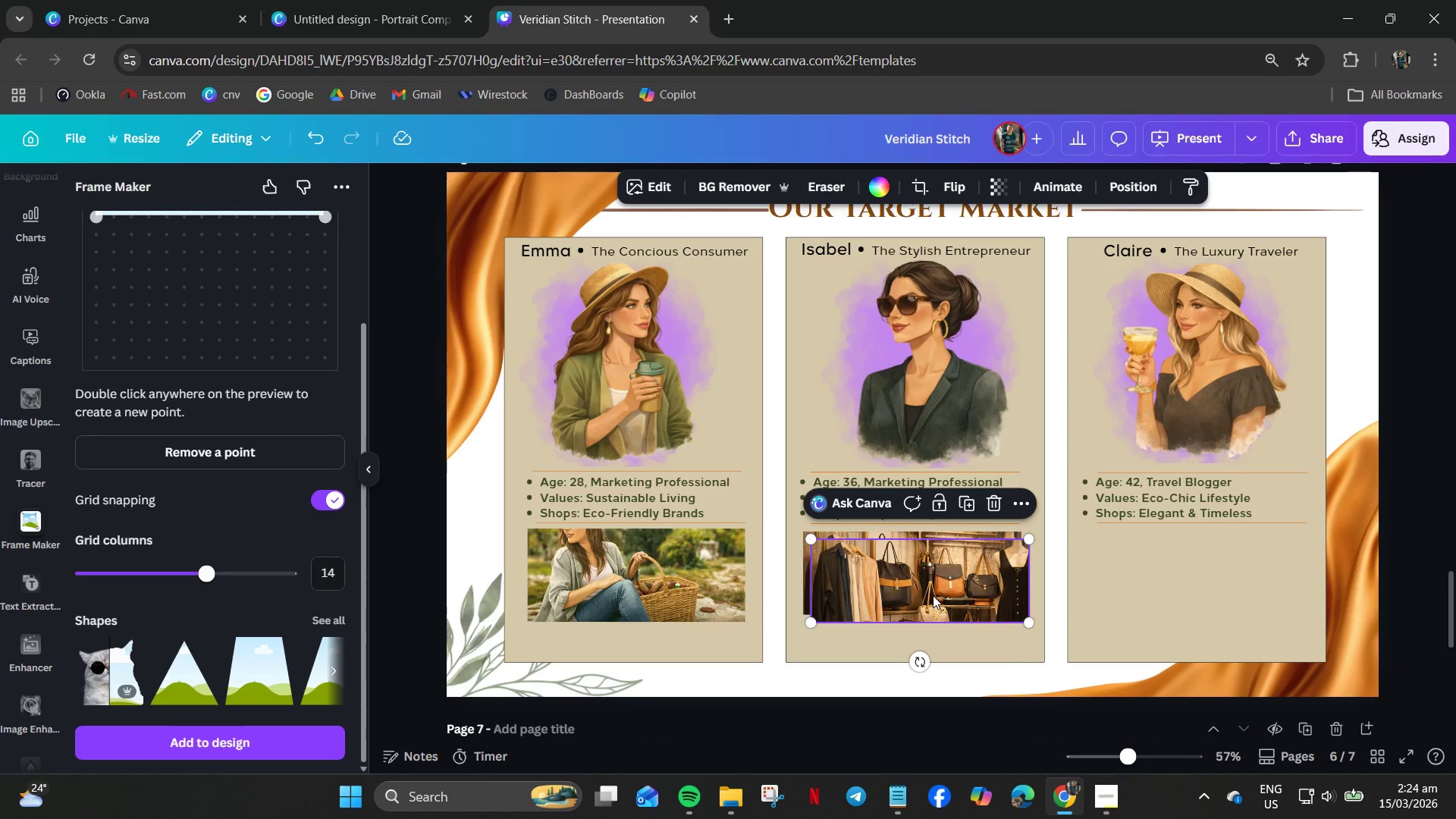 
left_click_drag(start_coordinate=[937, 592], to_coordinate=[1210, 582])
 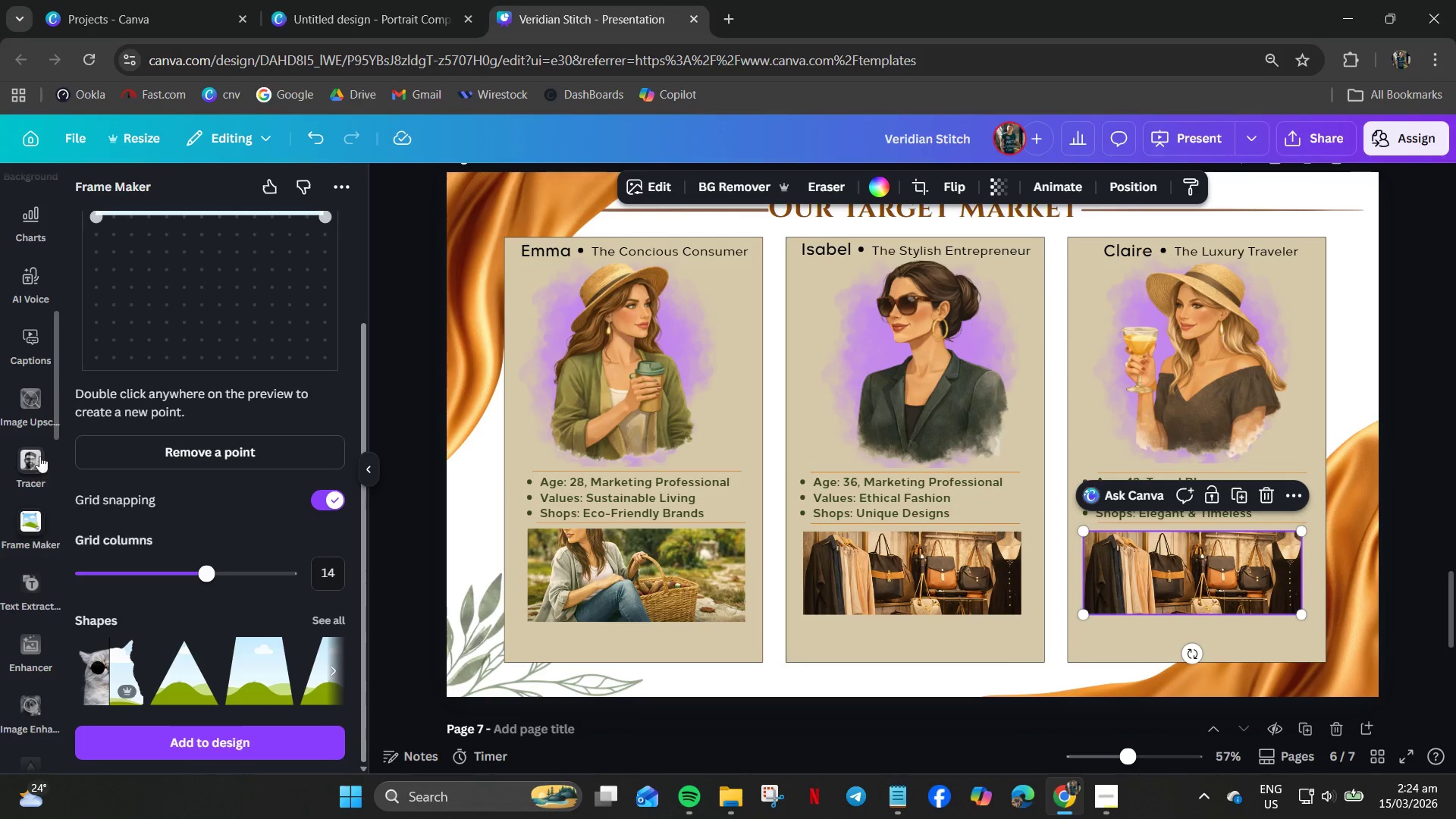 
scroll: coordinate [30, 385], scroll_direction: up, amount: 6.0
 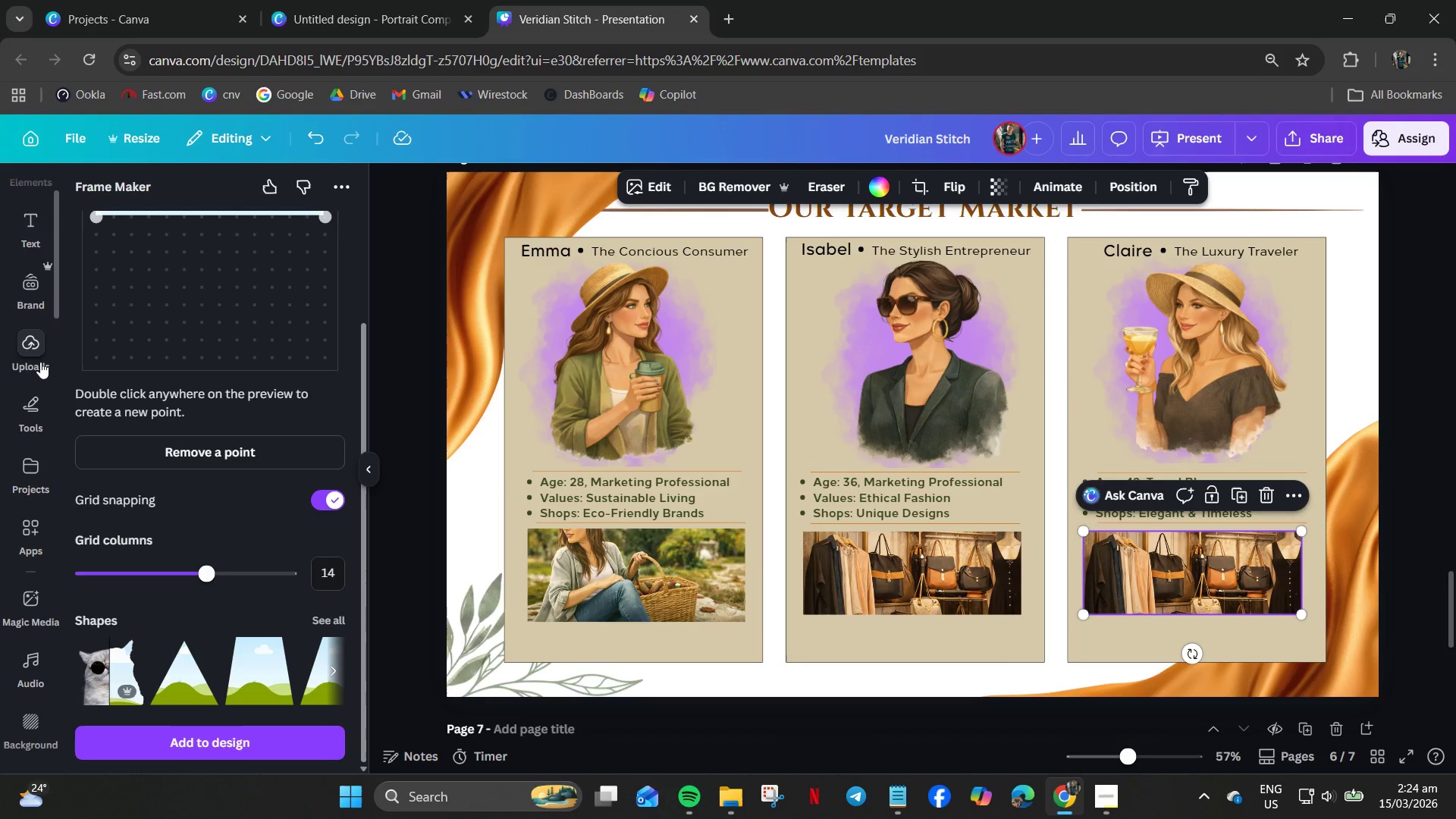 
left_click([39, 359])
 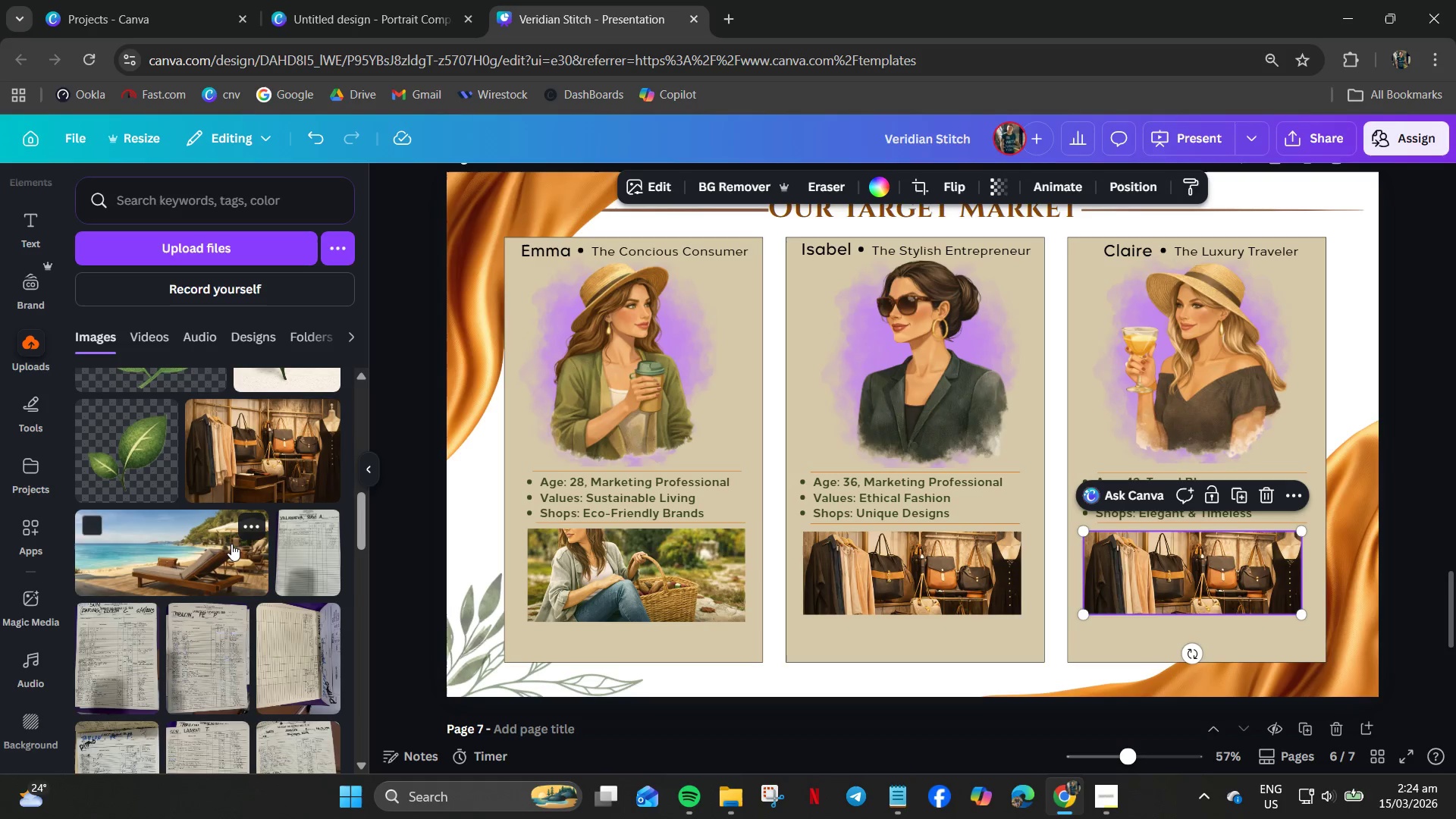 
left_click_drag(start_coordinate=[224, 542], to_coordinate=[1147, 519])
 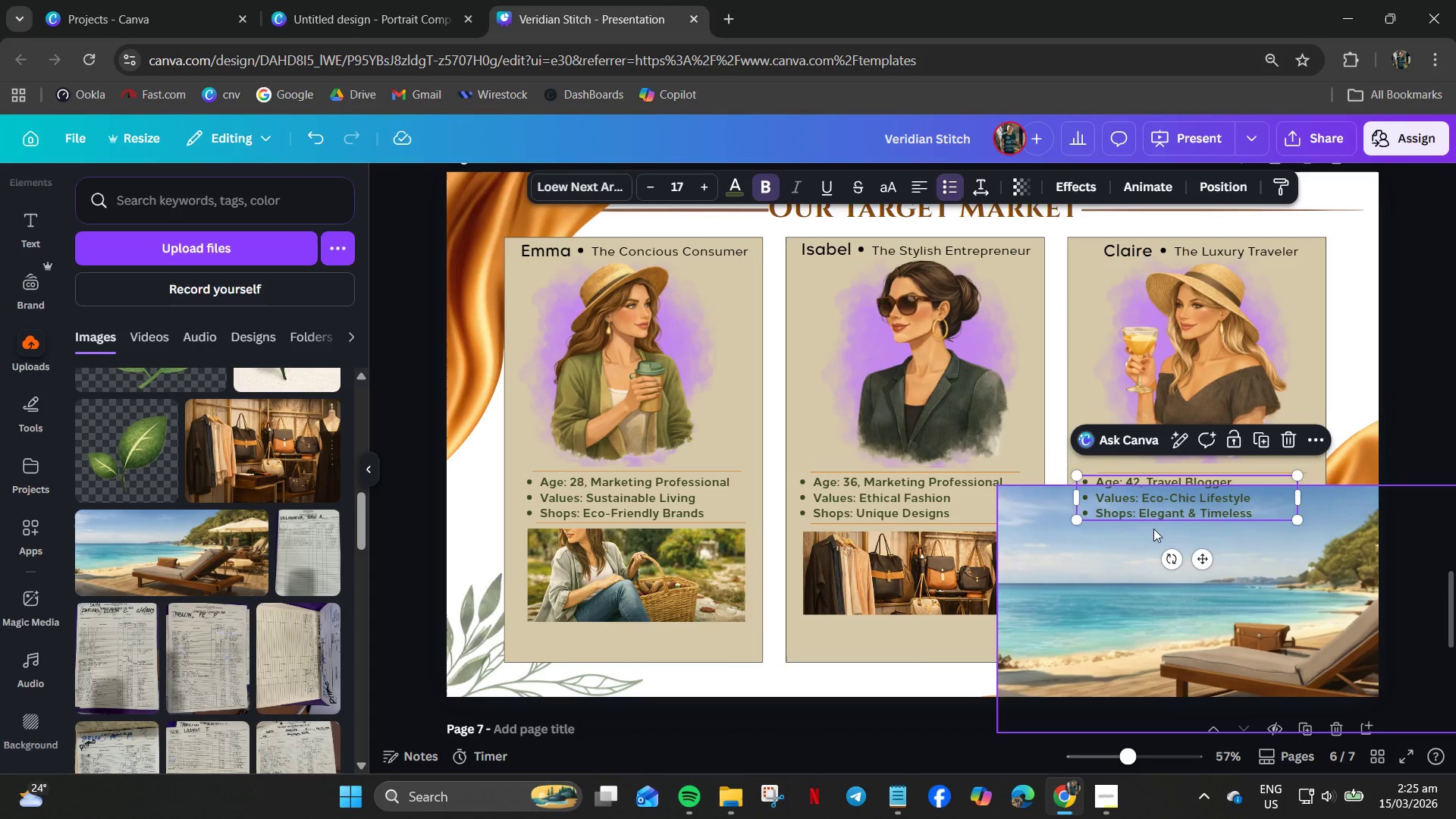 
key(Control+Z)
 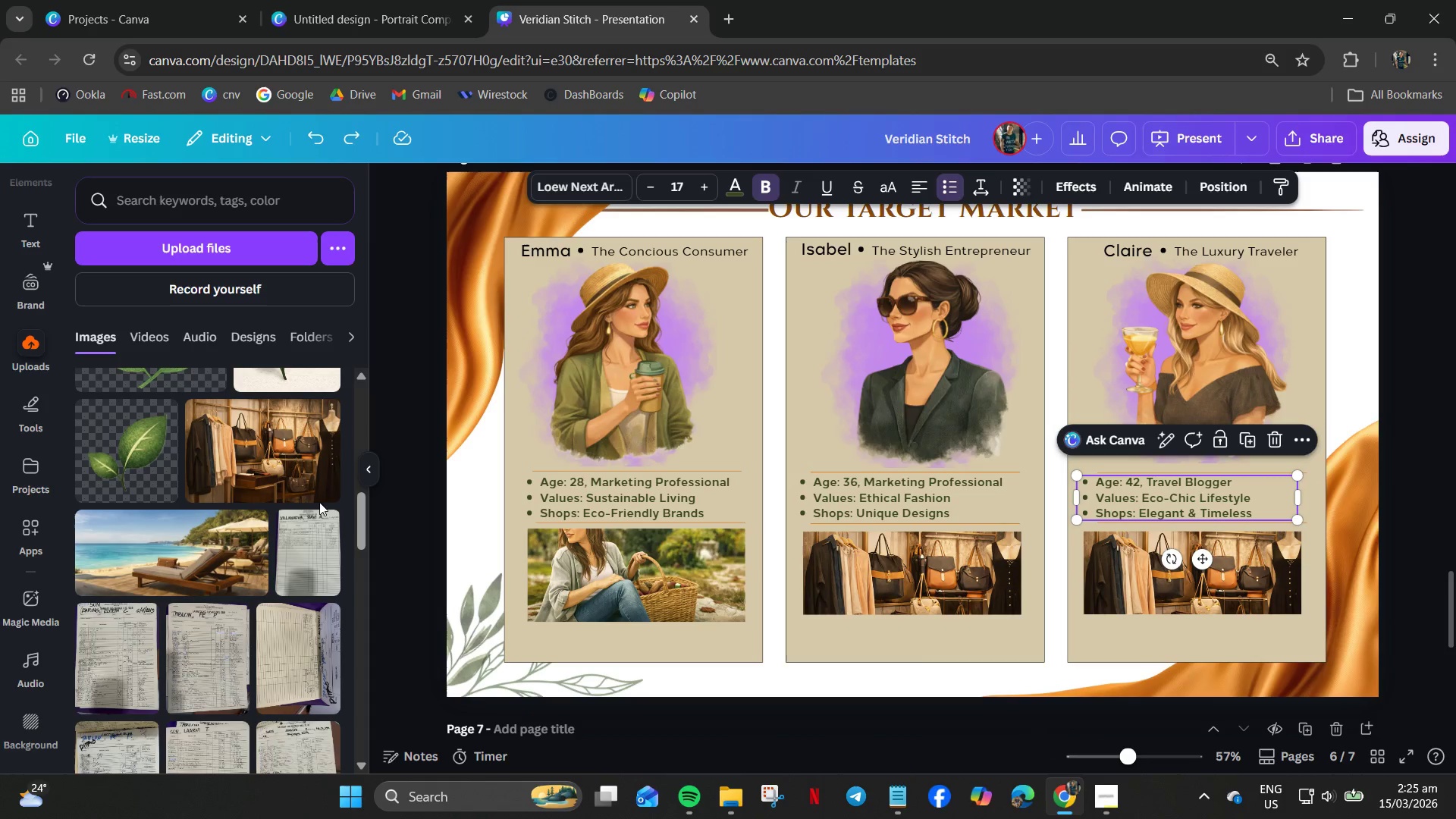 
left_click_drag(start_coordinate=[204, 563], to_coordinate=[213, 560])
 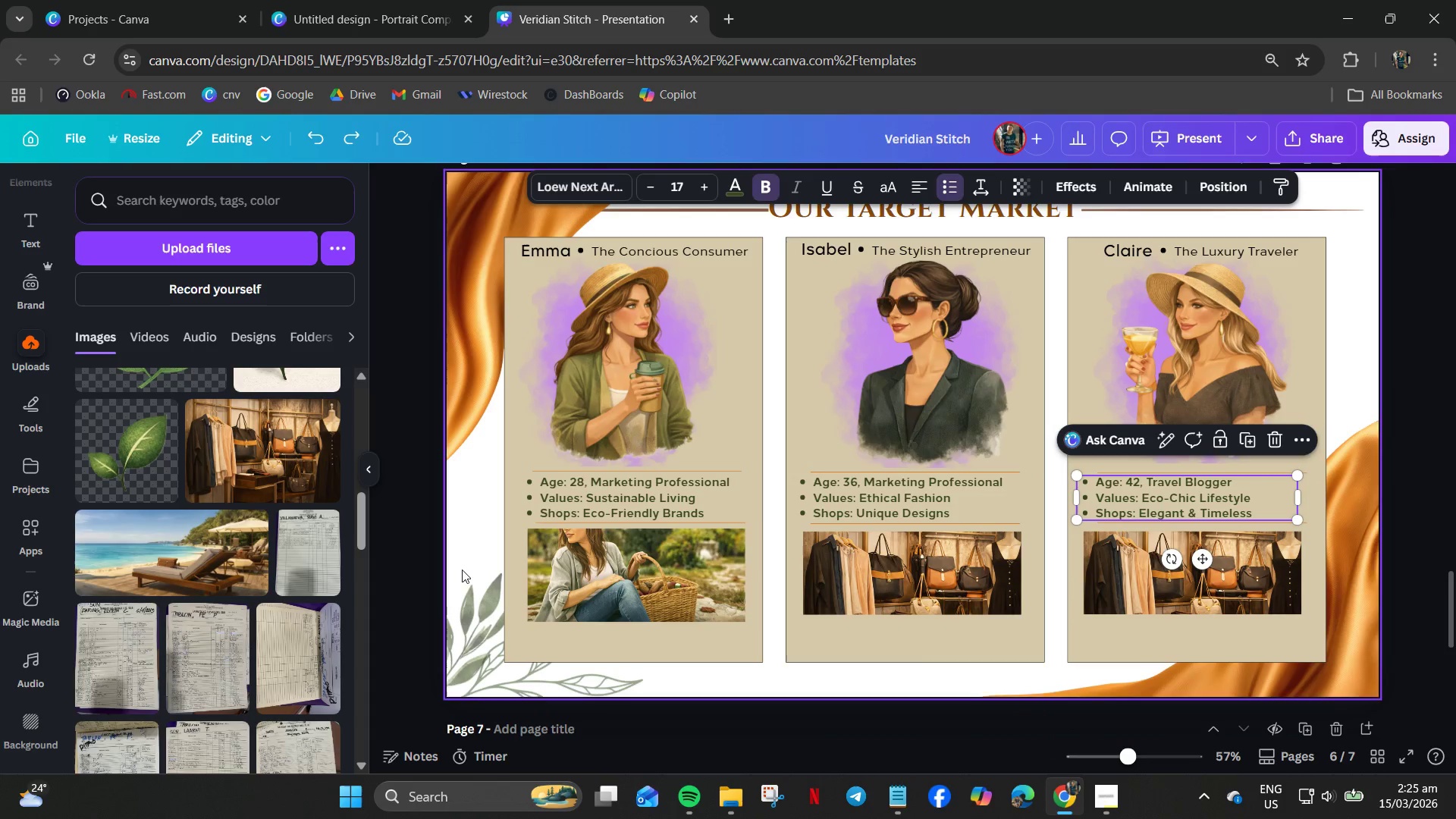 
left_click([190, 548])
 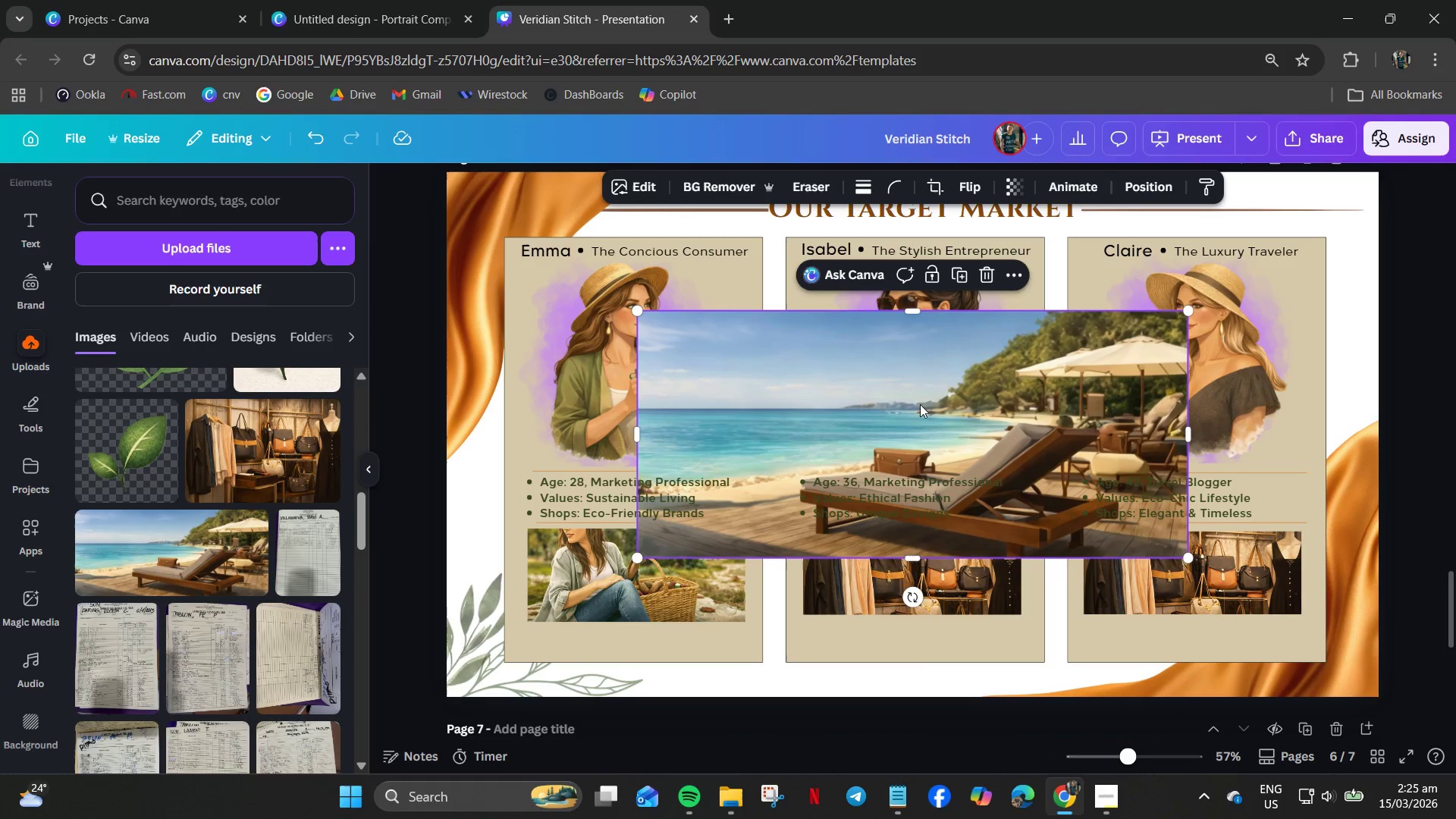 
left_click_drag(start_coordinate=[918, 396], to_coordinate=[1213, 599])
 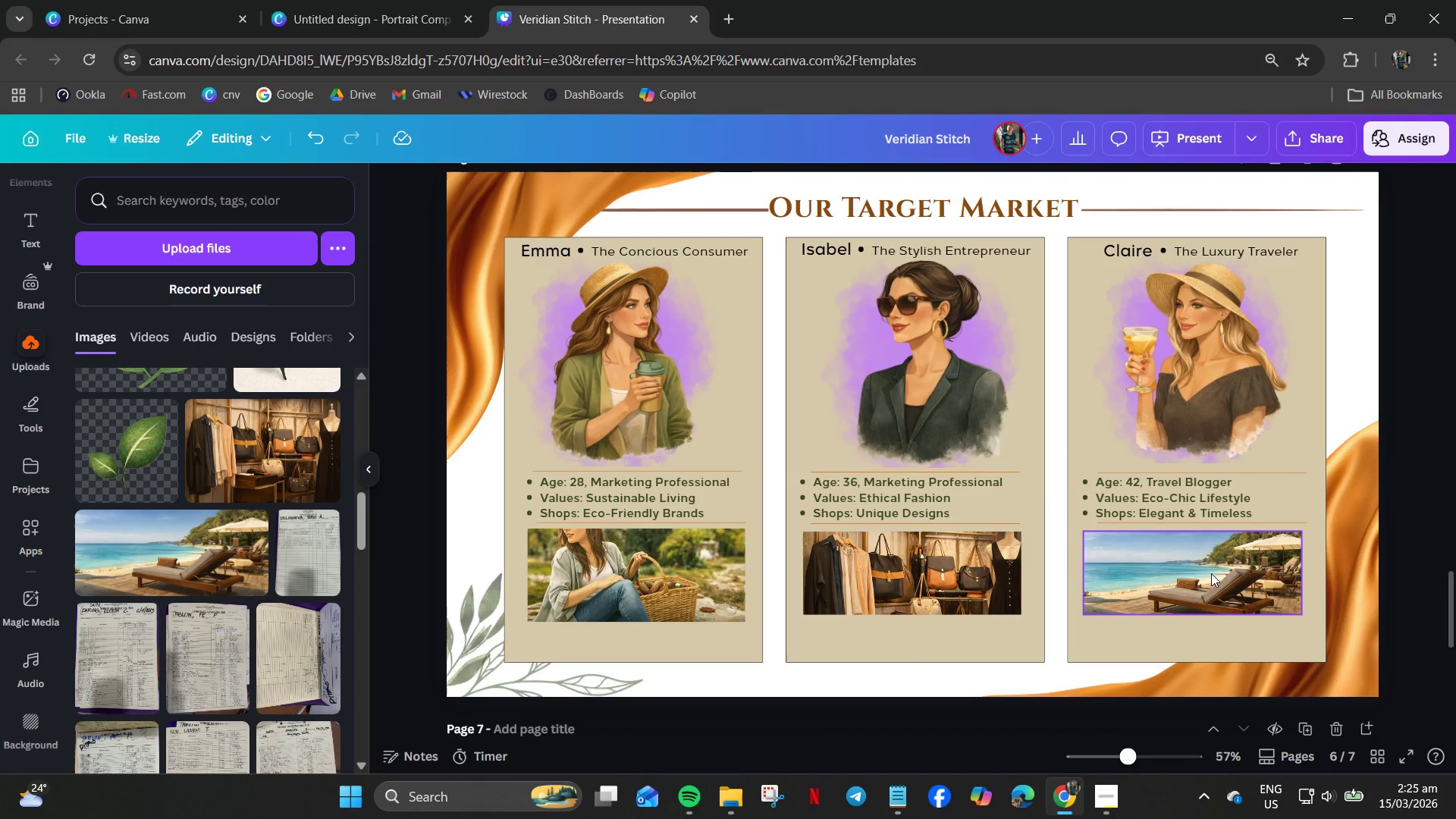 
hold_key(key=ArrowRight, duration=0.34)
 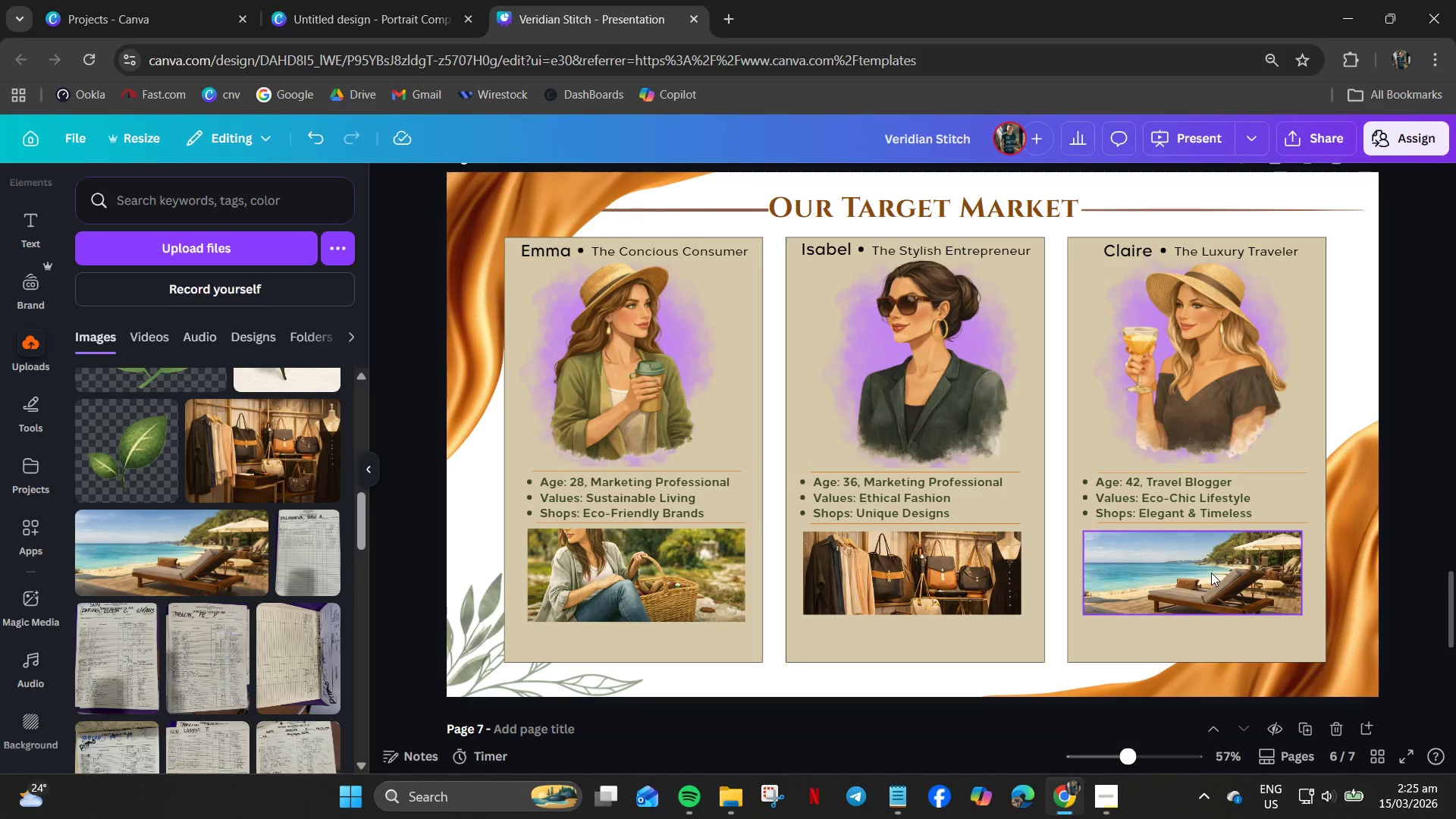 
hold_key(key=ArrowRight, duration=0.72)
 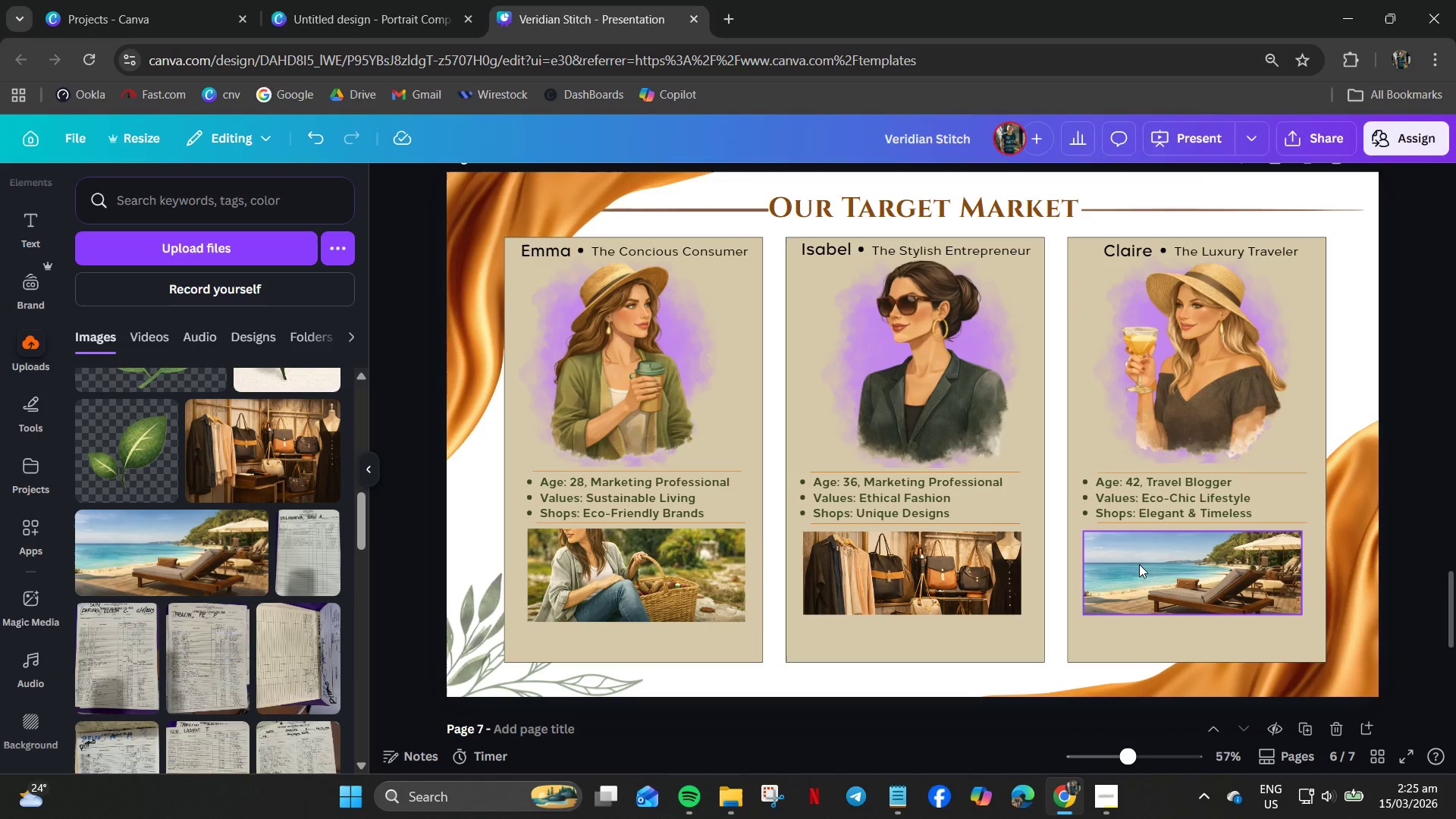 
left_click([1139, 564])
 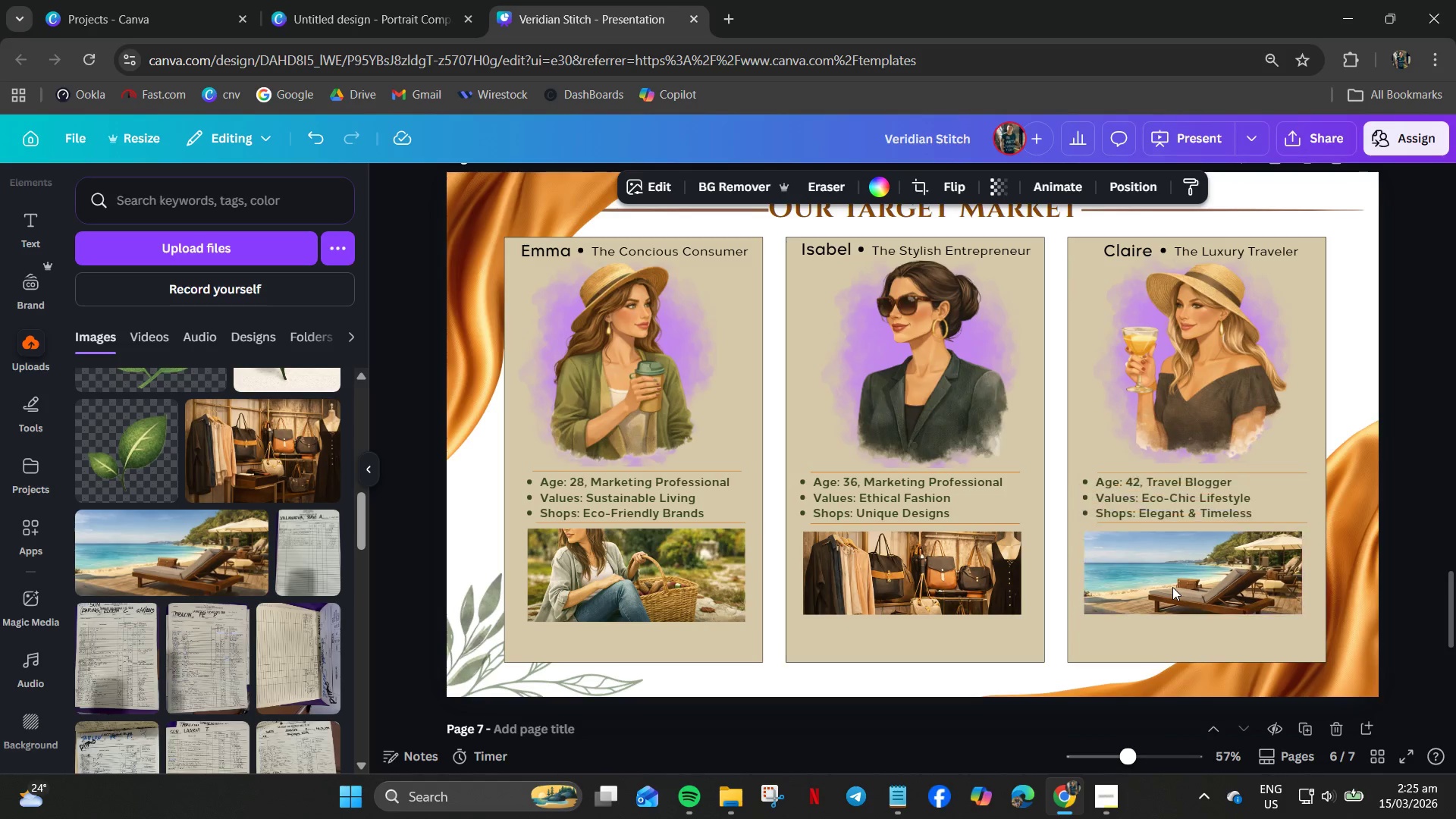 
hold_key(key=ArrowRight, duration=0.58)
 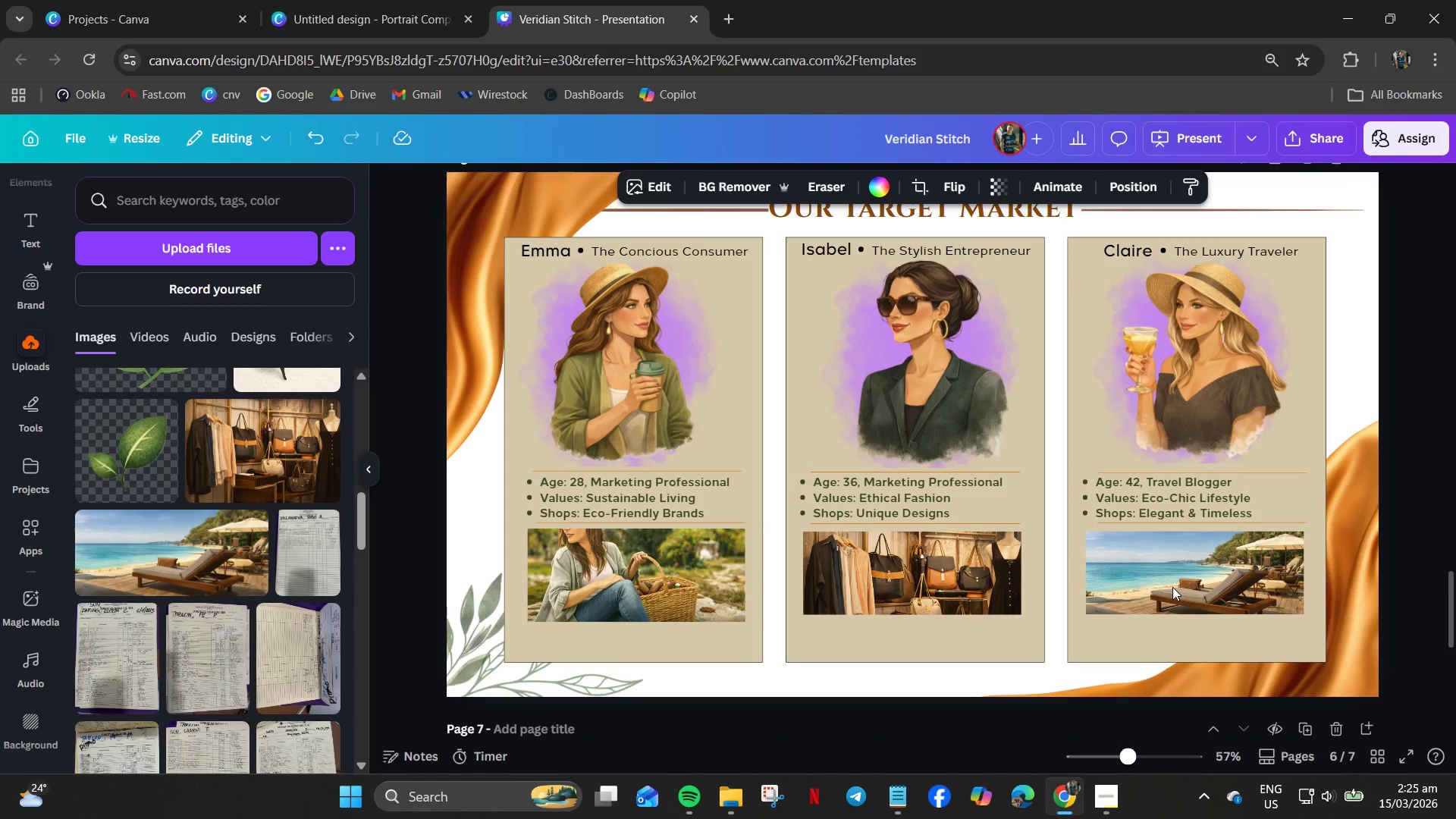 
hold_key(key=ArrowRight, duration=0.66)
 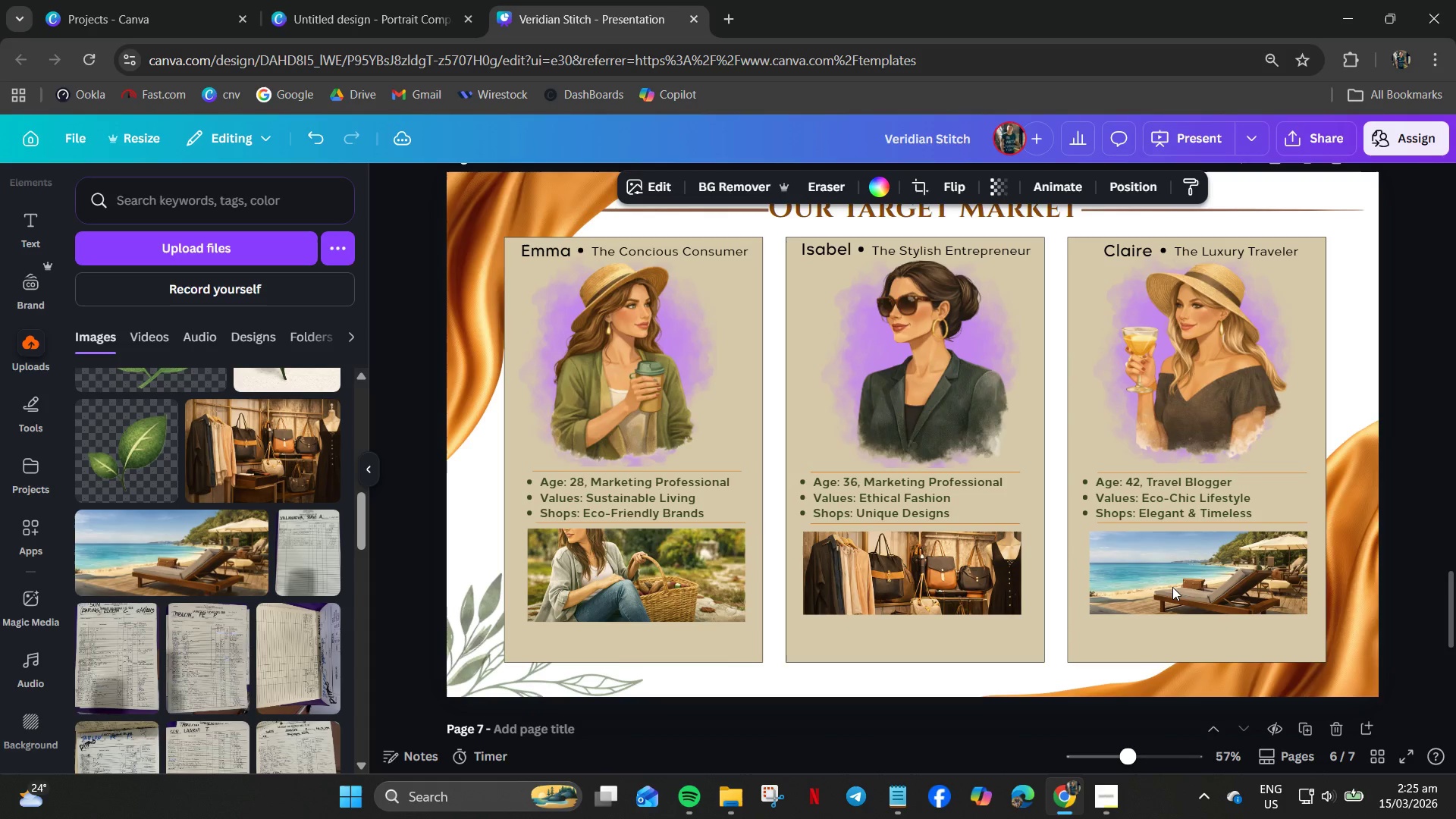 
hold_key(key=ArrowRight, duration=0.53)
 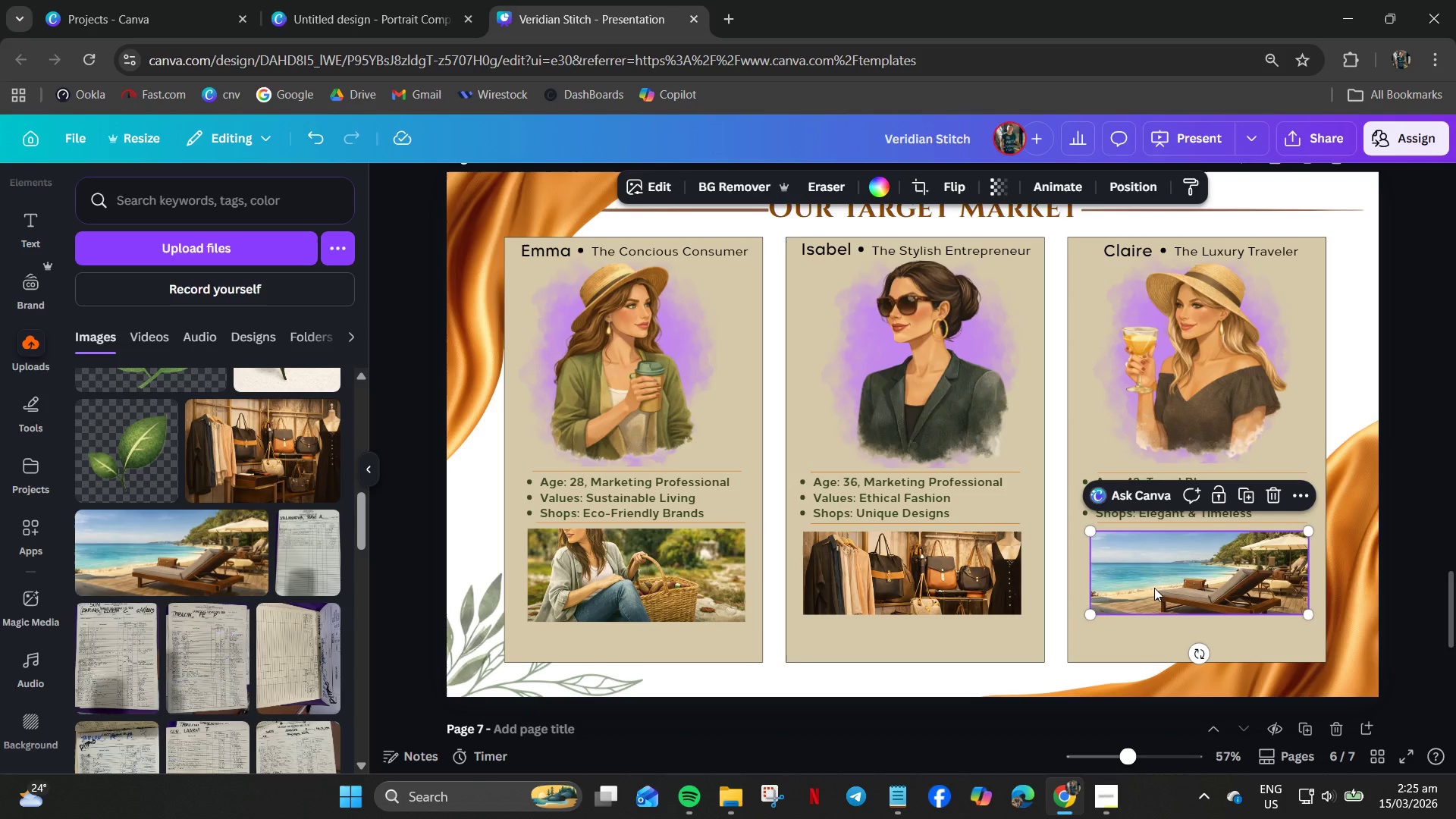 
key(ArrowUp)
 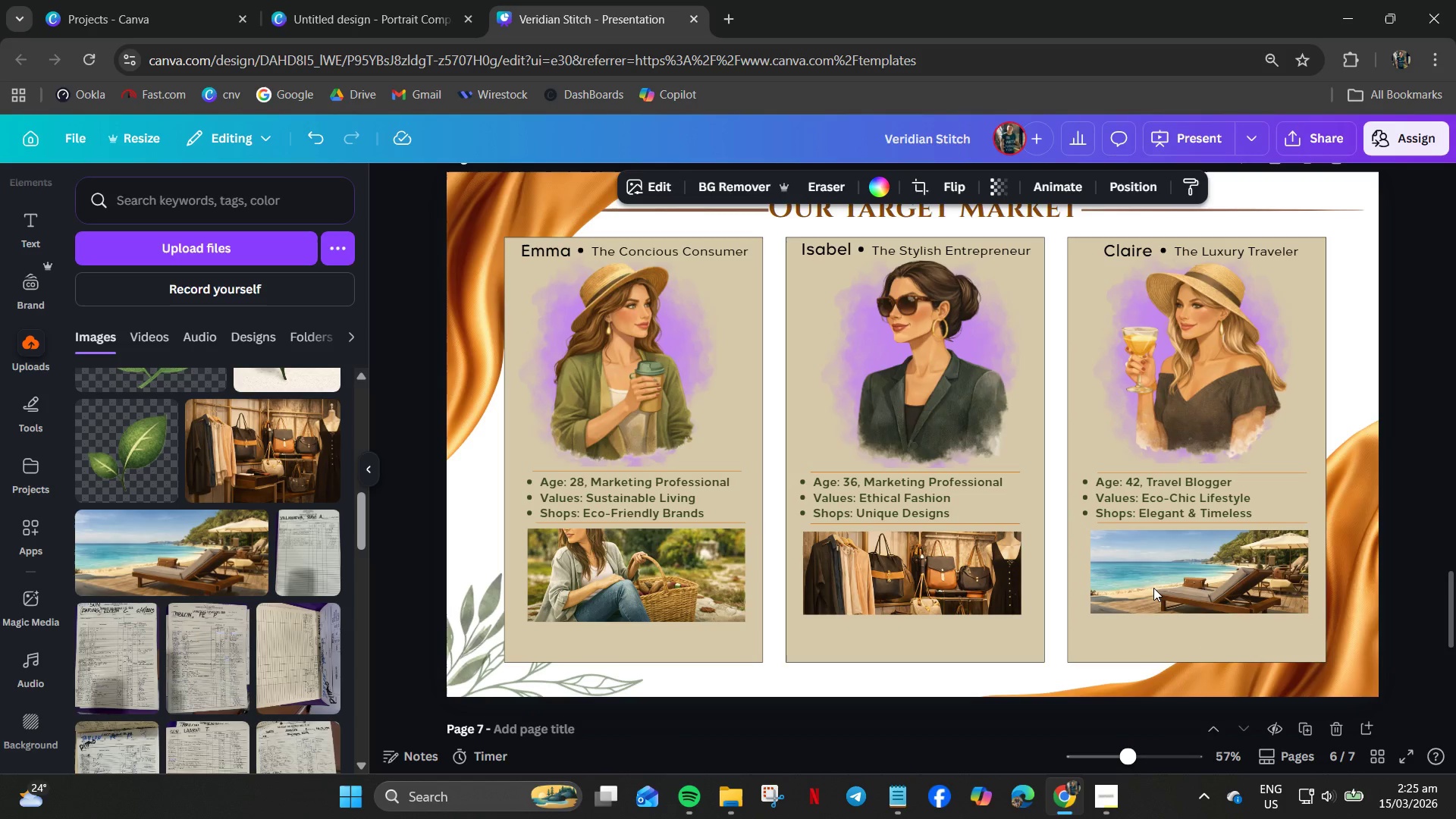 
key(ArrowUp)
 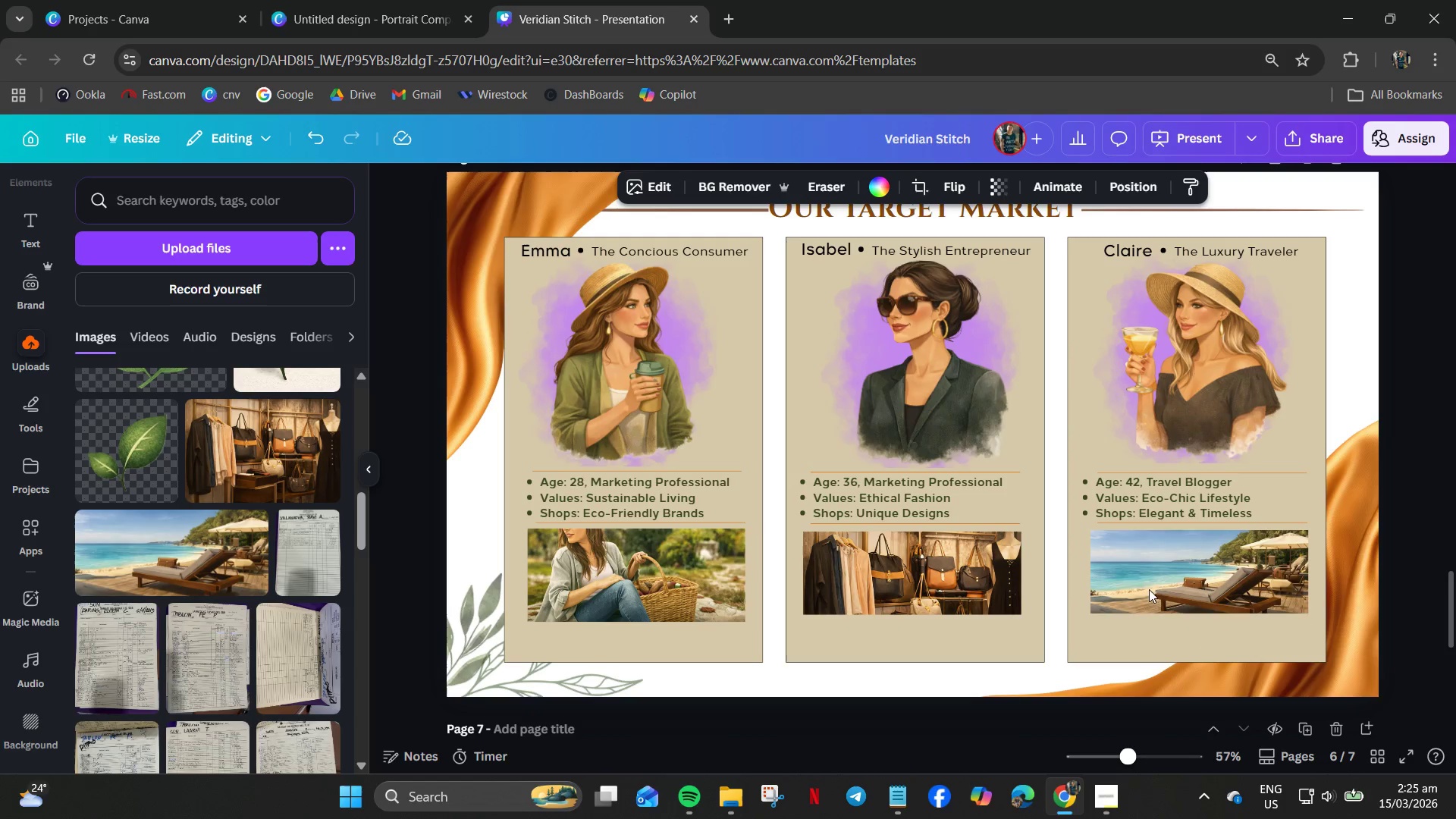 
key(ArrowUp)
 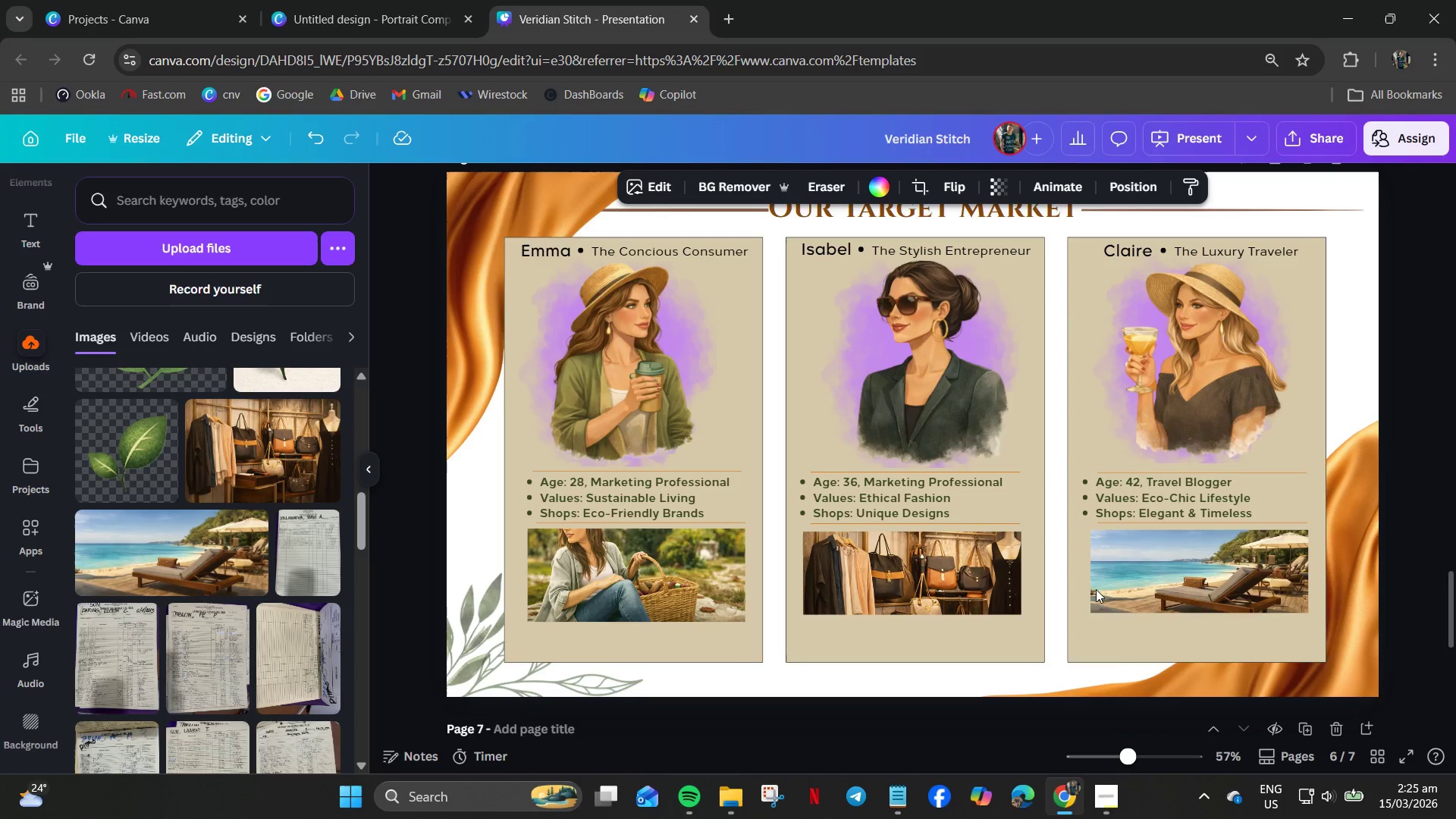 
key(ArrowUp)
 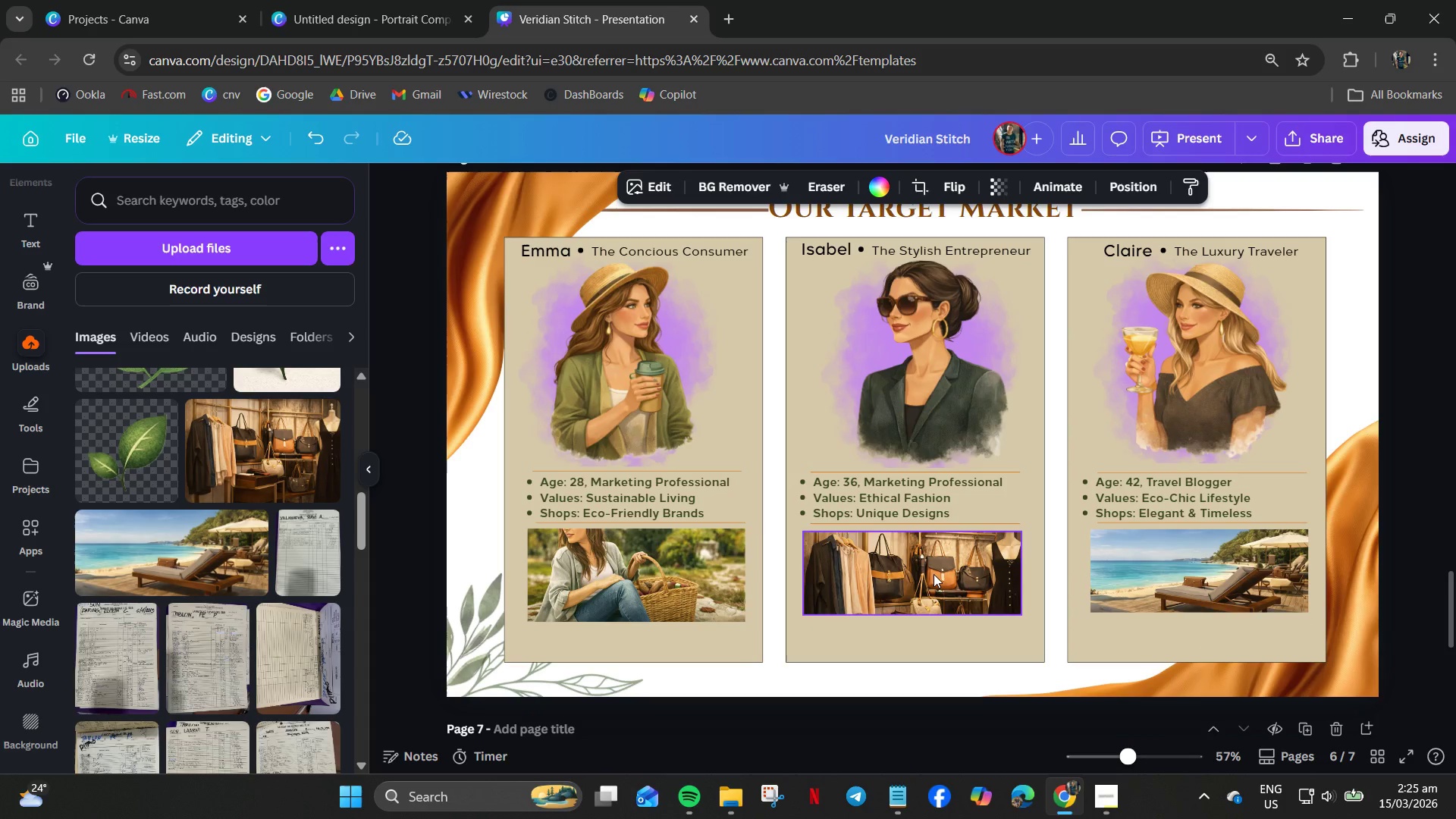 
left_click([934, 574])
 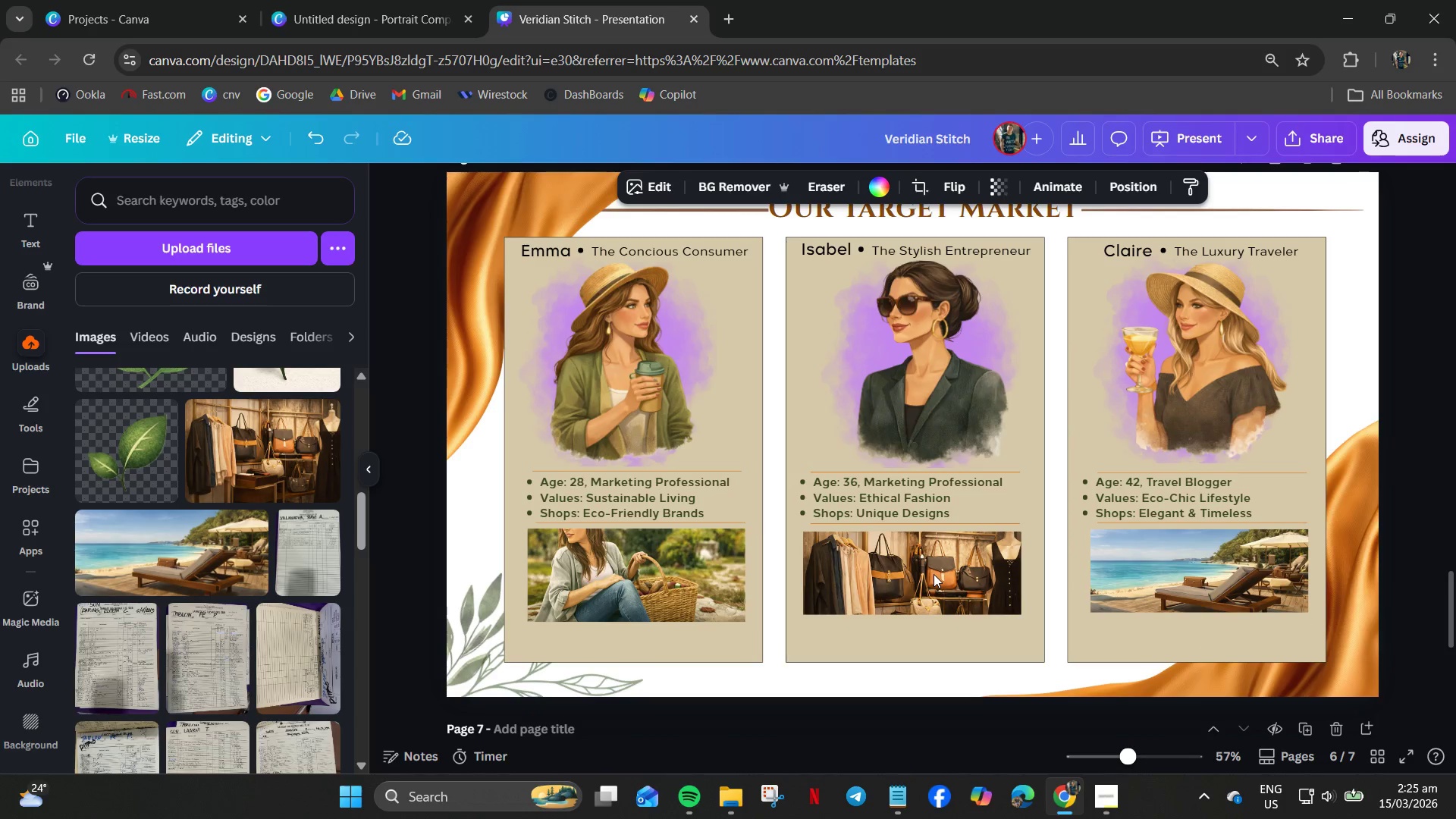 
key(ArrowUp)
 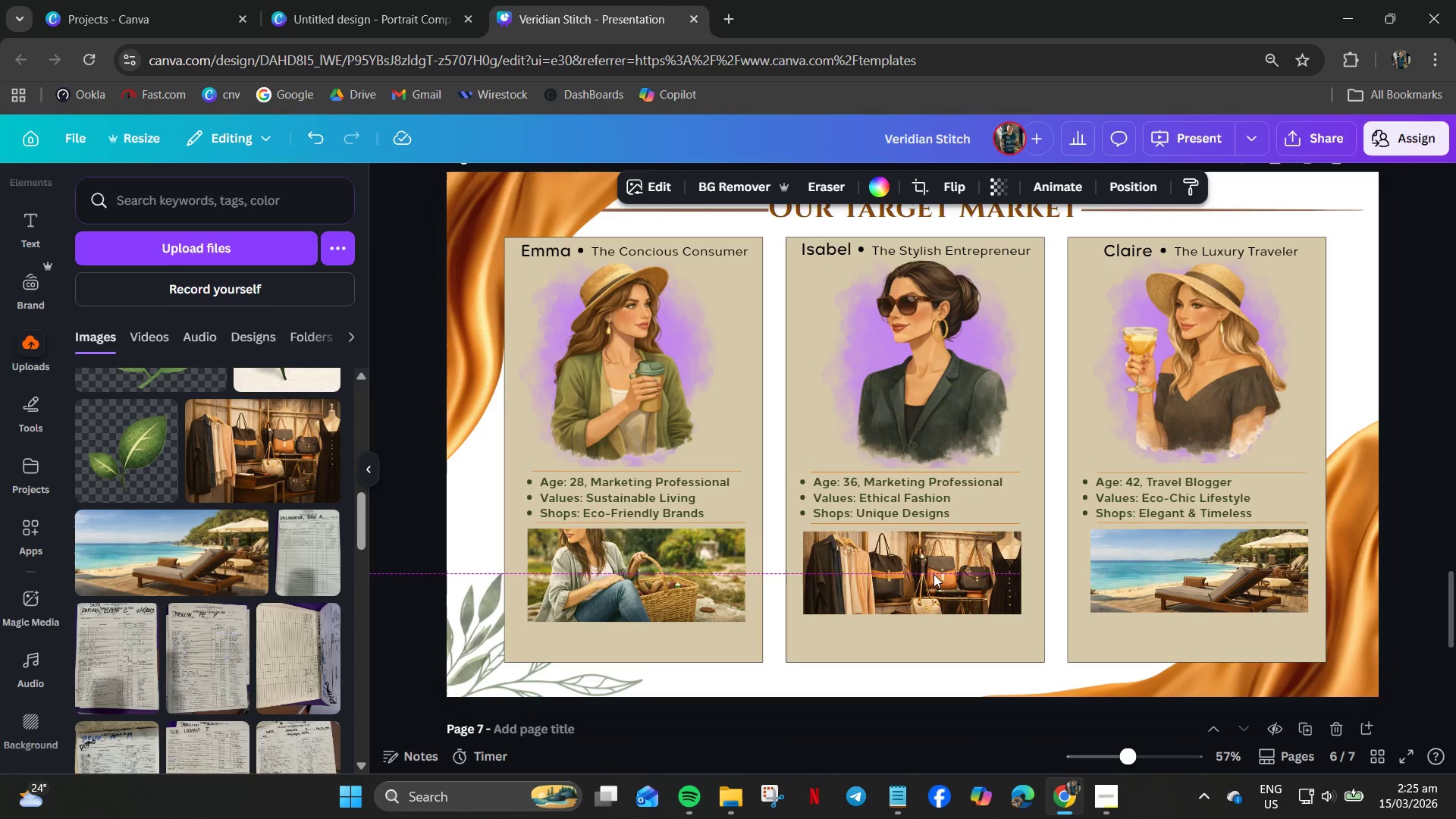 
key(ArrowUp)
 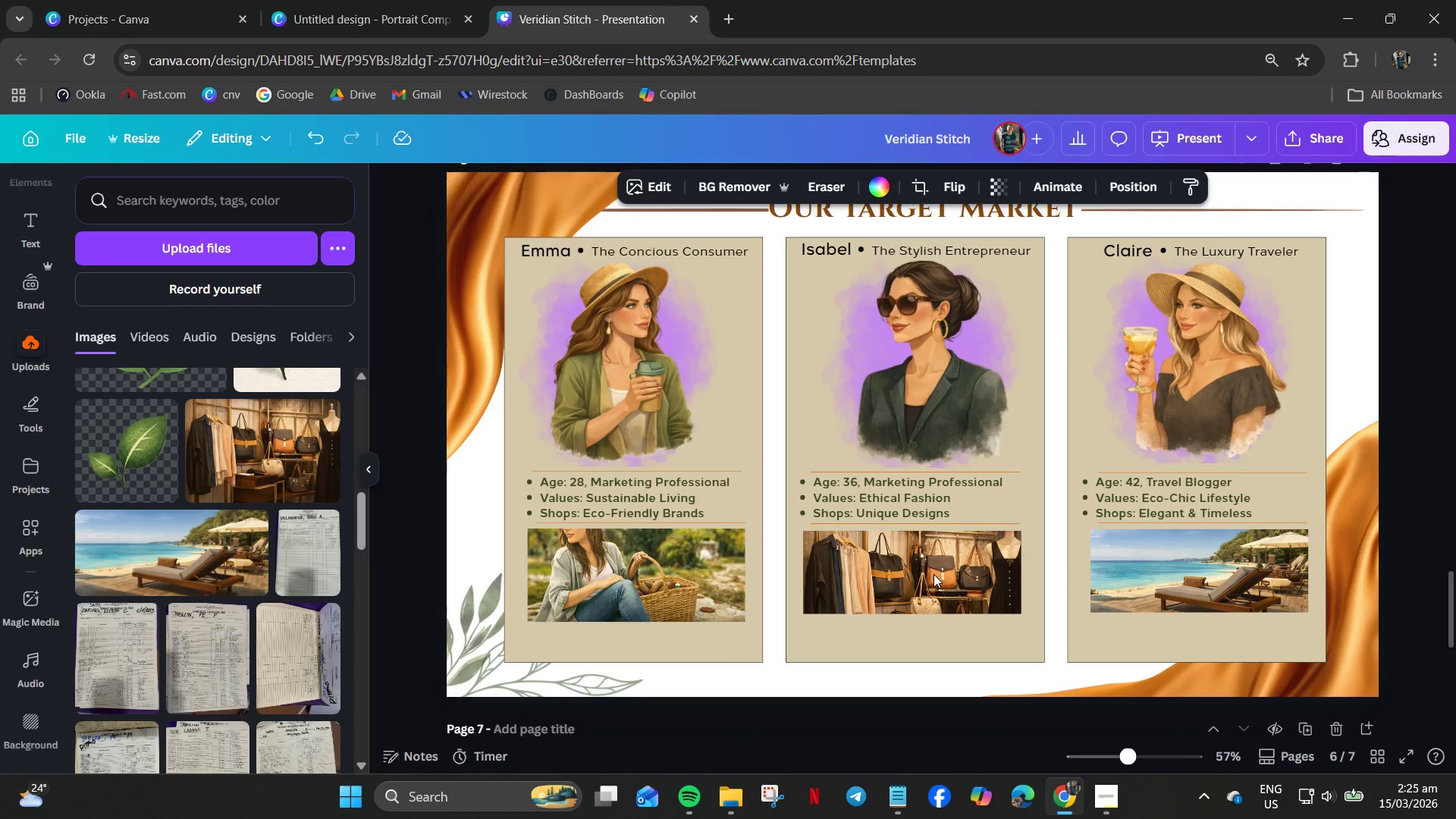 
key(ArrowUp)
 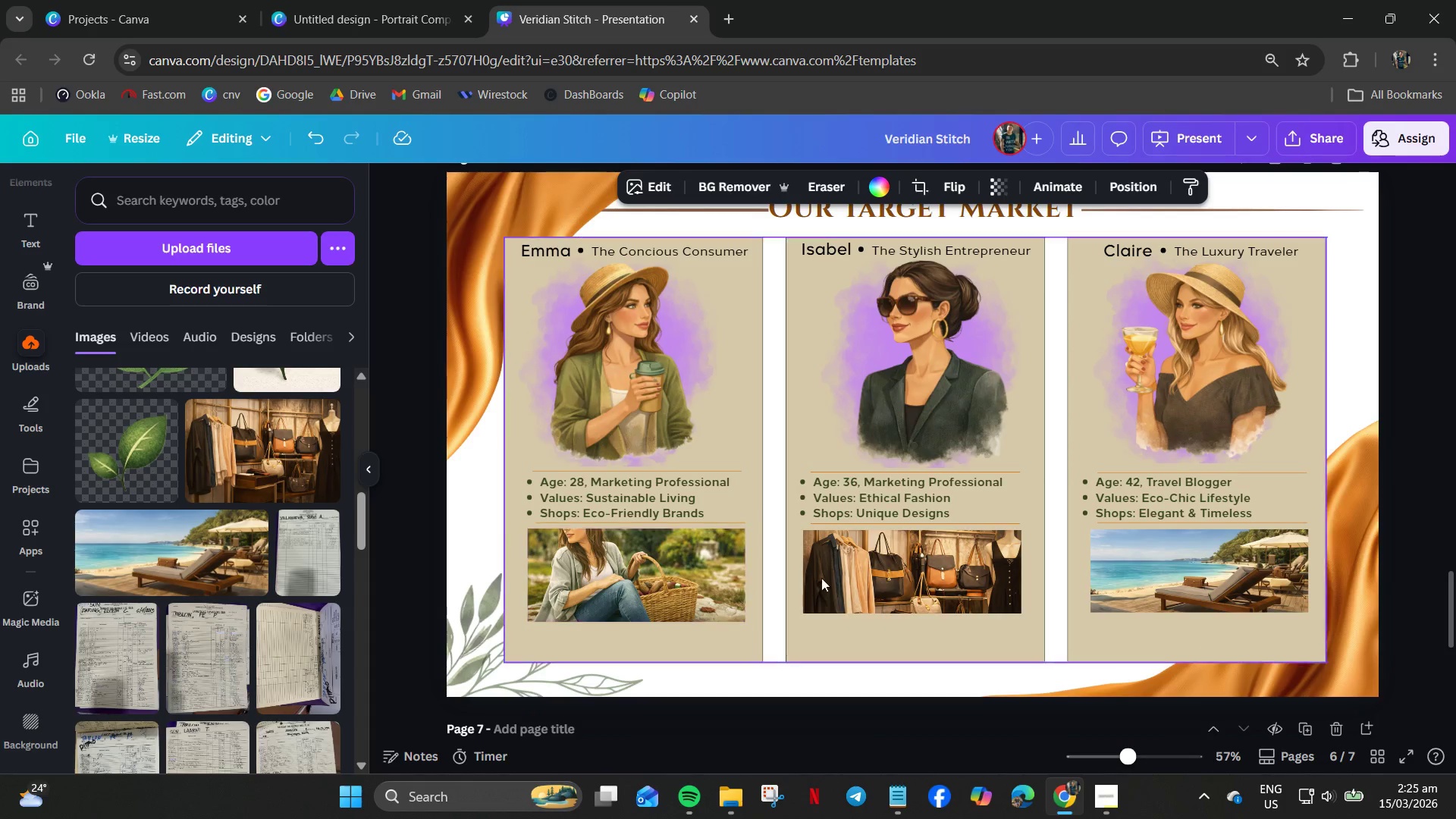 
left_click([886, 578])
 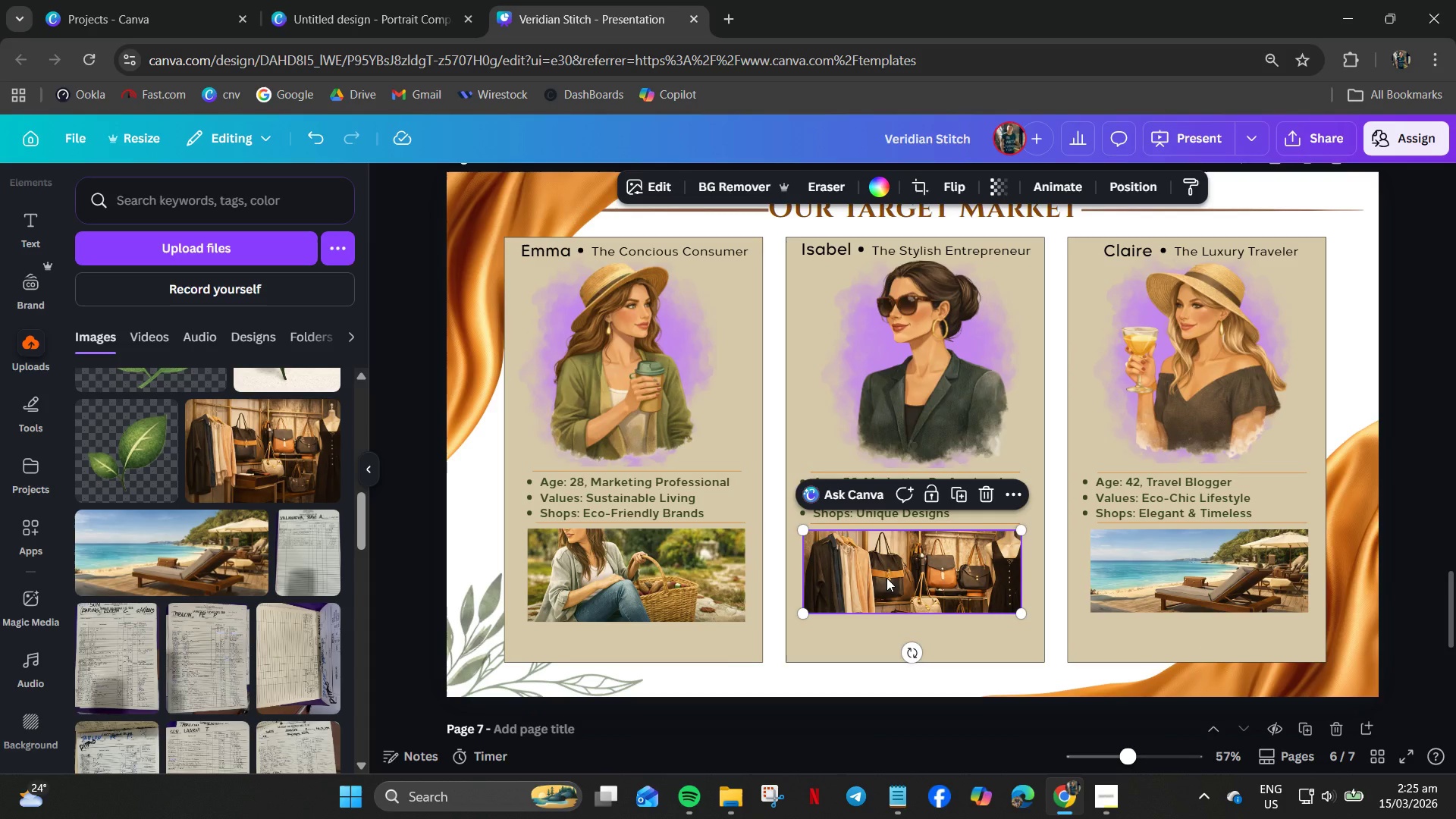 
key(Control+C)
 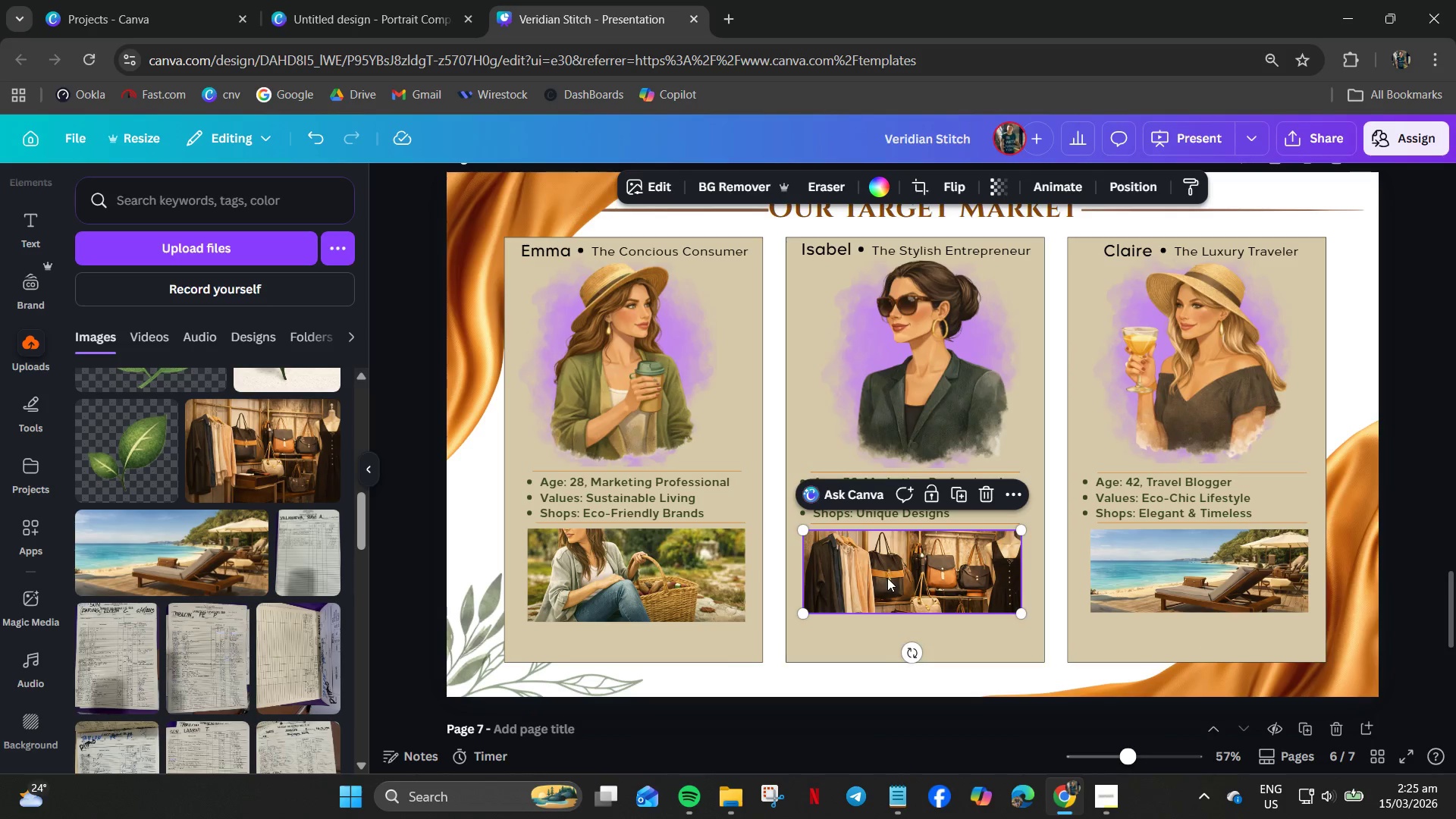 
key(Control+V)
 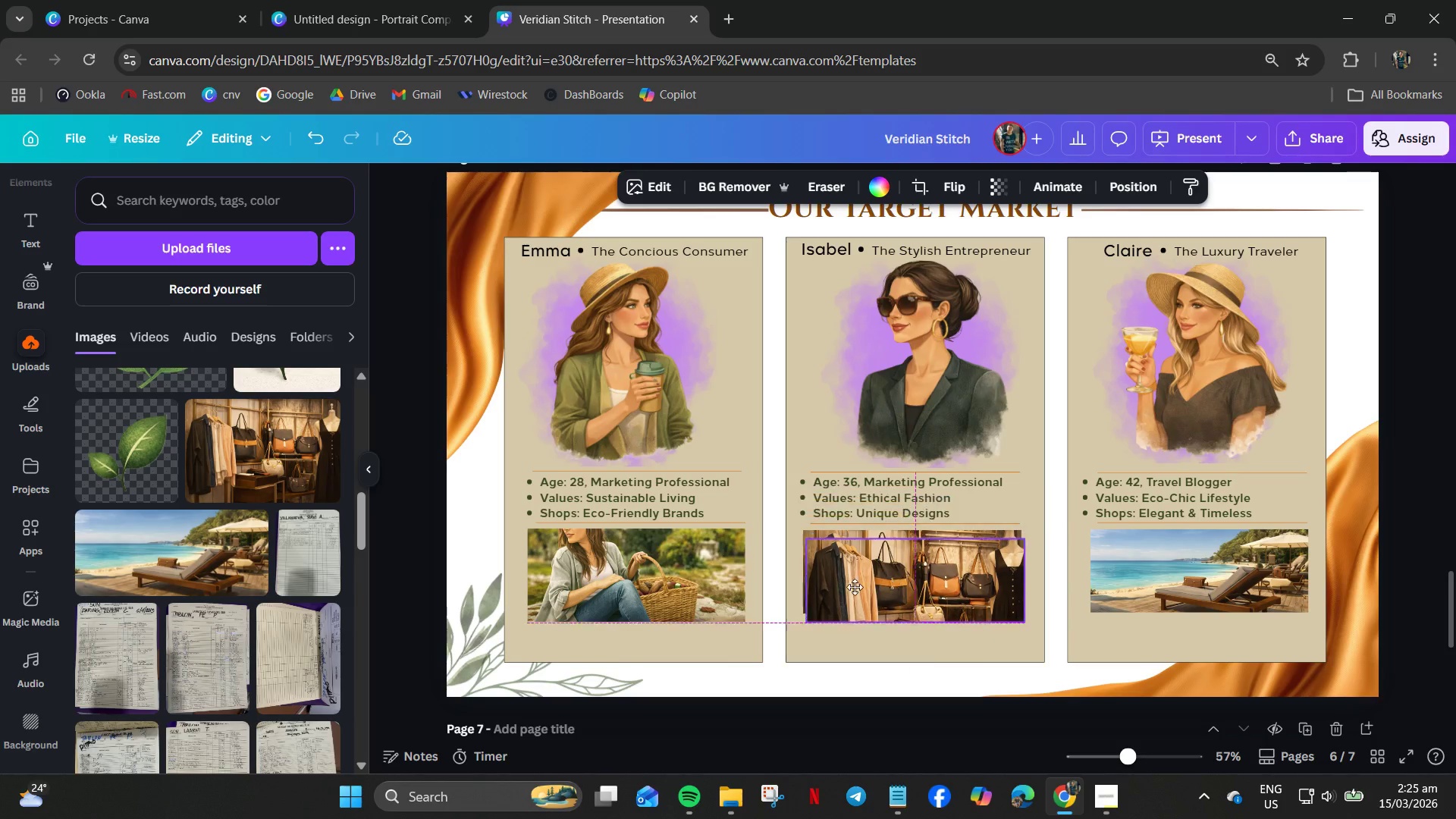 
left_click_drag(start_coordinate=[892, 576], to_coordinate=[664, 609])
 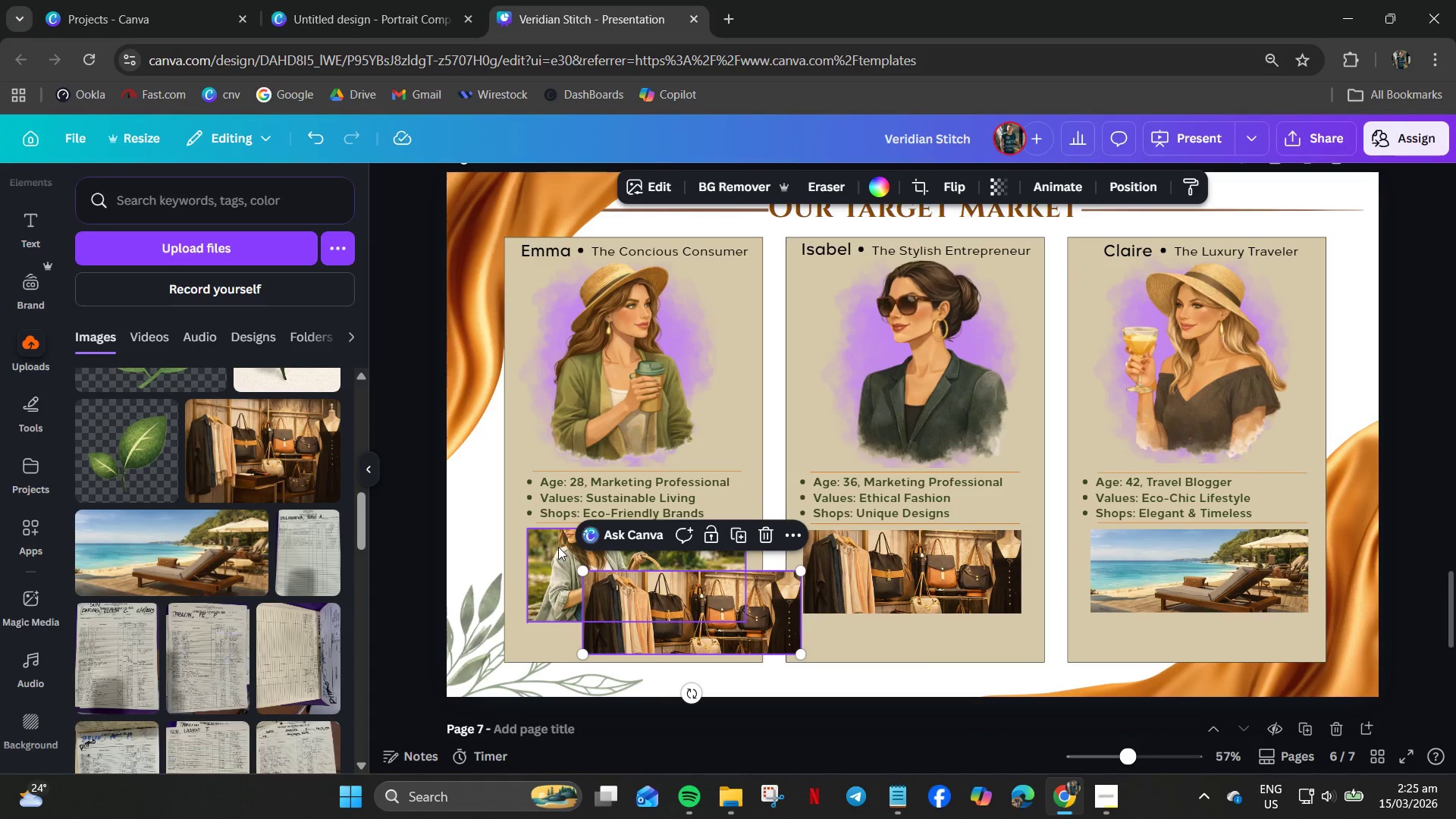 
left_click_drag(start_coordinate=[558, 547], to_coordinate=[629, 595])
 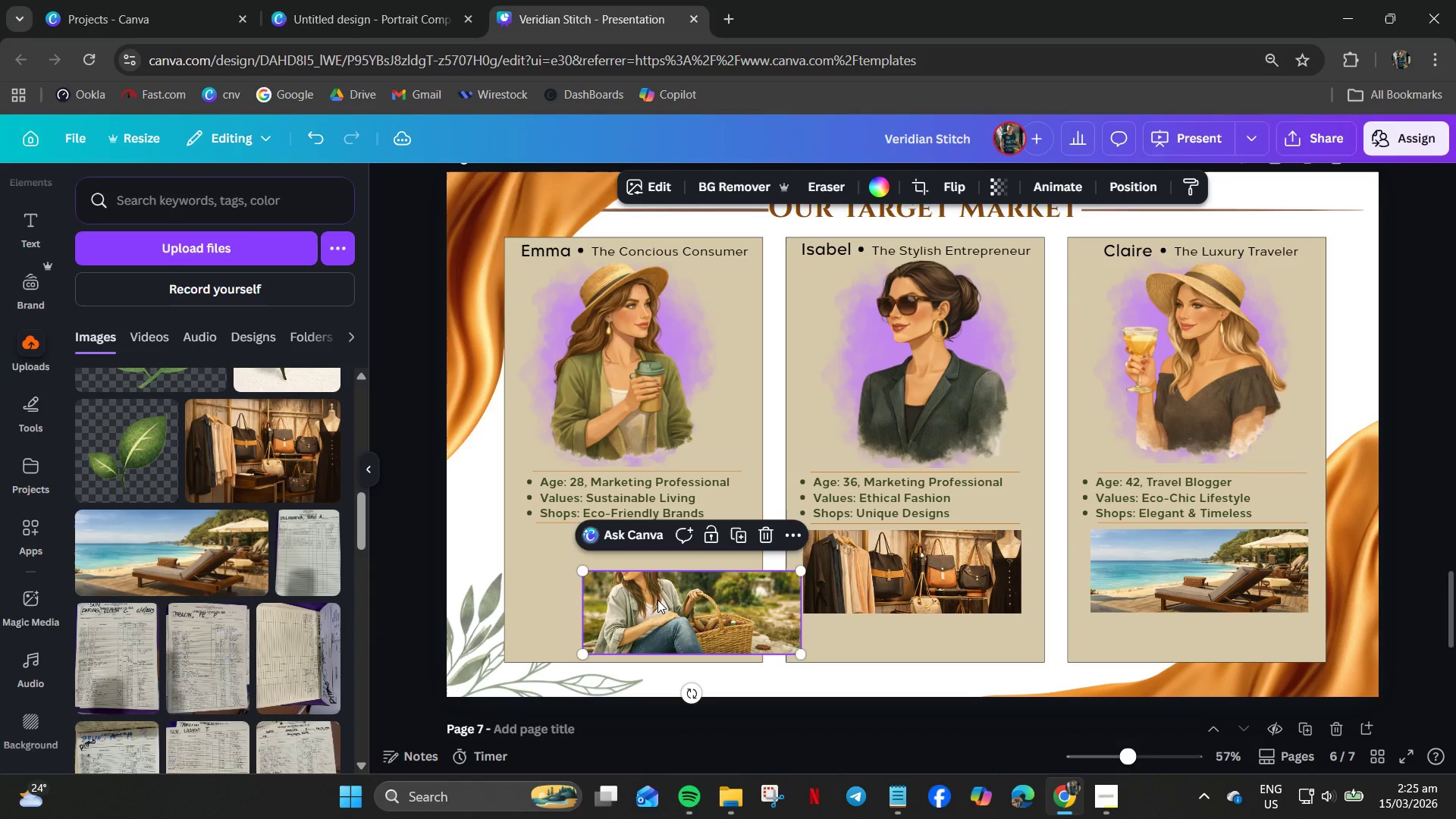 
left_click_drag(start_coordinate=[665, 606], to_coordinate=[609, 563])
 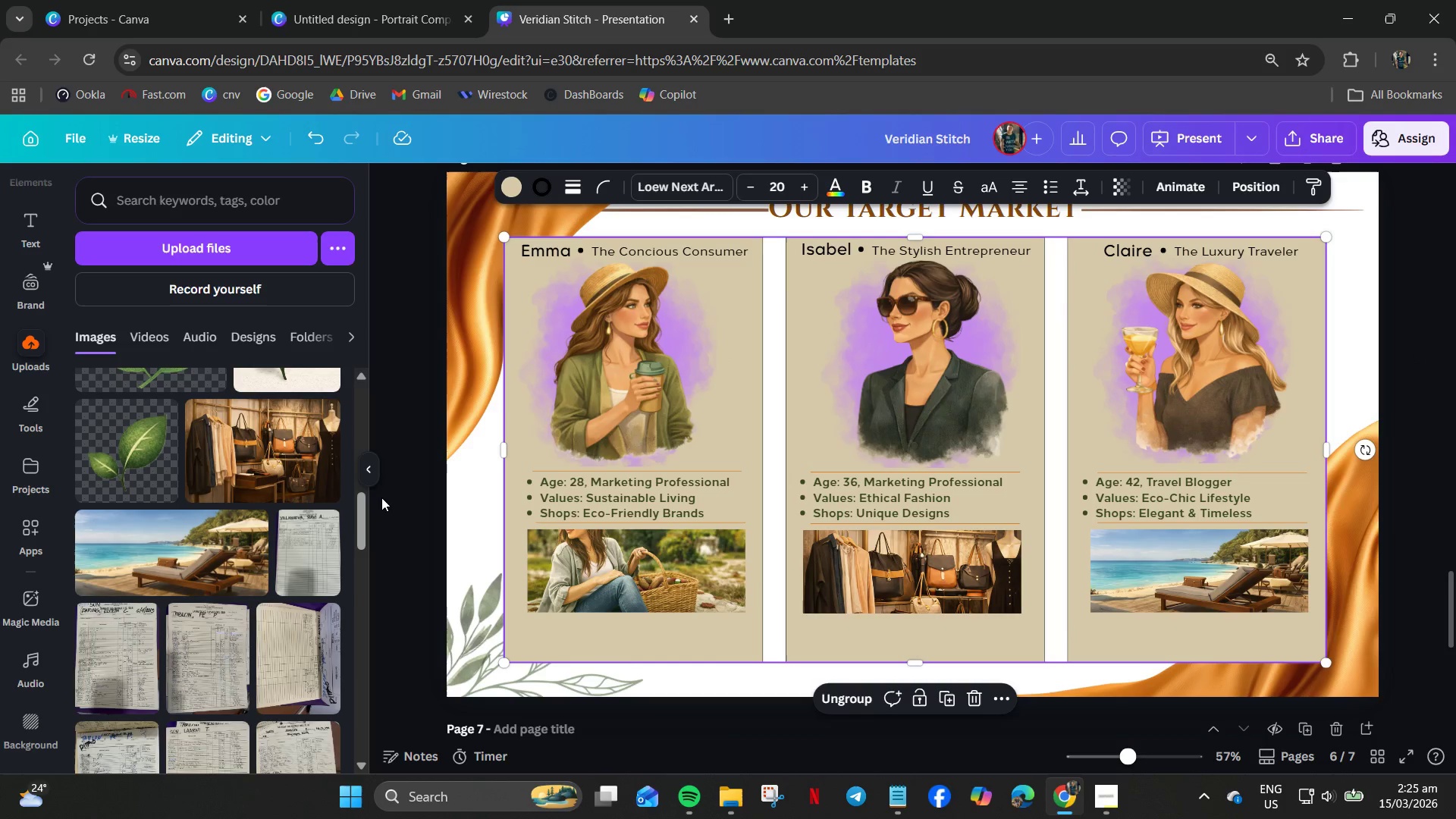 
wait(13.38)
 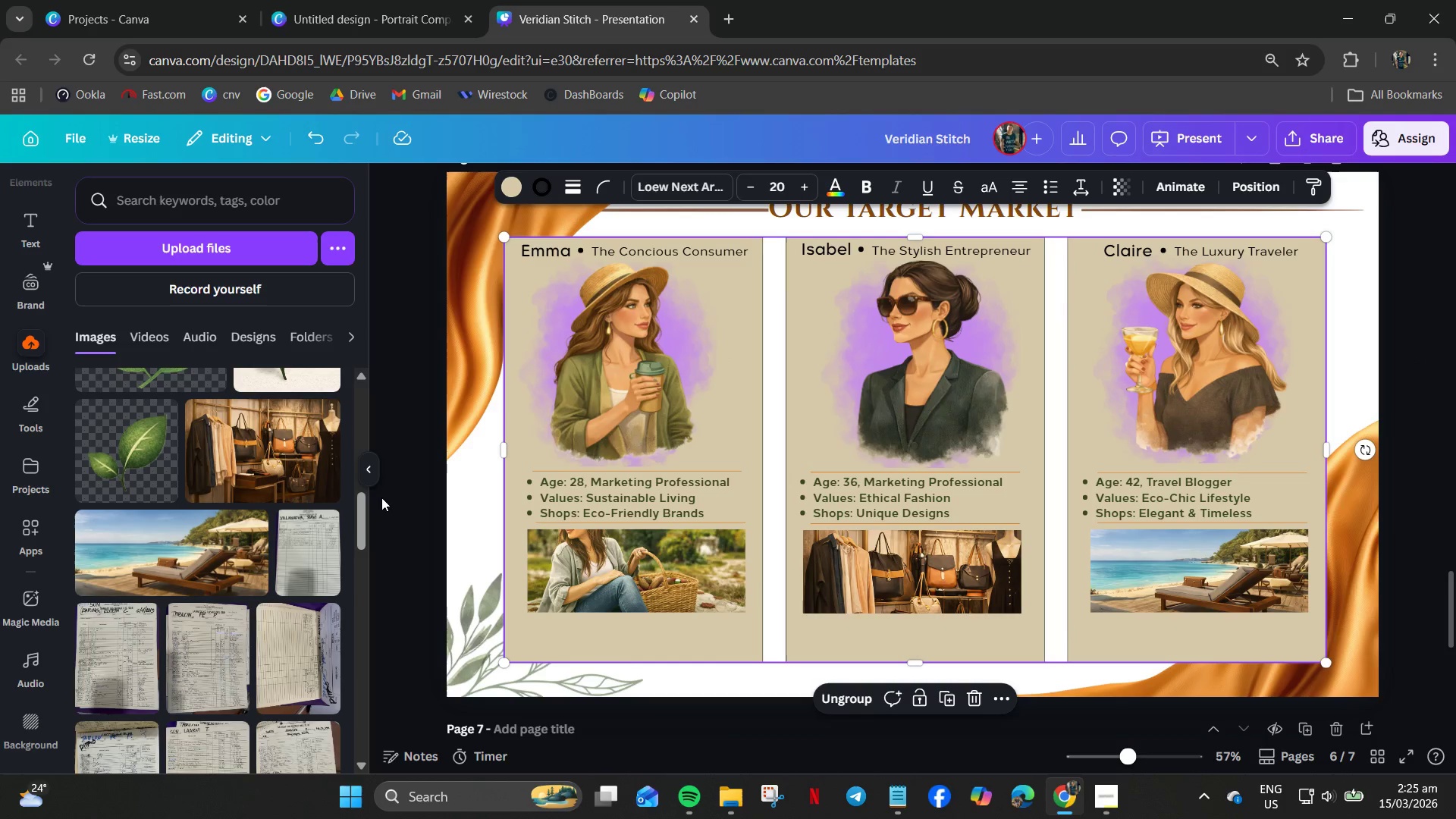 
left_click([582, 510])
 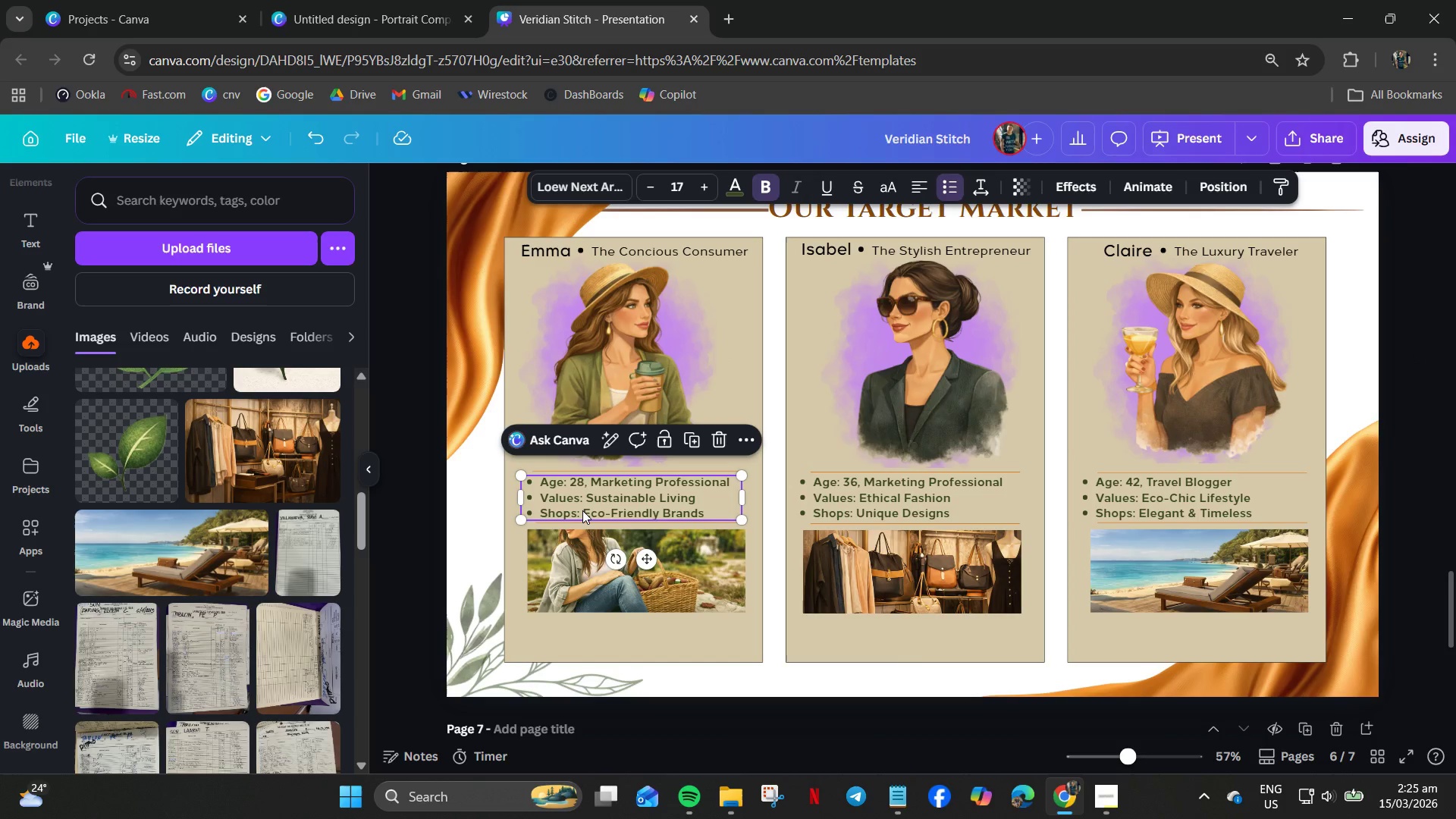 
key(Control+C)
 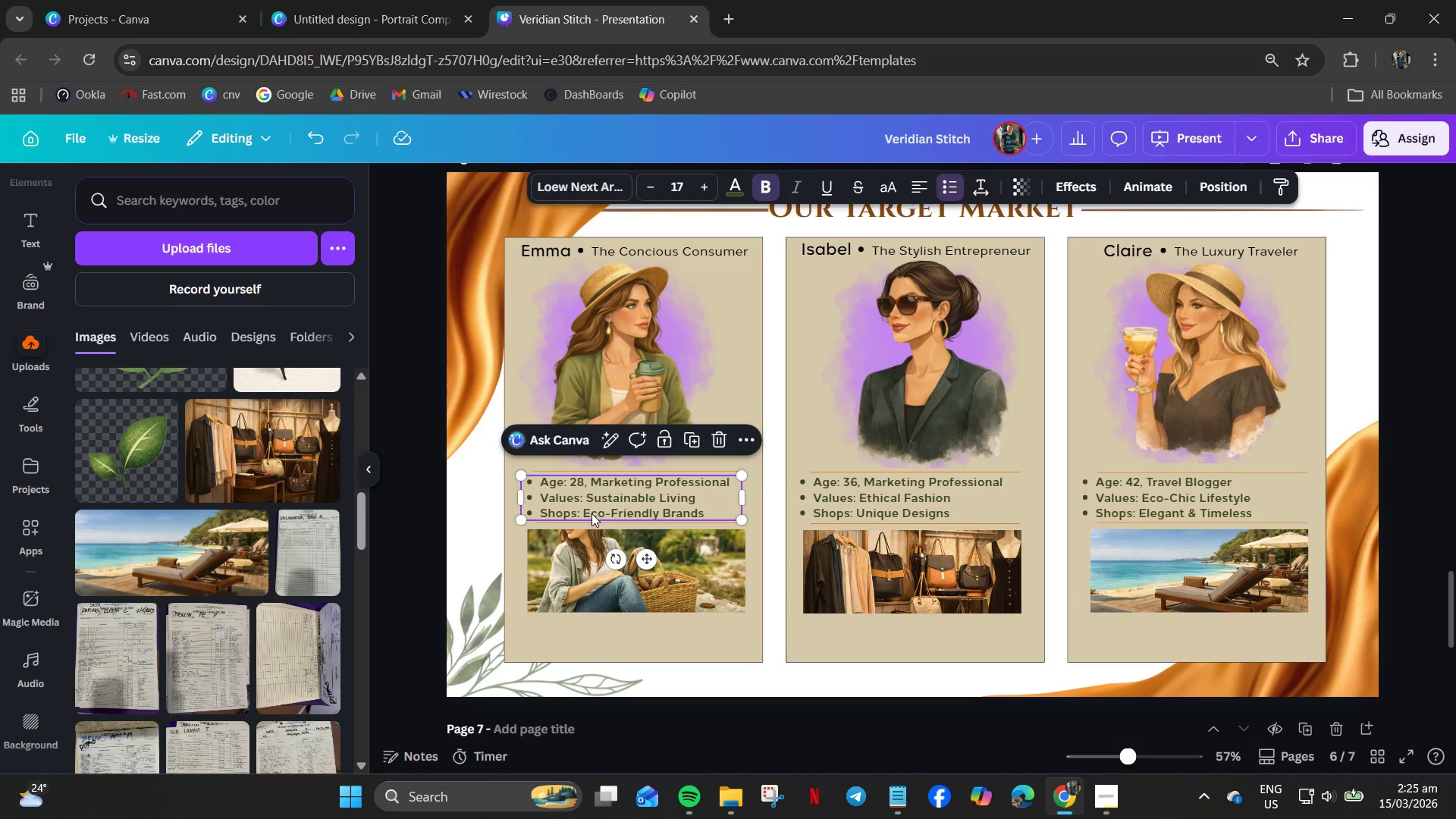 
key(Control+V)
 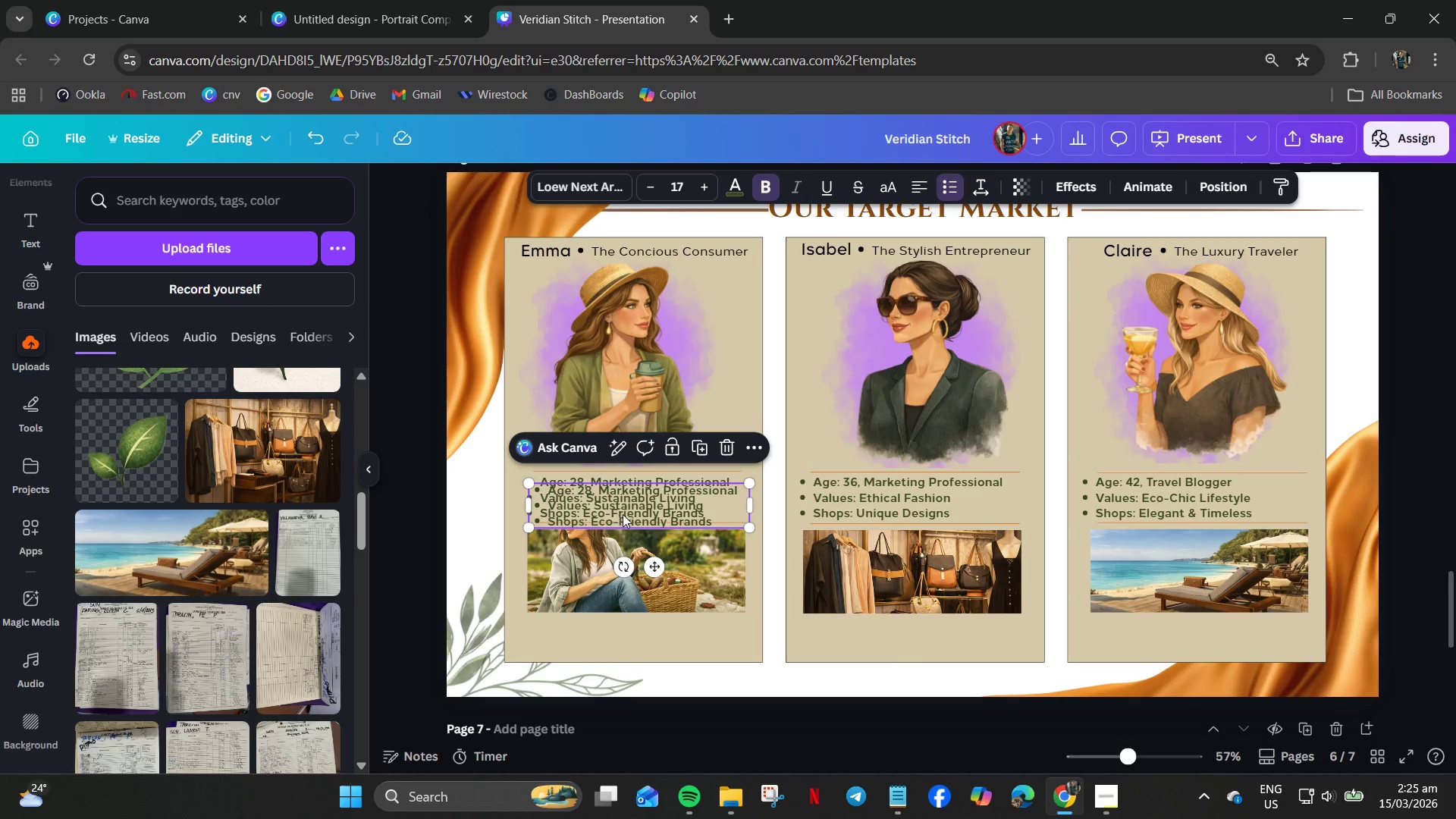 
left_click_drag(start_coordinate=[623, 515], to_coordinate=[620, 647])
 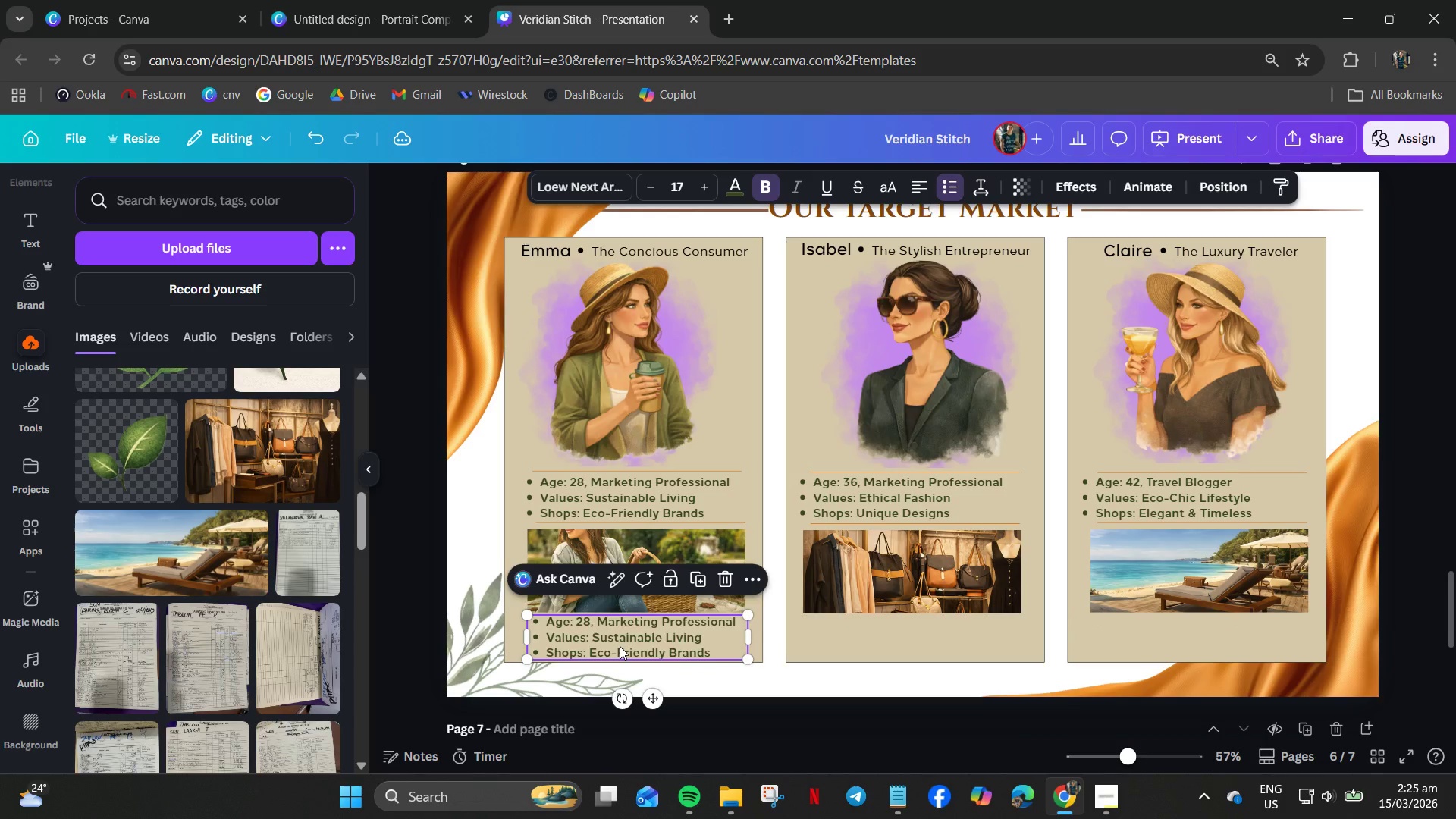 
double_click([620, 646])
 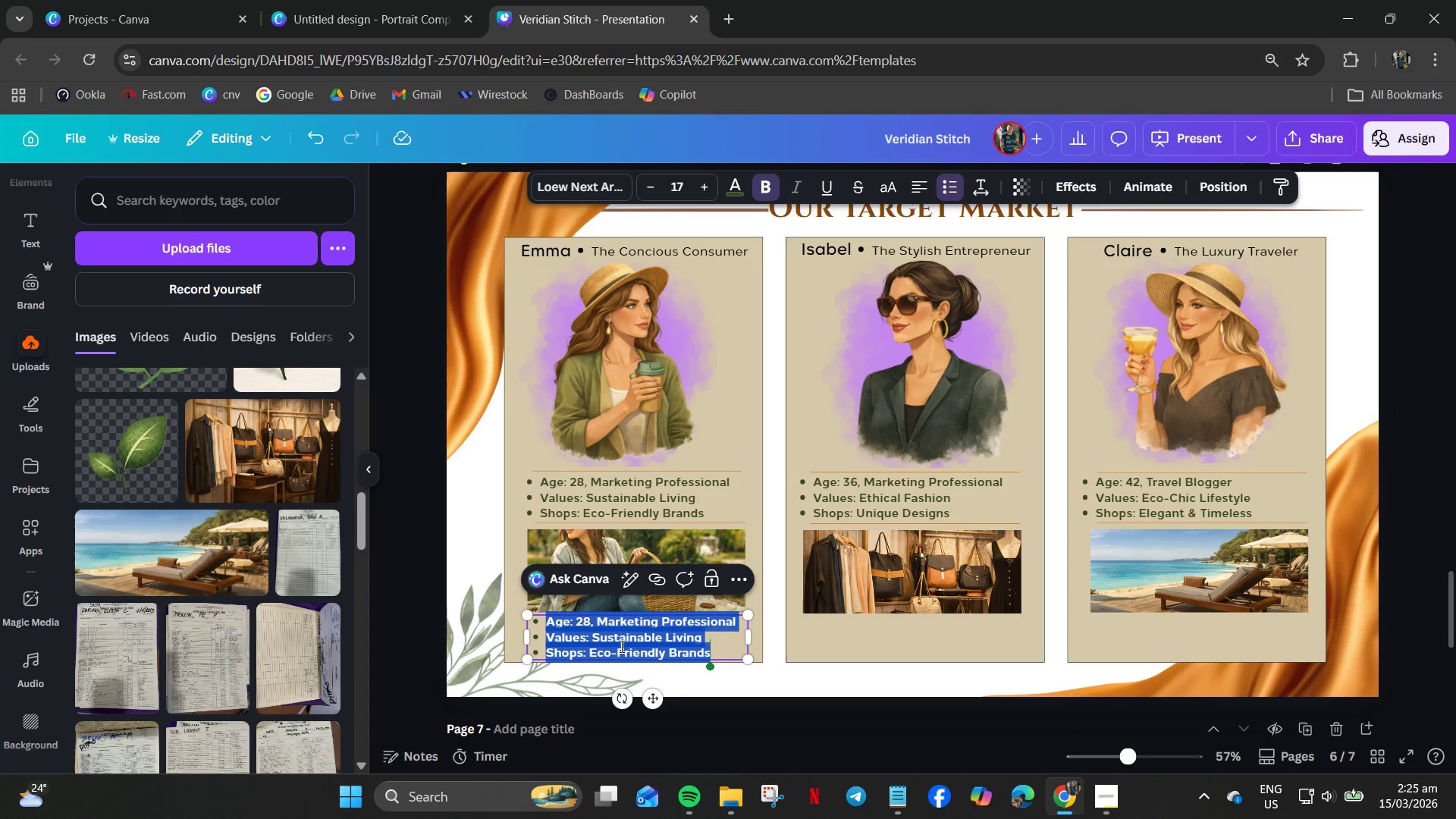 
key(Control+ControlLeft)
 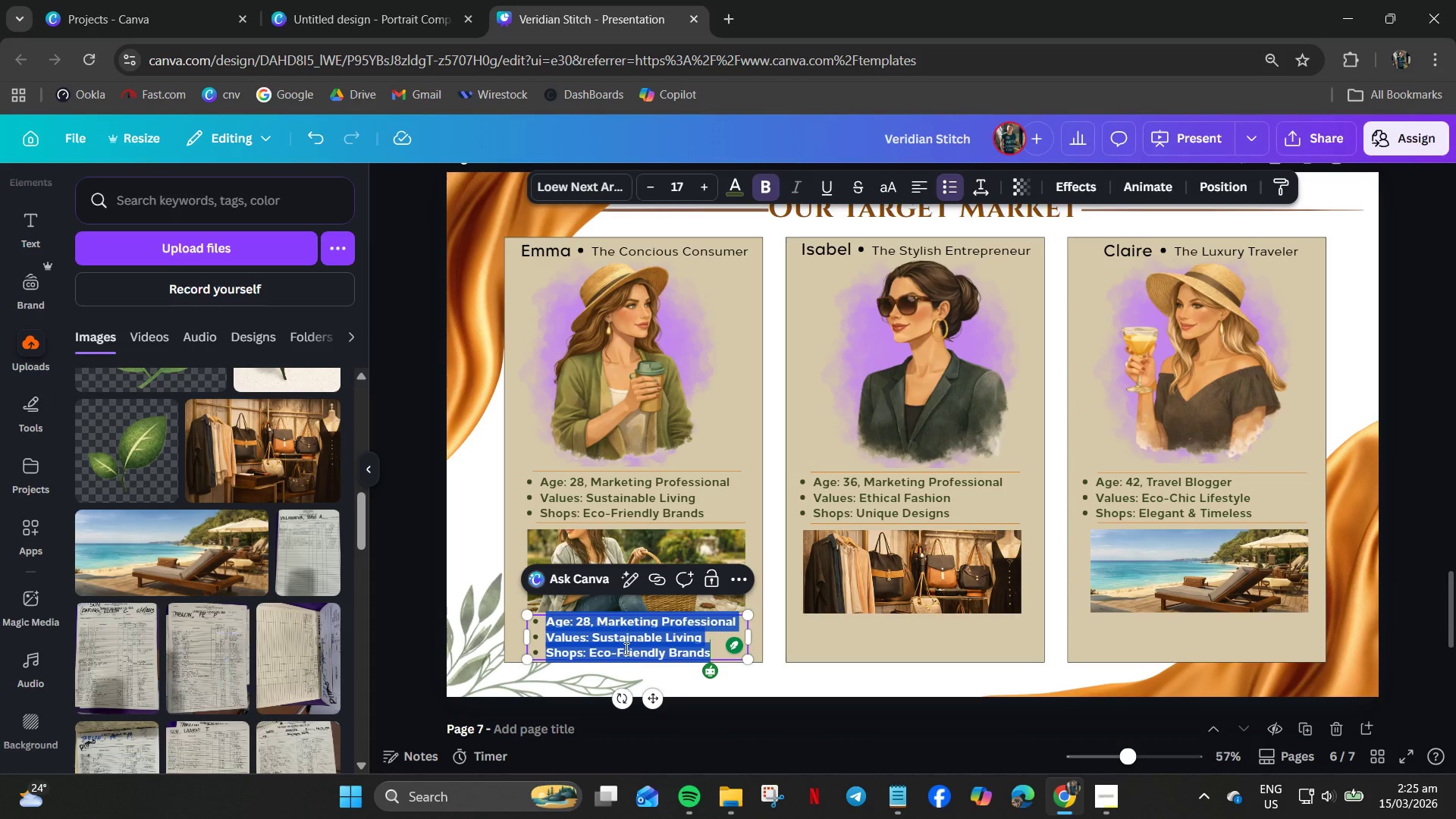 
key(Backspace)
key(Backspace)
type(Loe)
key(Backspace)
type(ves: Organic Product)
 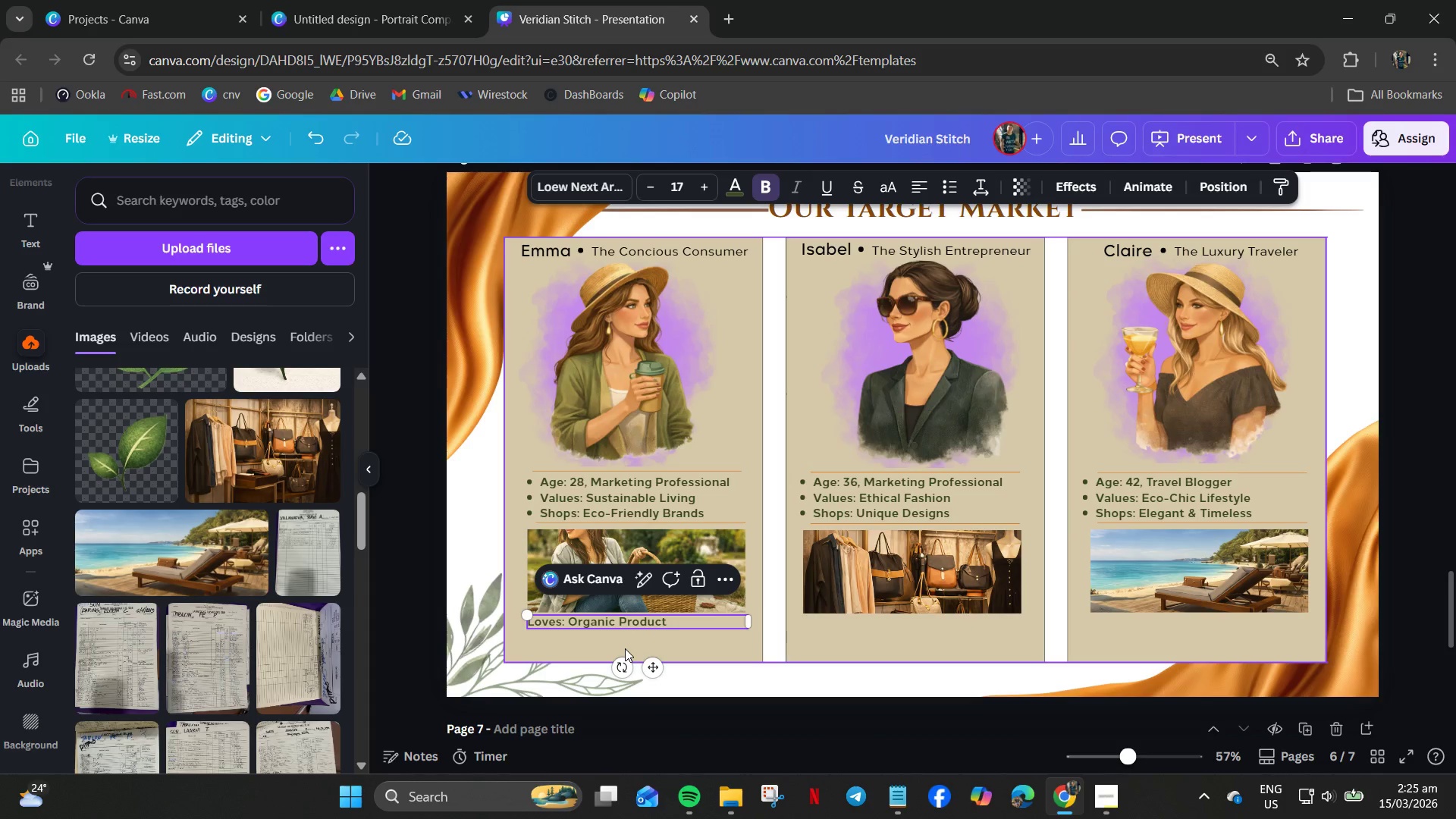 
wait(6.28)
 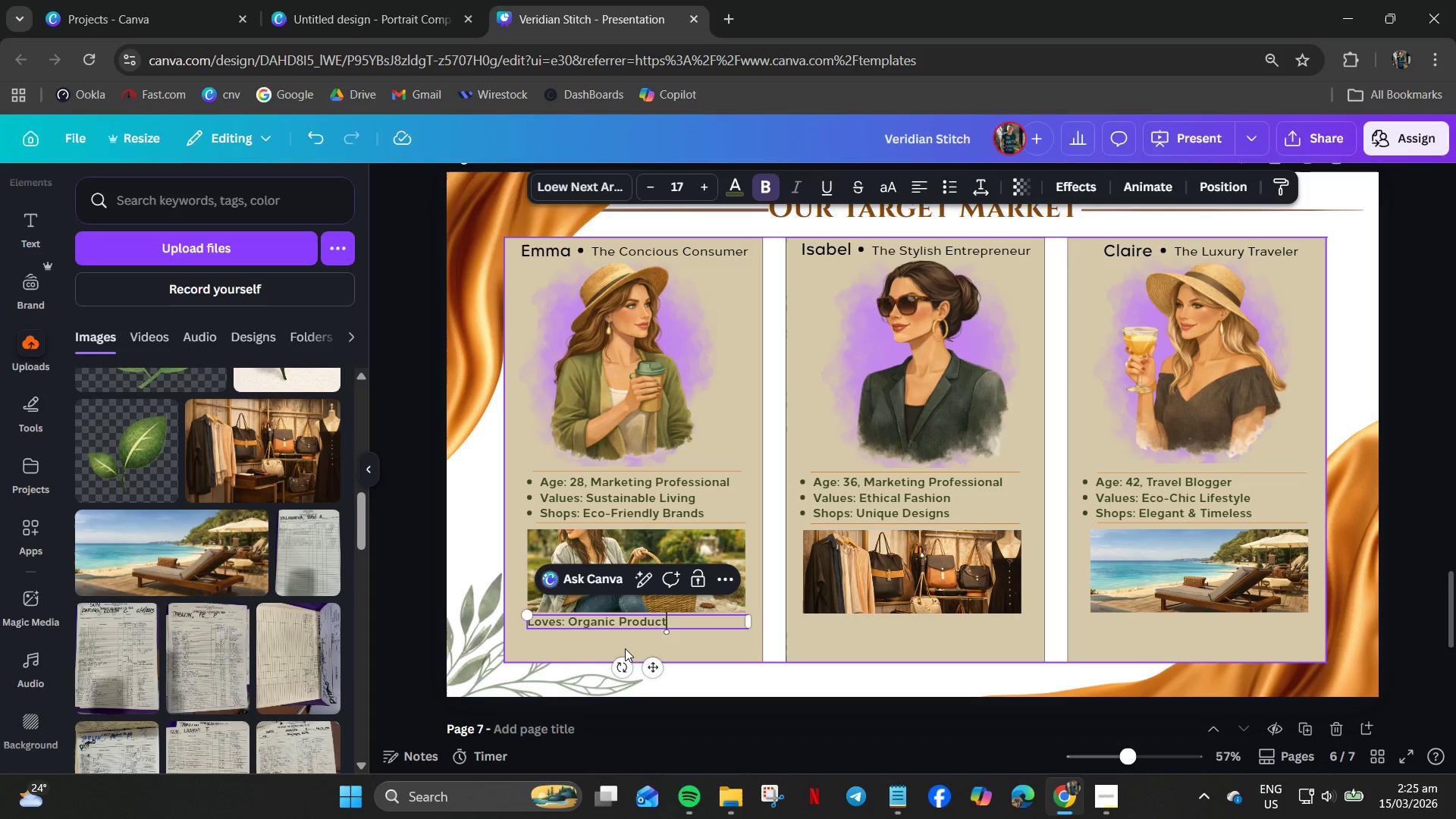 
left_click([692, 641])
 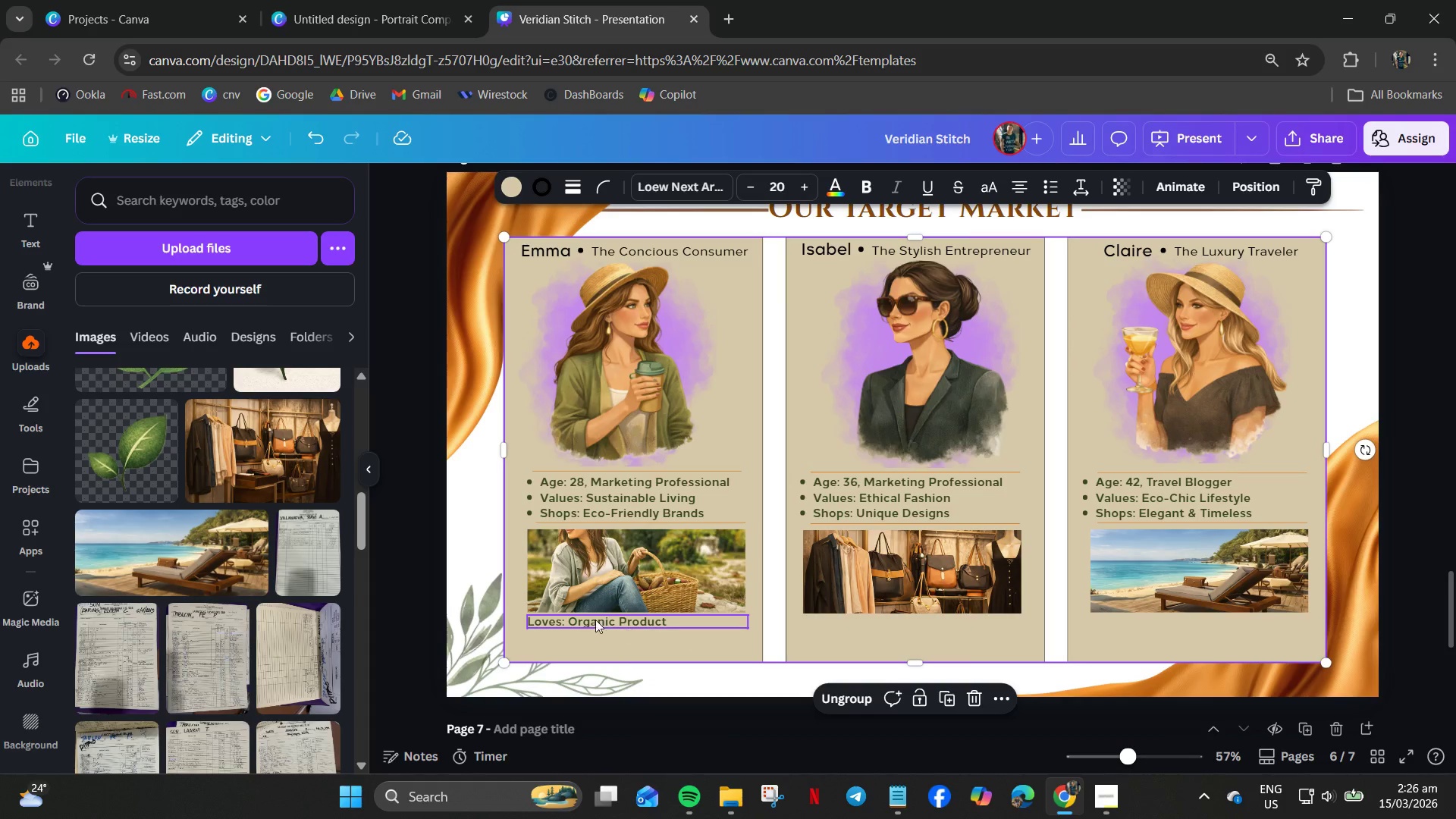 
left_click_drag(start_coordinate=[578, 621], to_coordinate=[585, 623])
 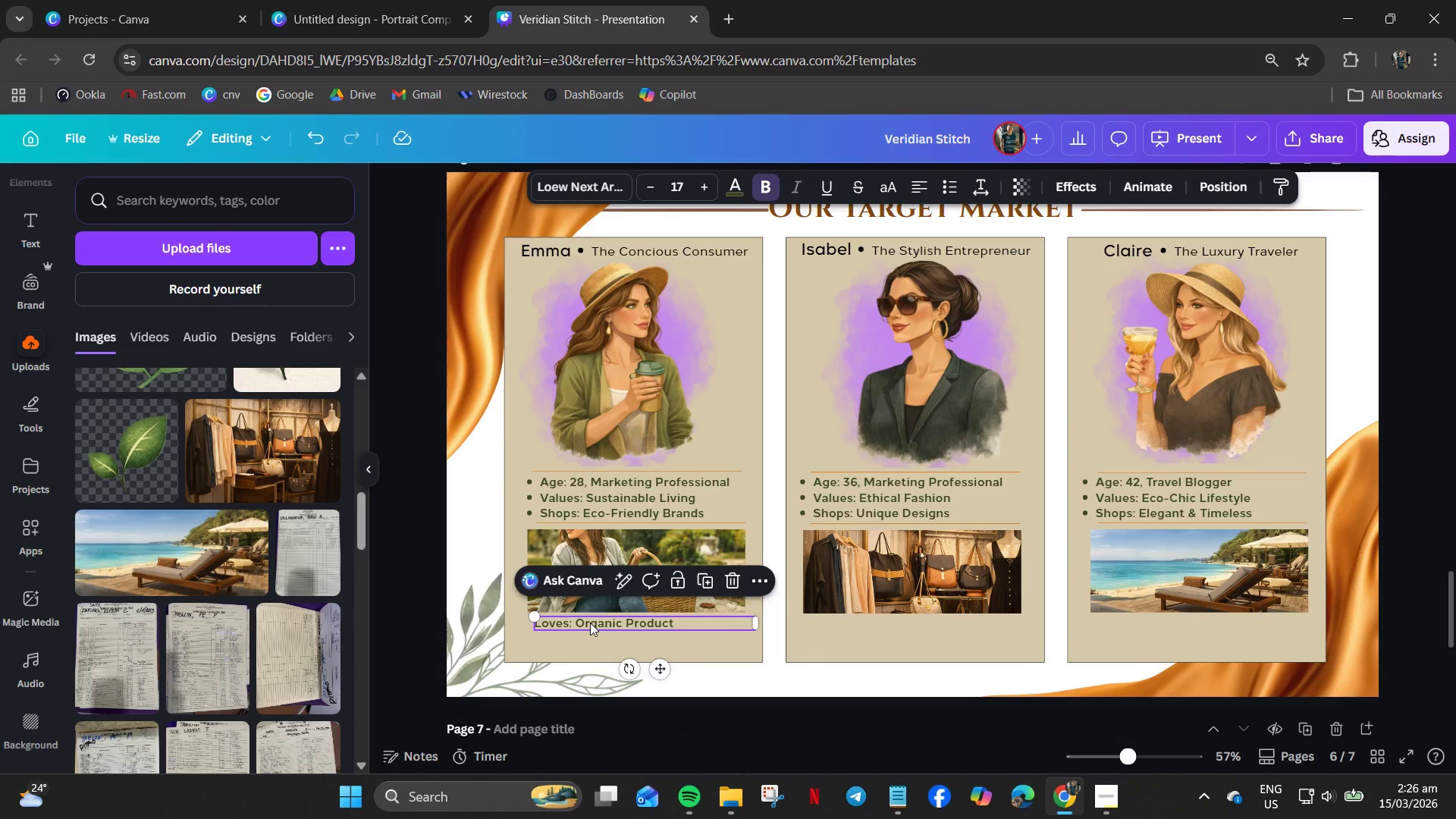 
left_click([590, 623])
 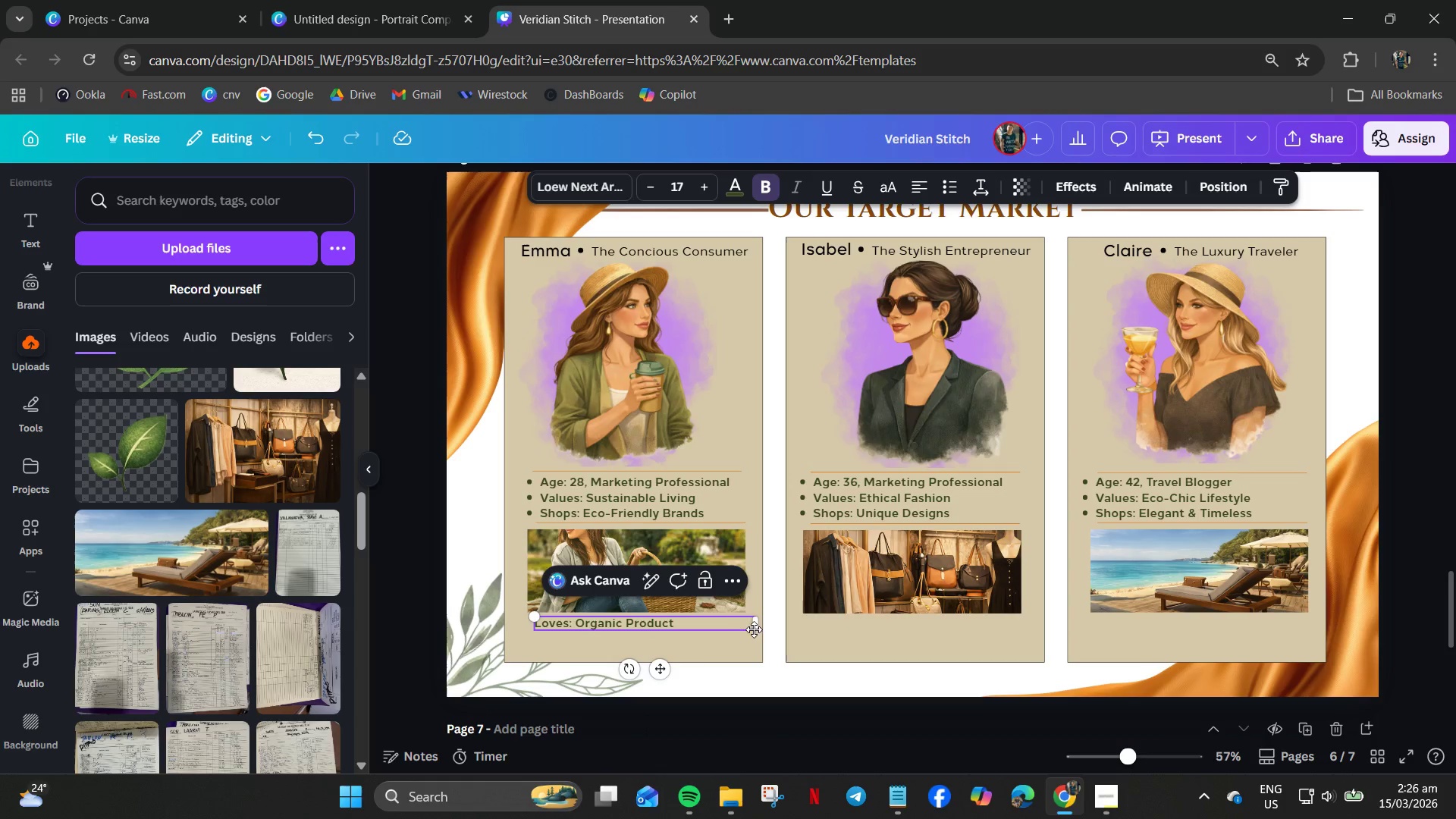 
left_click_drag(start_coordinate=[758, 625], to_coordinate=[698, 623])
 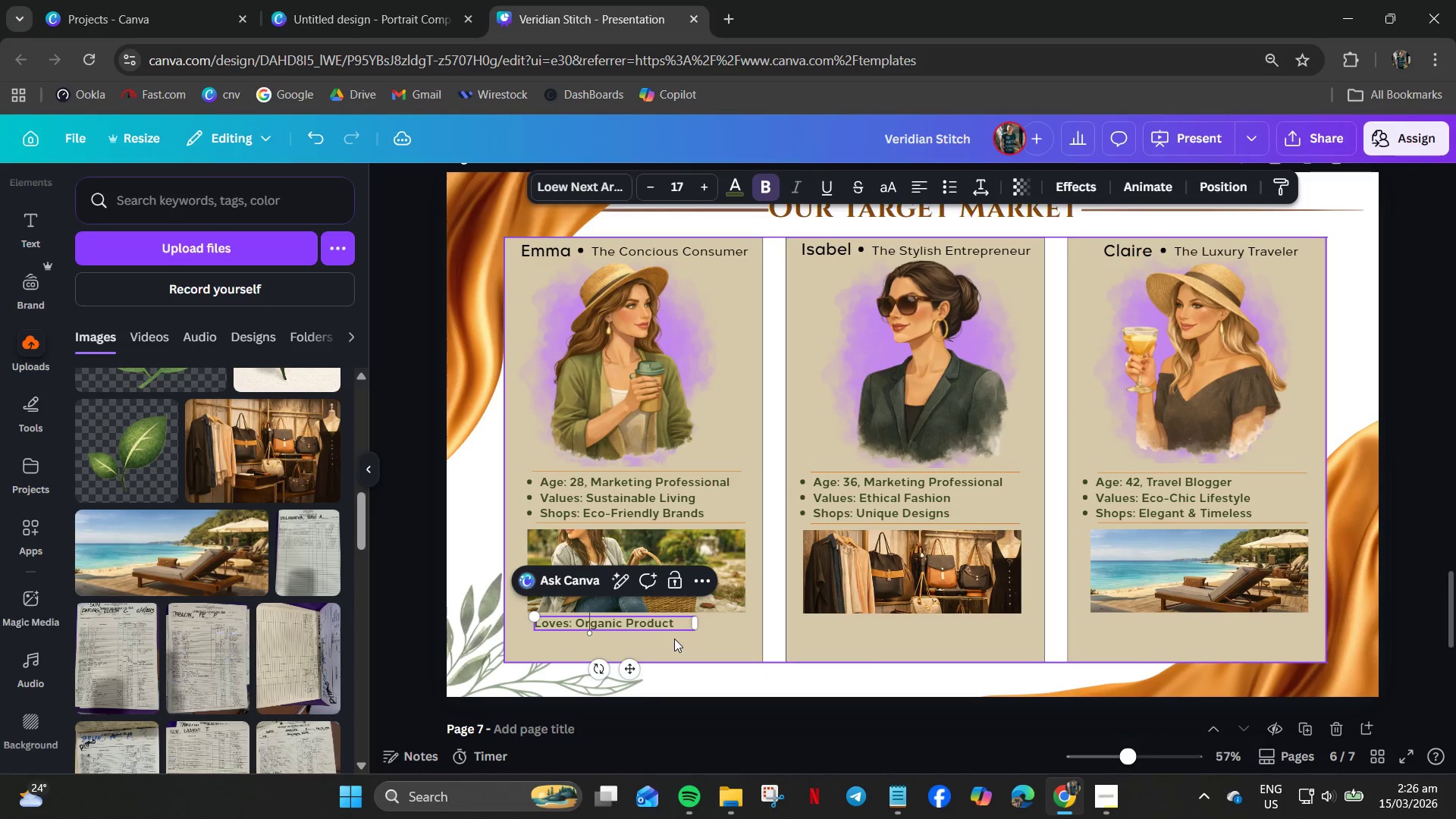 
left_click([674, 639])
 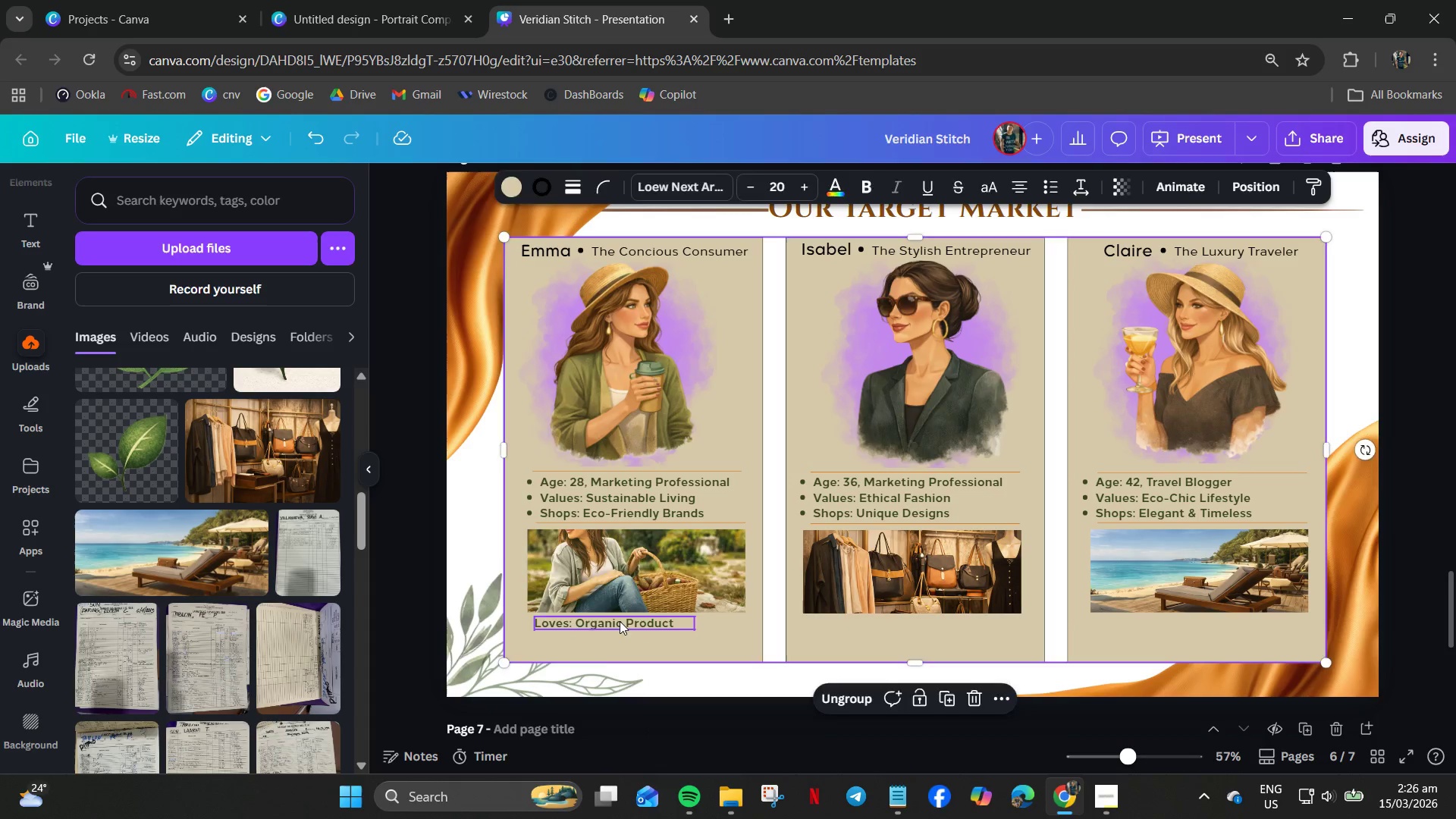 
left_click_drag(start_coordinate=[620, 621], to_coordinate=[641, 622])
 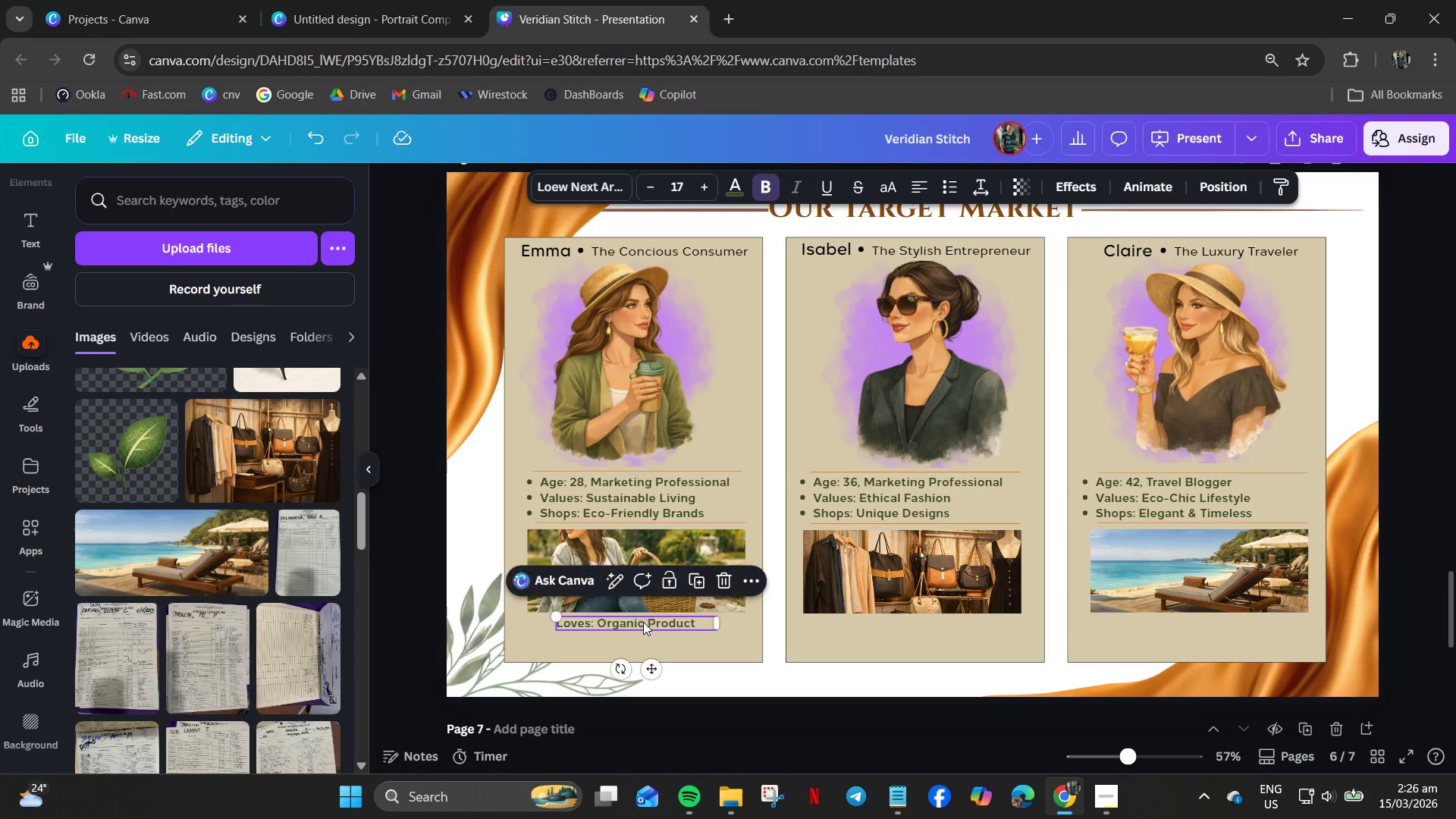 
key(Control+C)
 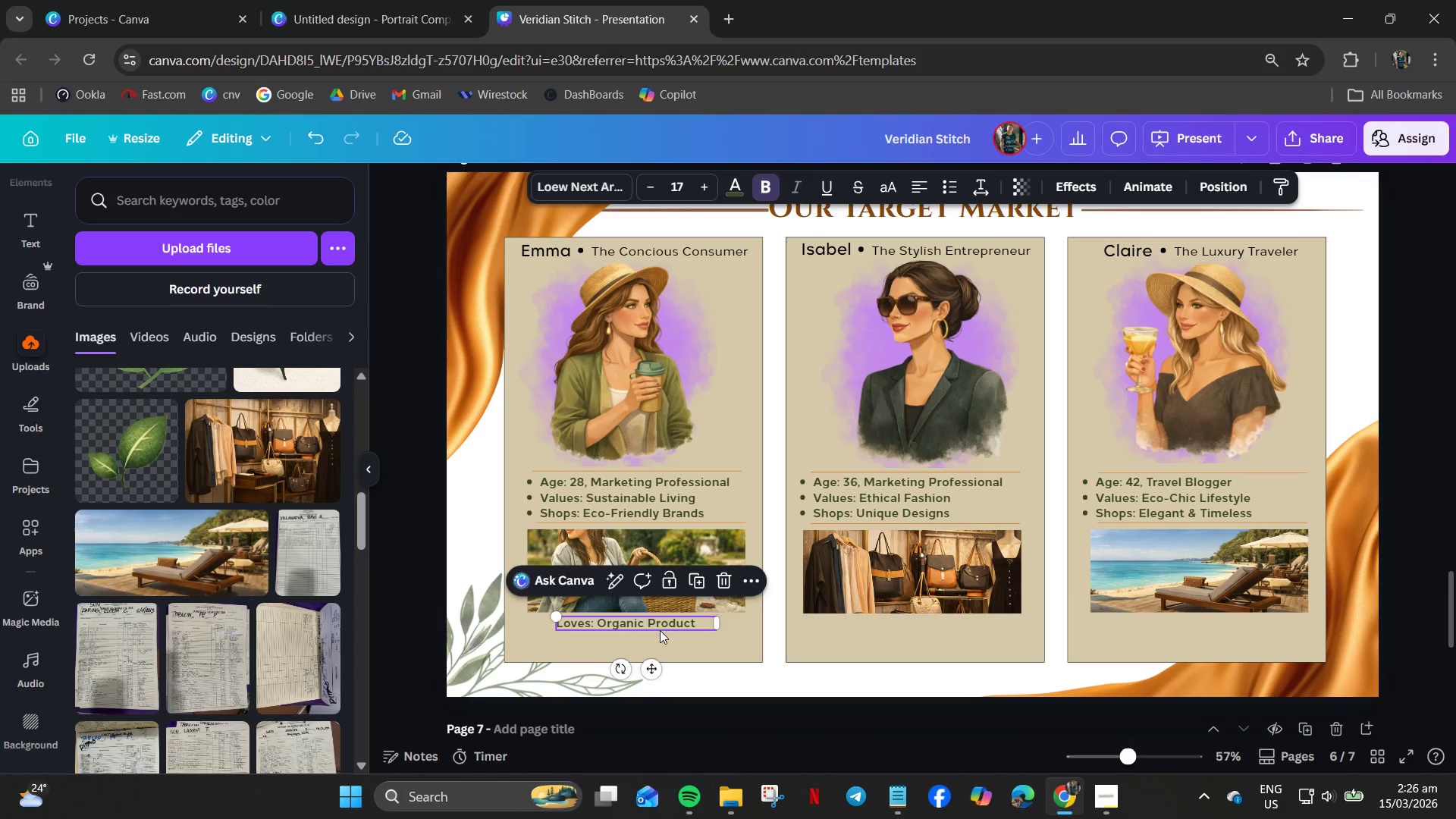 
key(Control+V)
 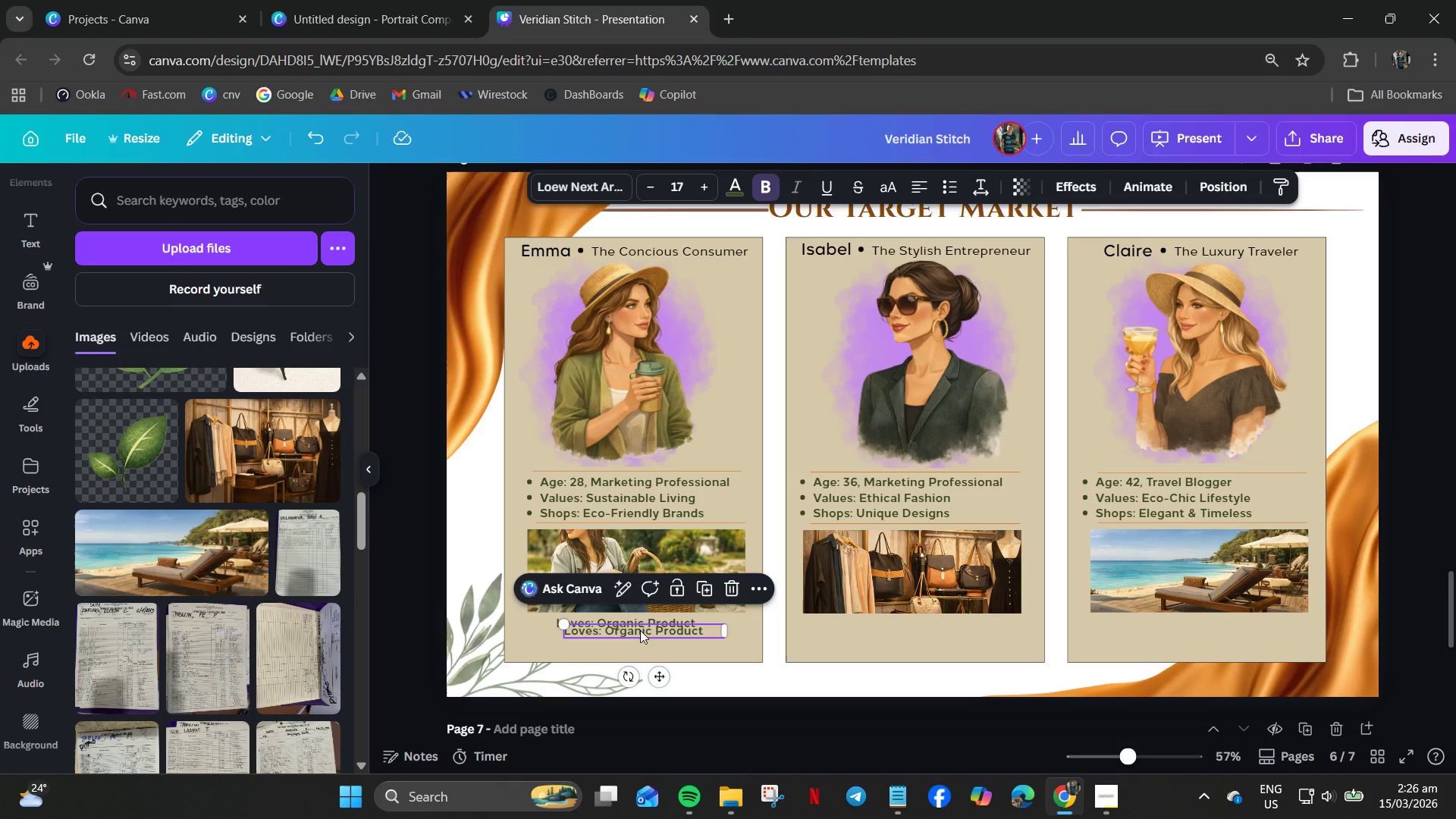 
left_click_drag(start_coordinate=[640, 629], to_coordinate=[919, 621])
 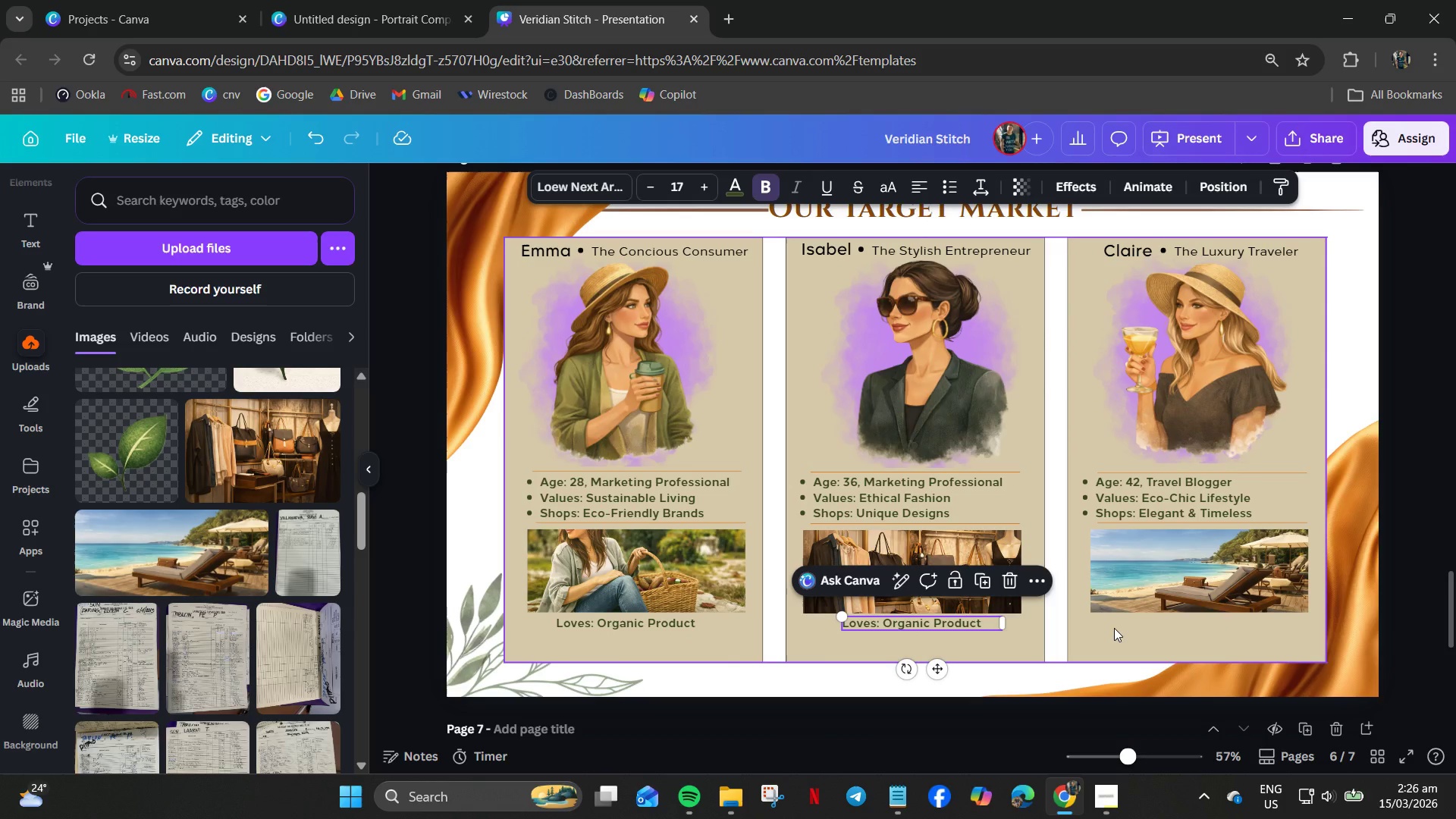 
wait(6.97)
 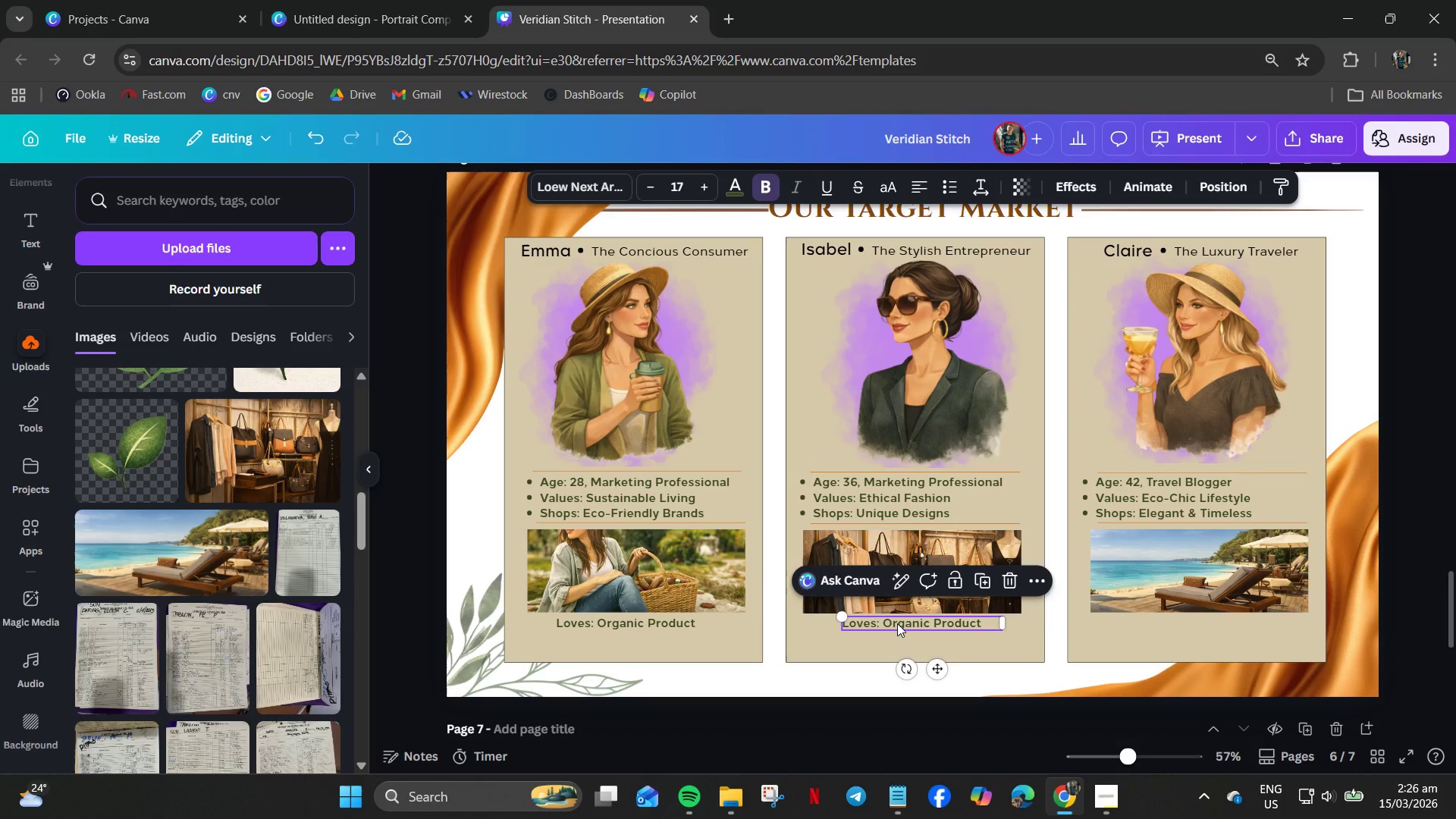 
key(Control+C)
 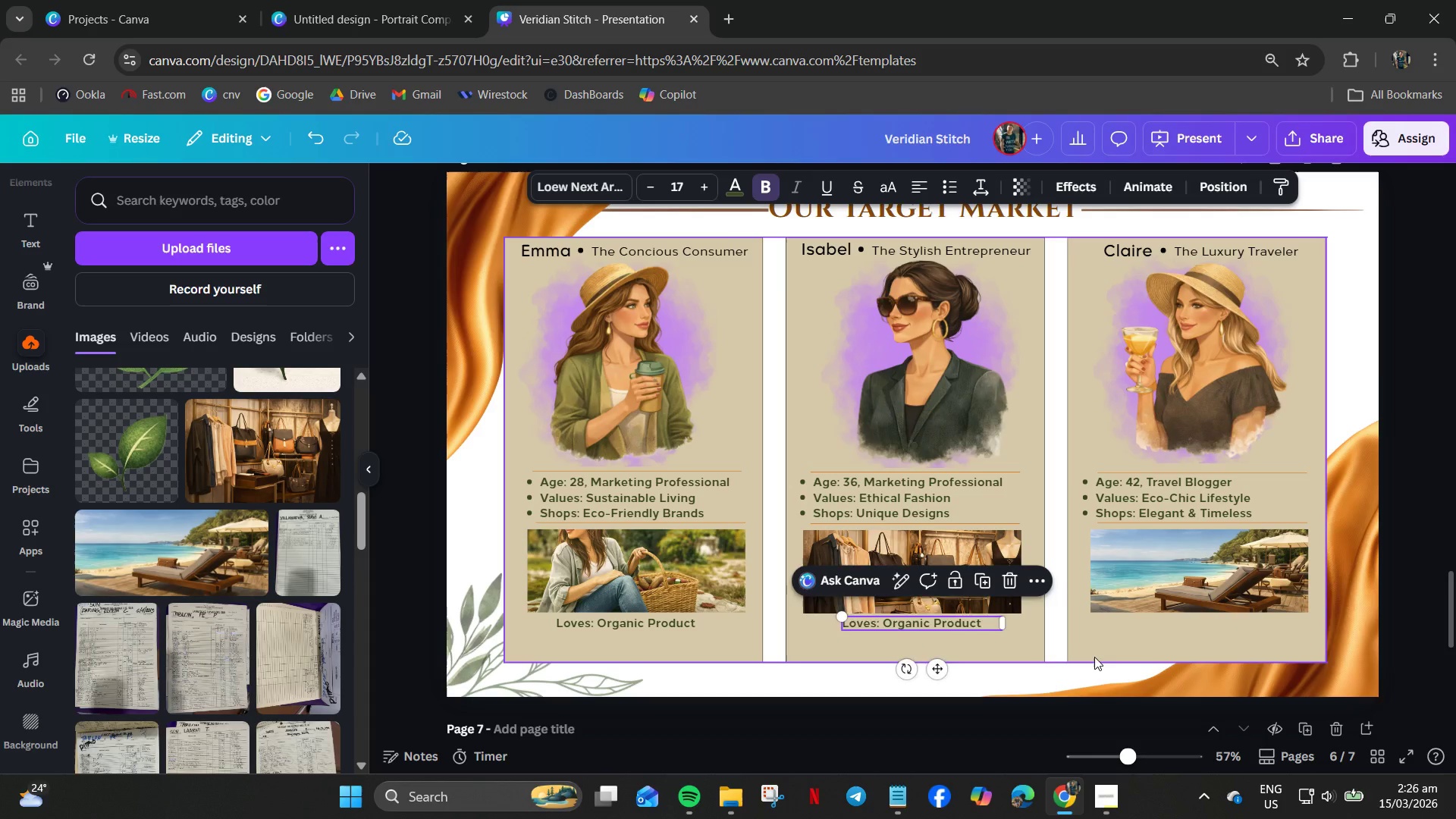 
key(Control+V)
 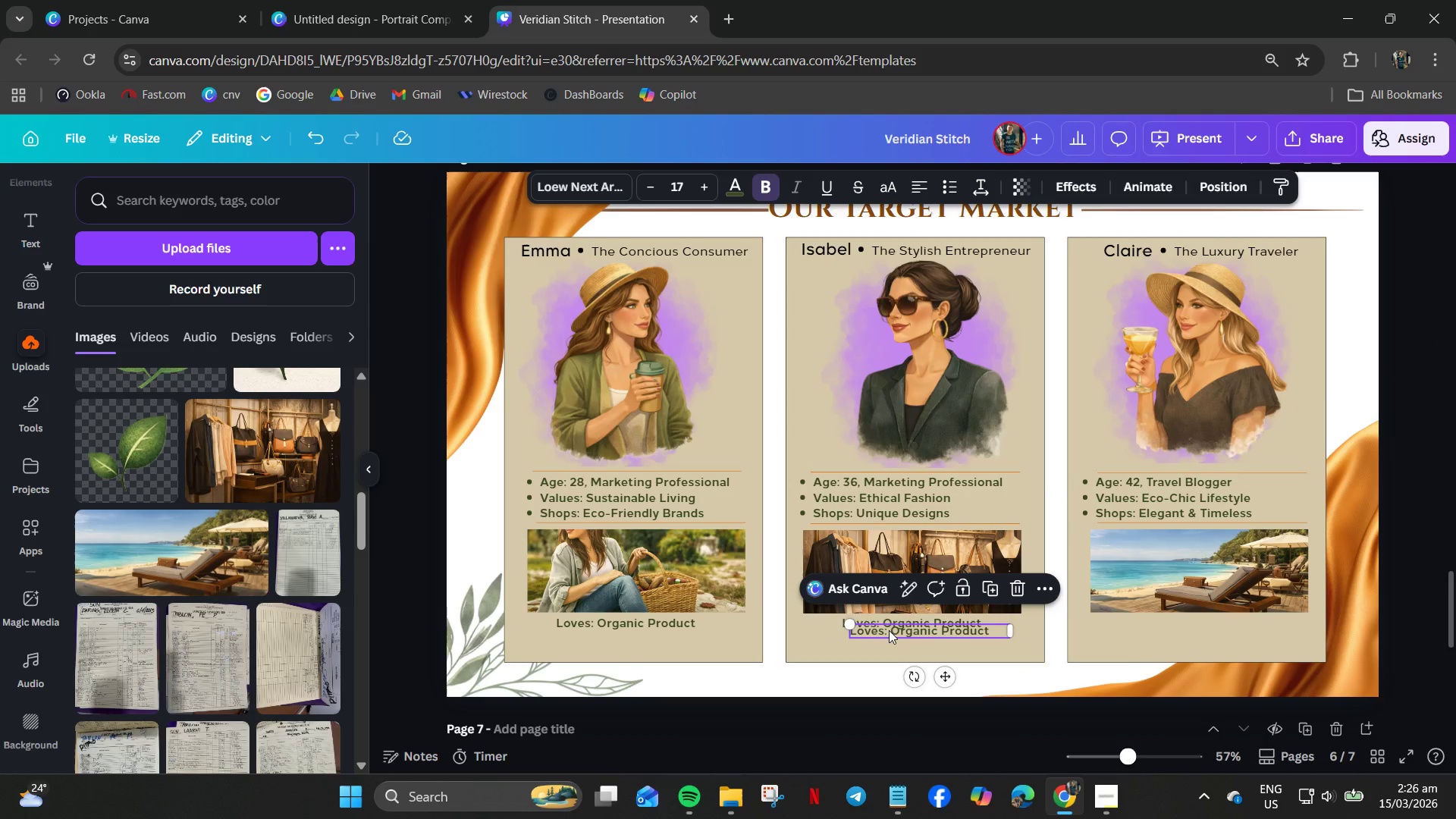 
left_click_drag(start_coordinate=[888, 628], to_coordinate=[1166, 621])
 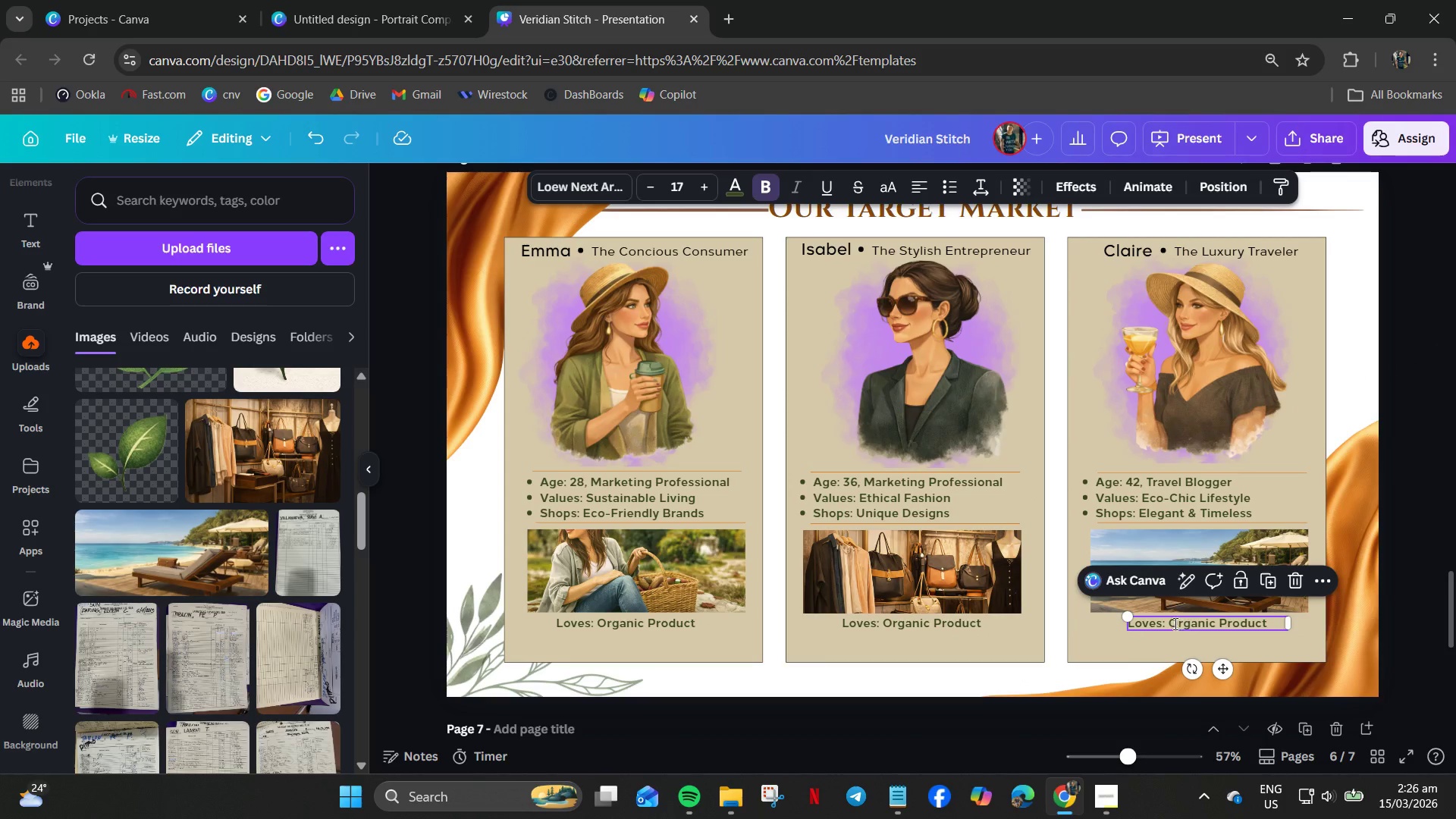 
double_click([1174, 623])
 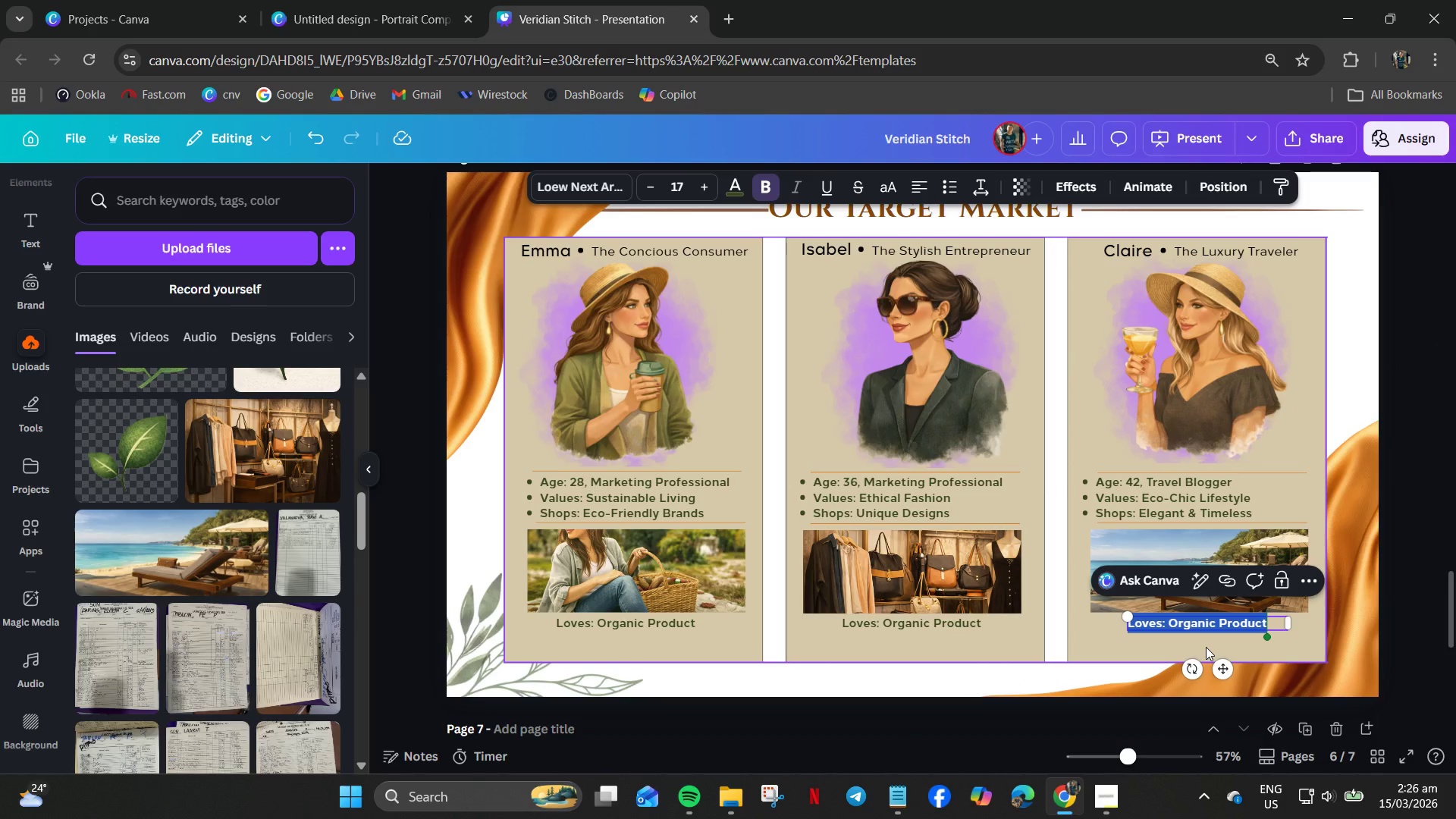 
type(Exotic Destinations)
 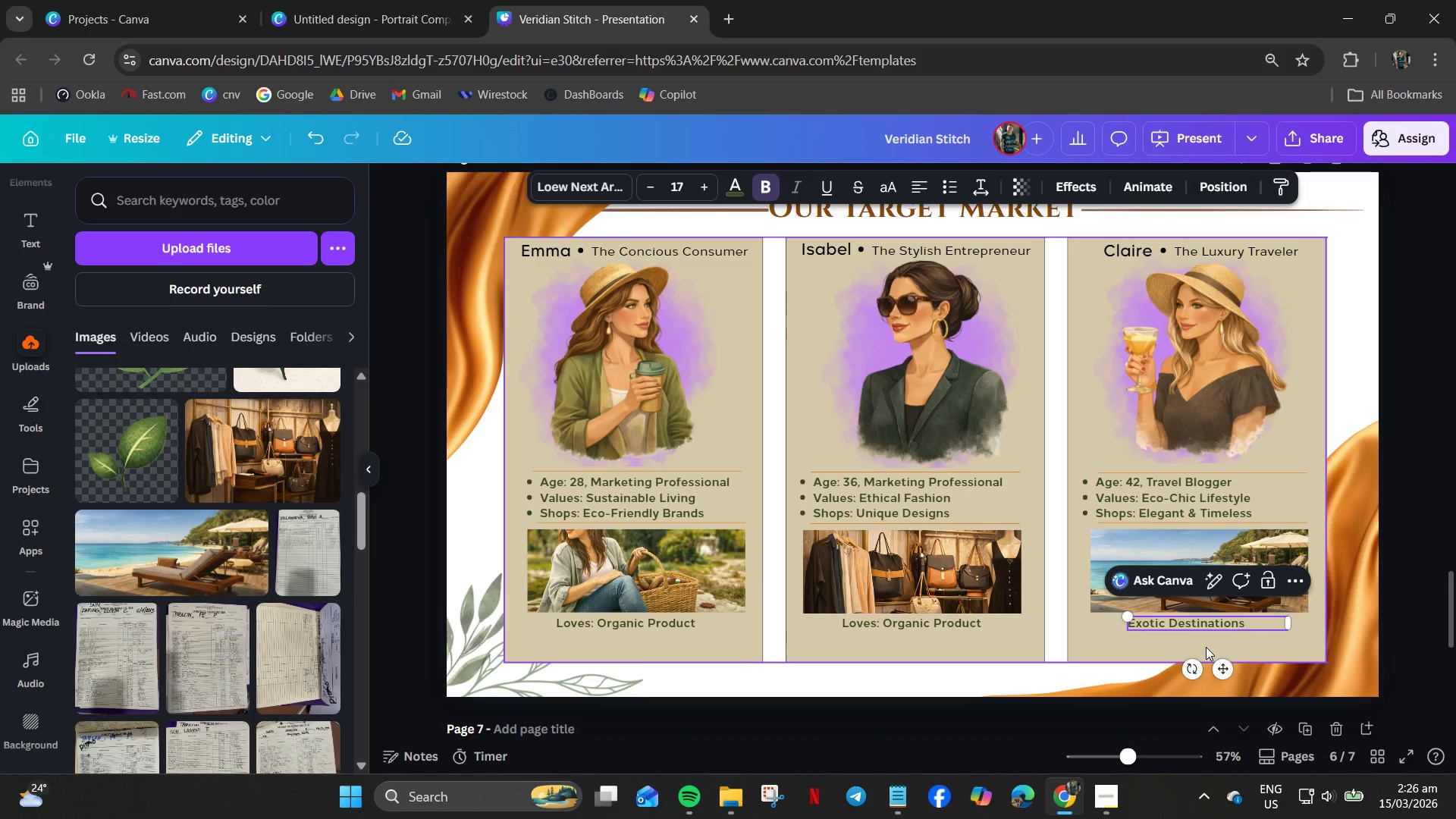 
double_click([870, 624])
 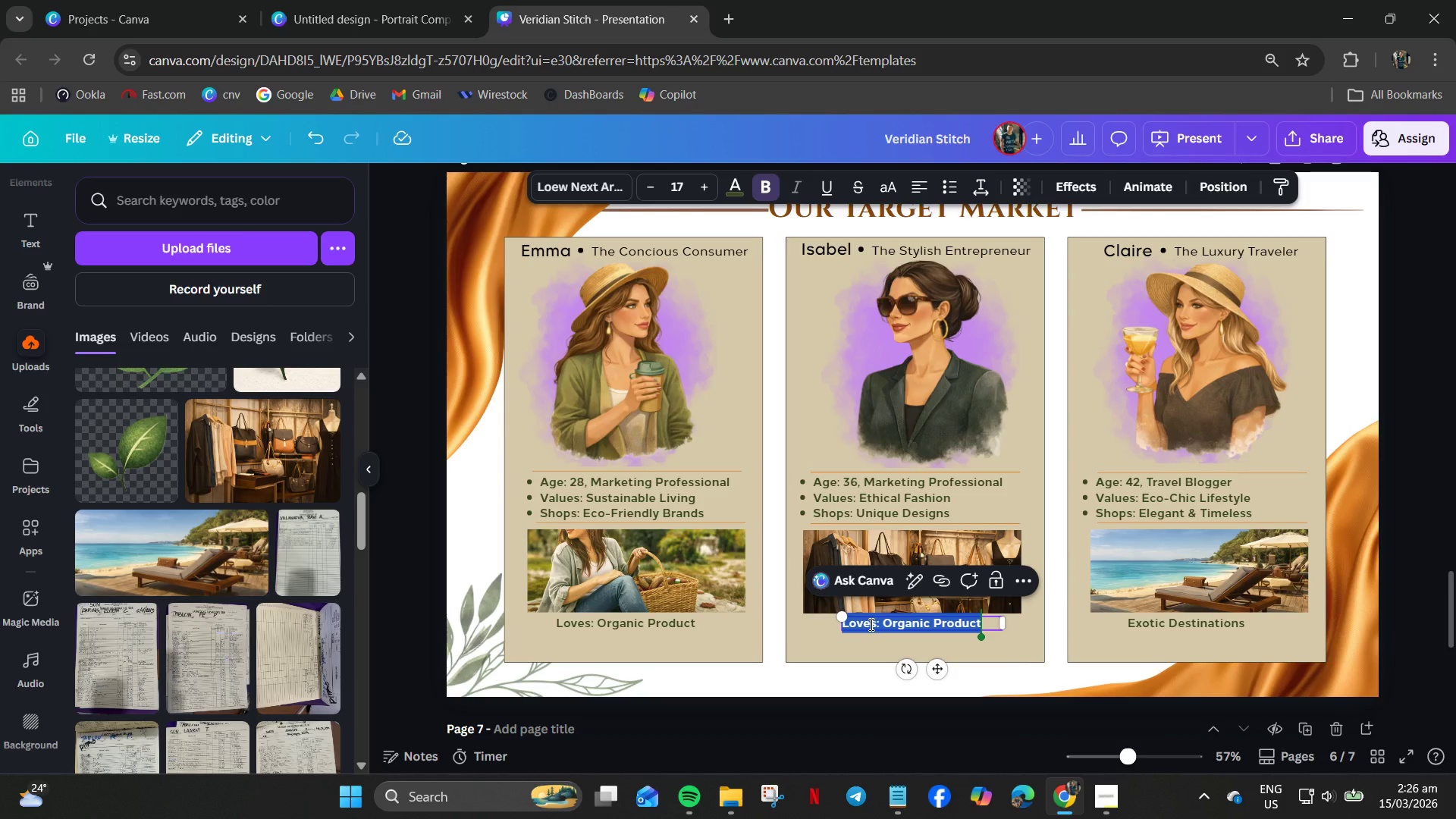 
type(High-quality)
 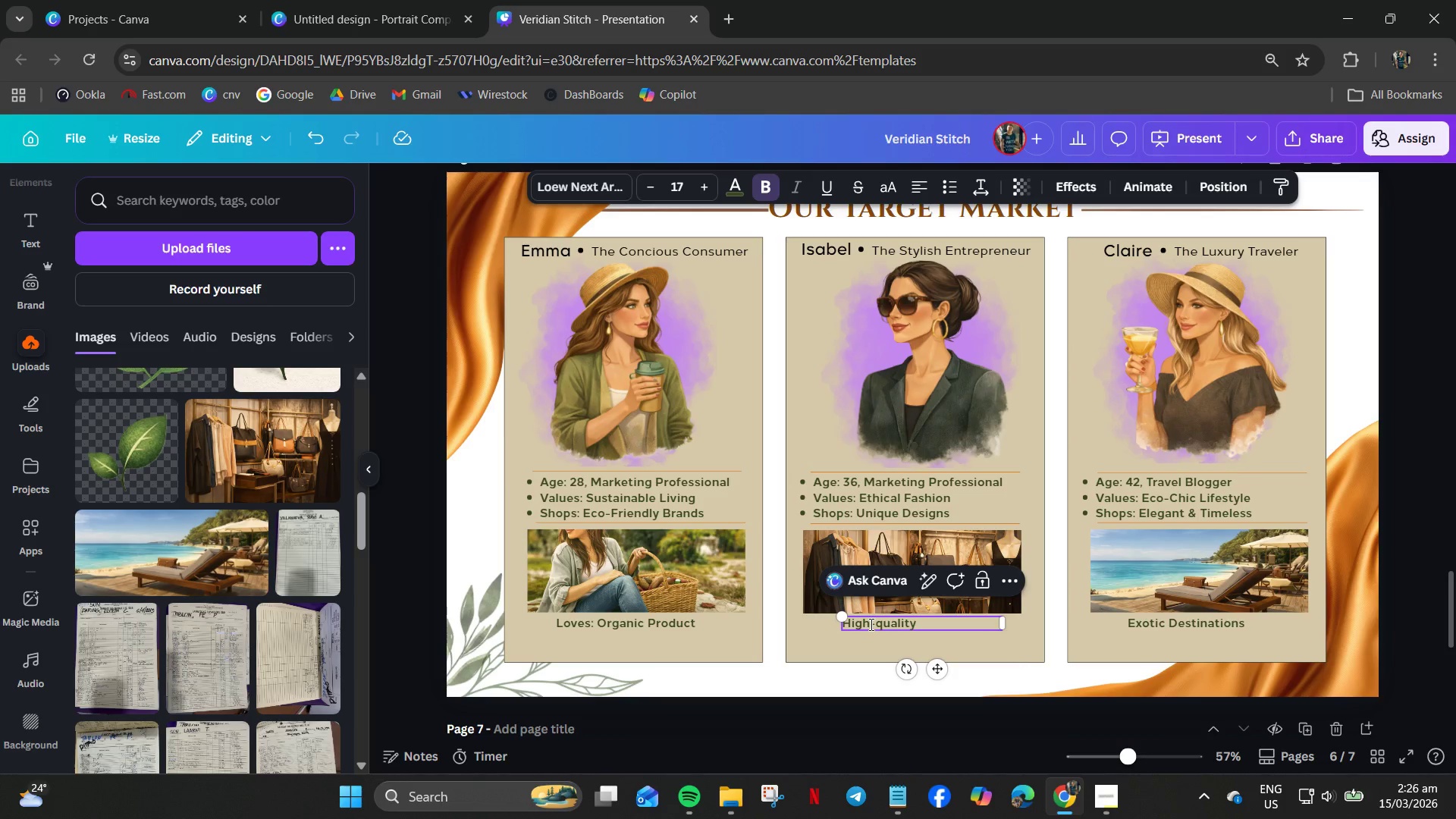 
key(Control+A)
 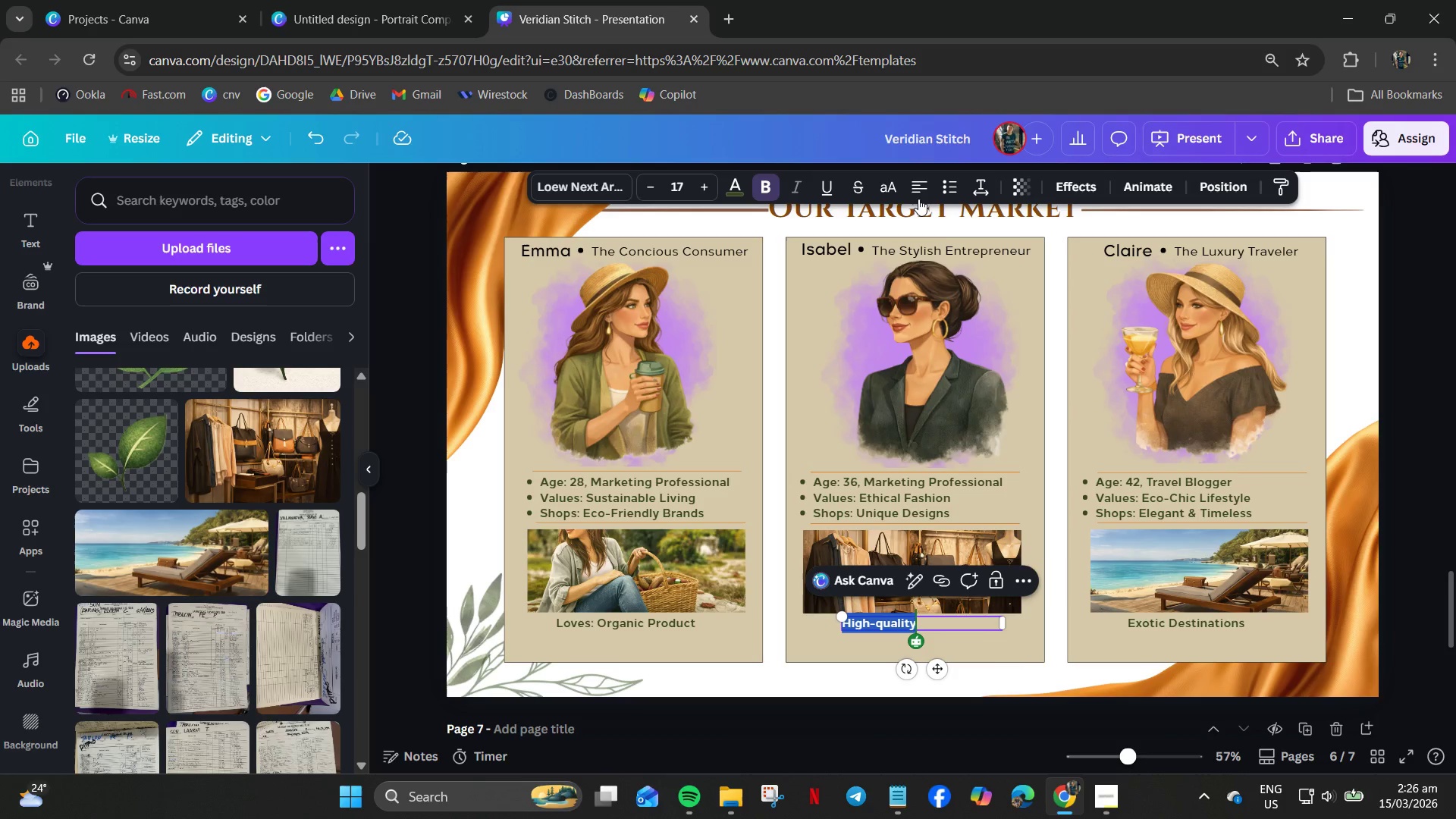 
left_click([918, 197])
 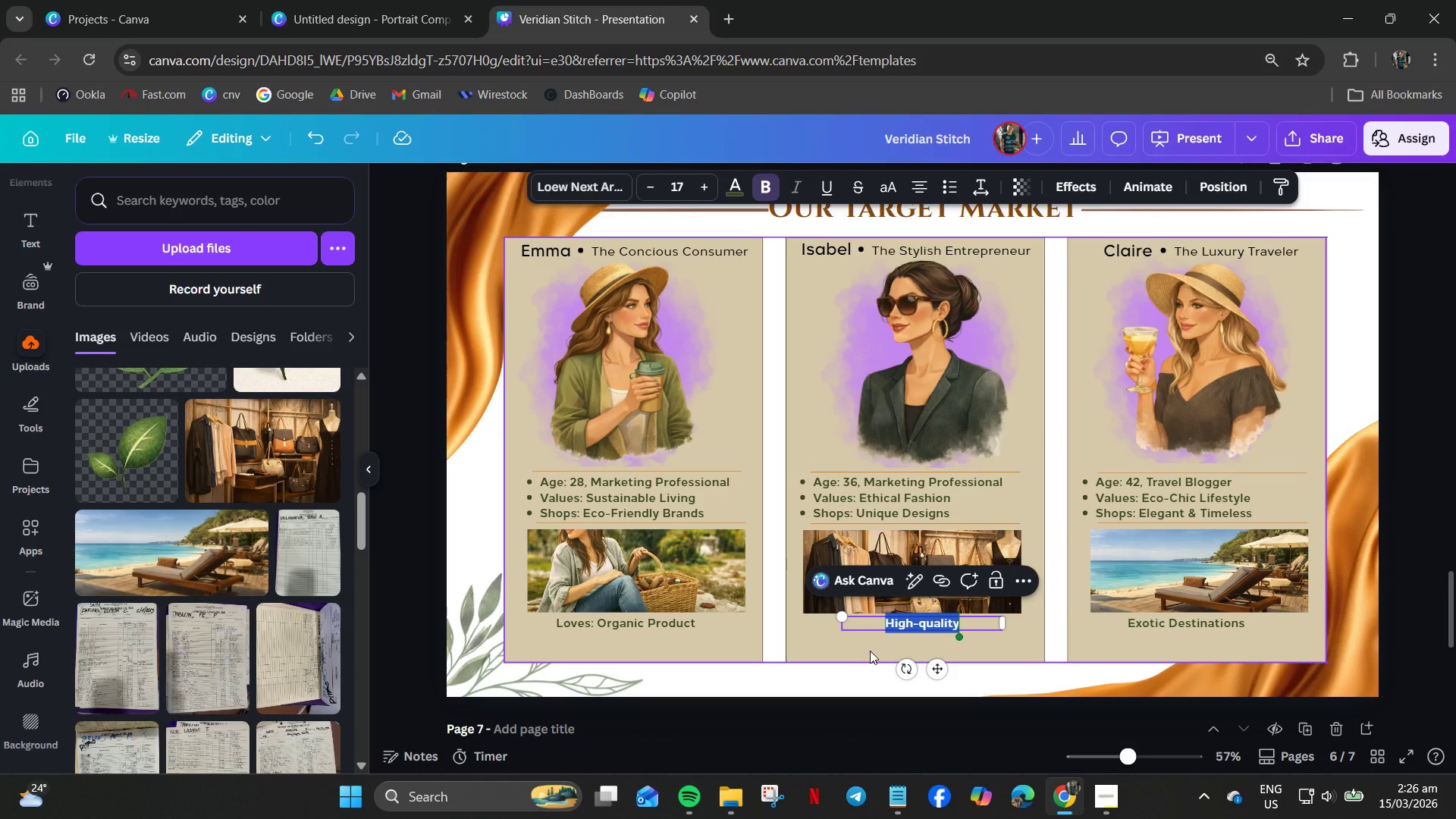 
left_click([868, 651])
 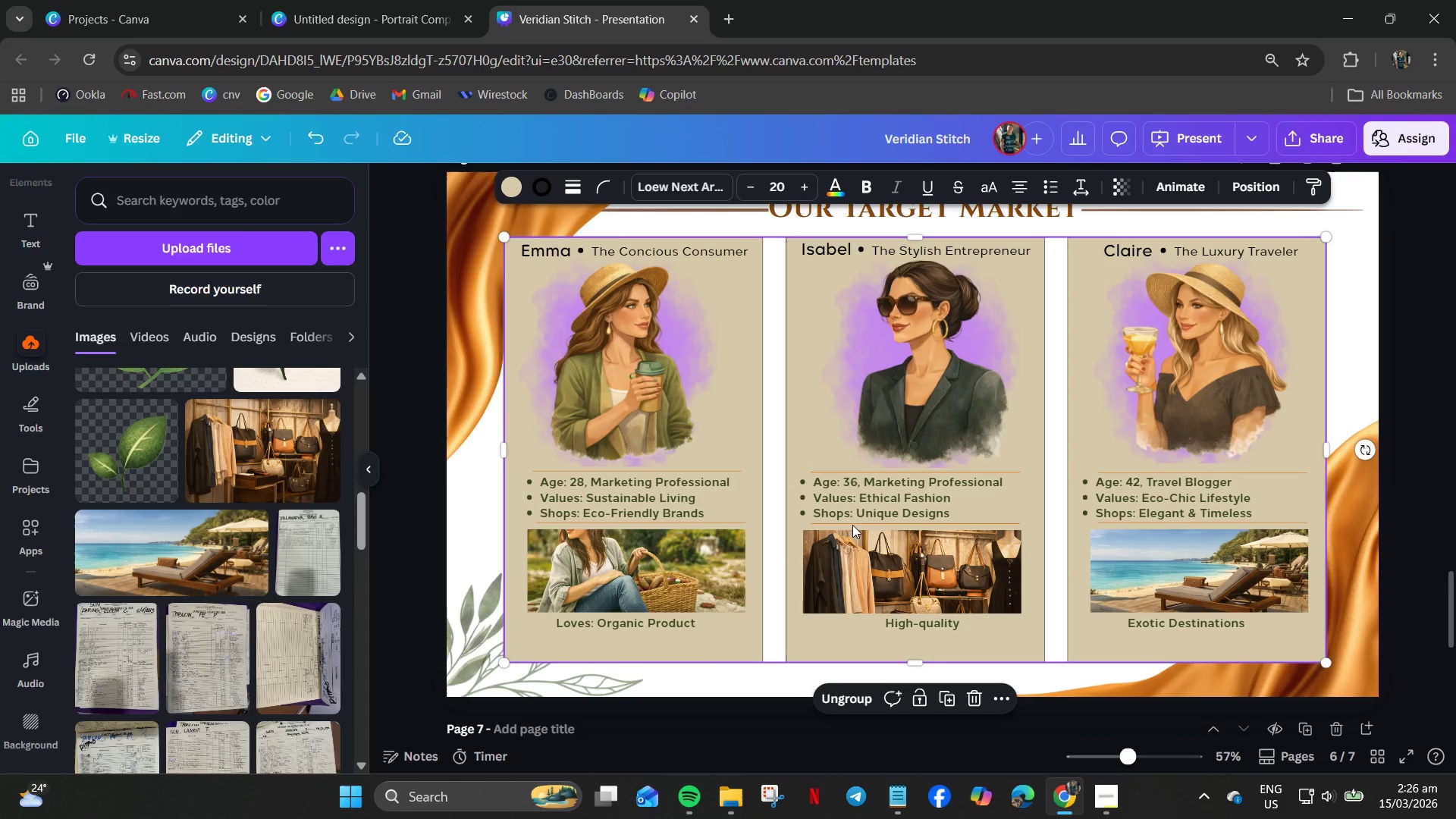 
left_click([861, 523])
 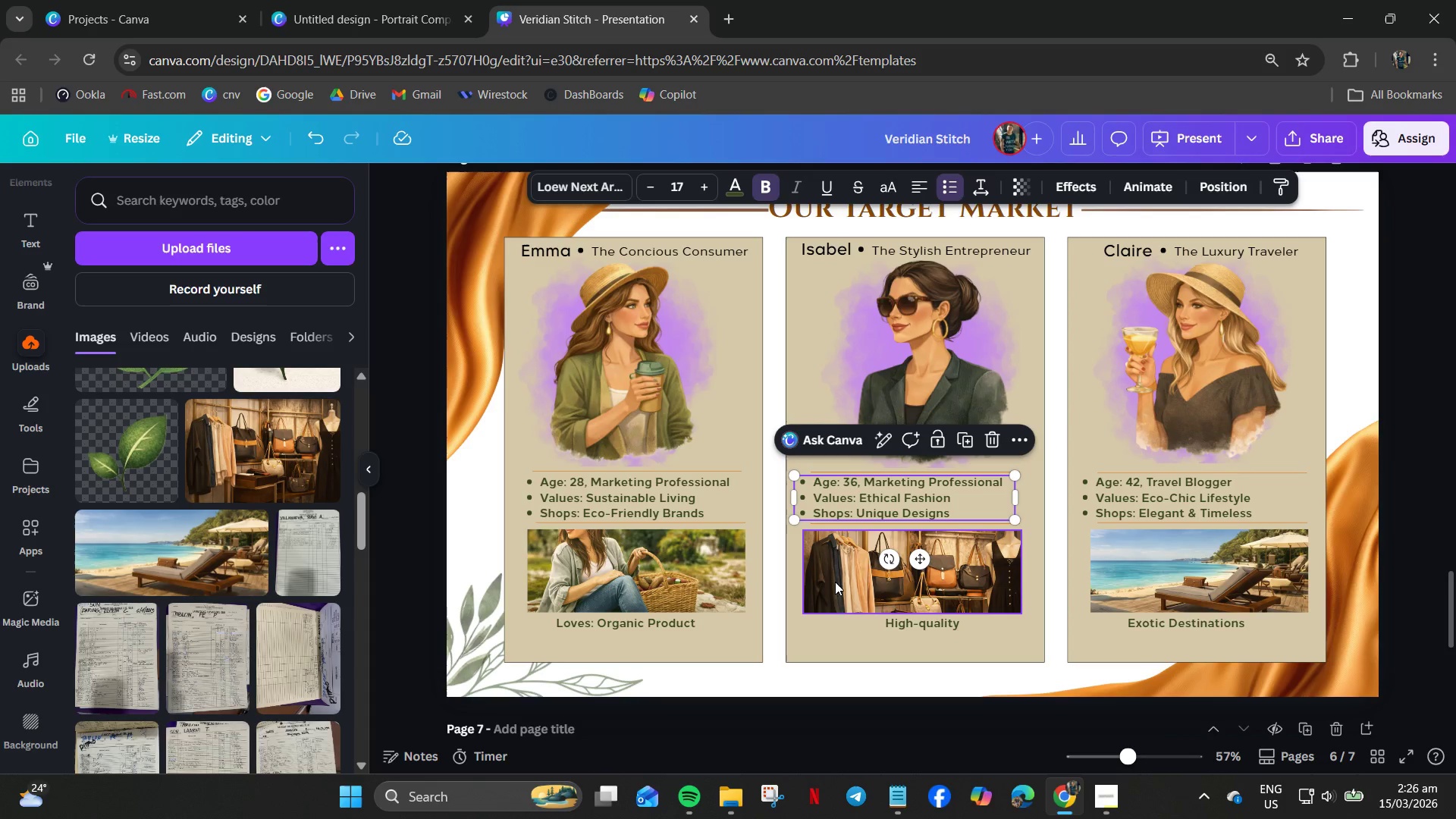 
hold_key(key=ControlLeft, duration=0.72)
scroll: coordinate [836, 573], scroll_direction: up, amount: 6.0
 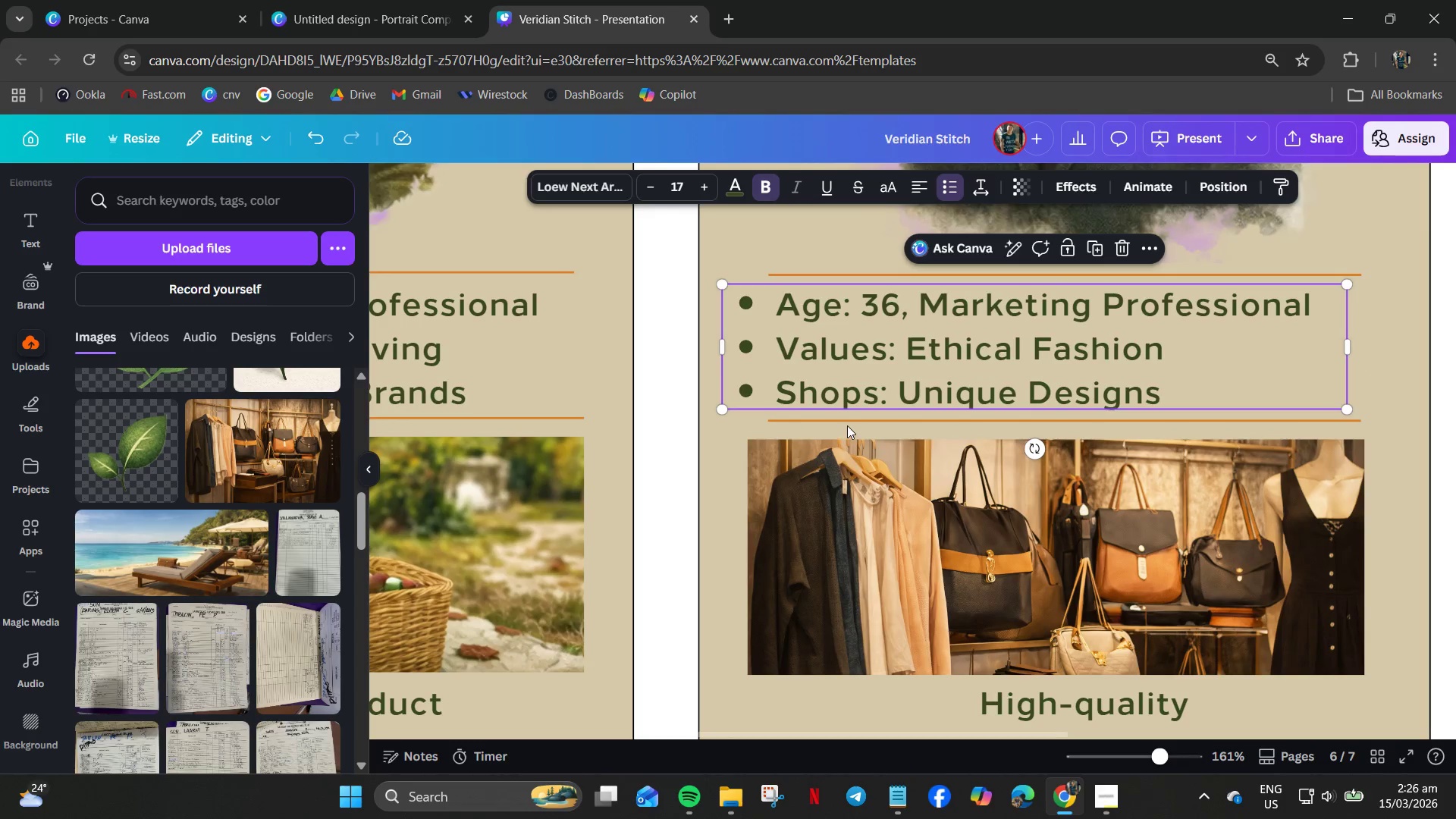 
left_click([847, 421])
 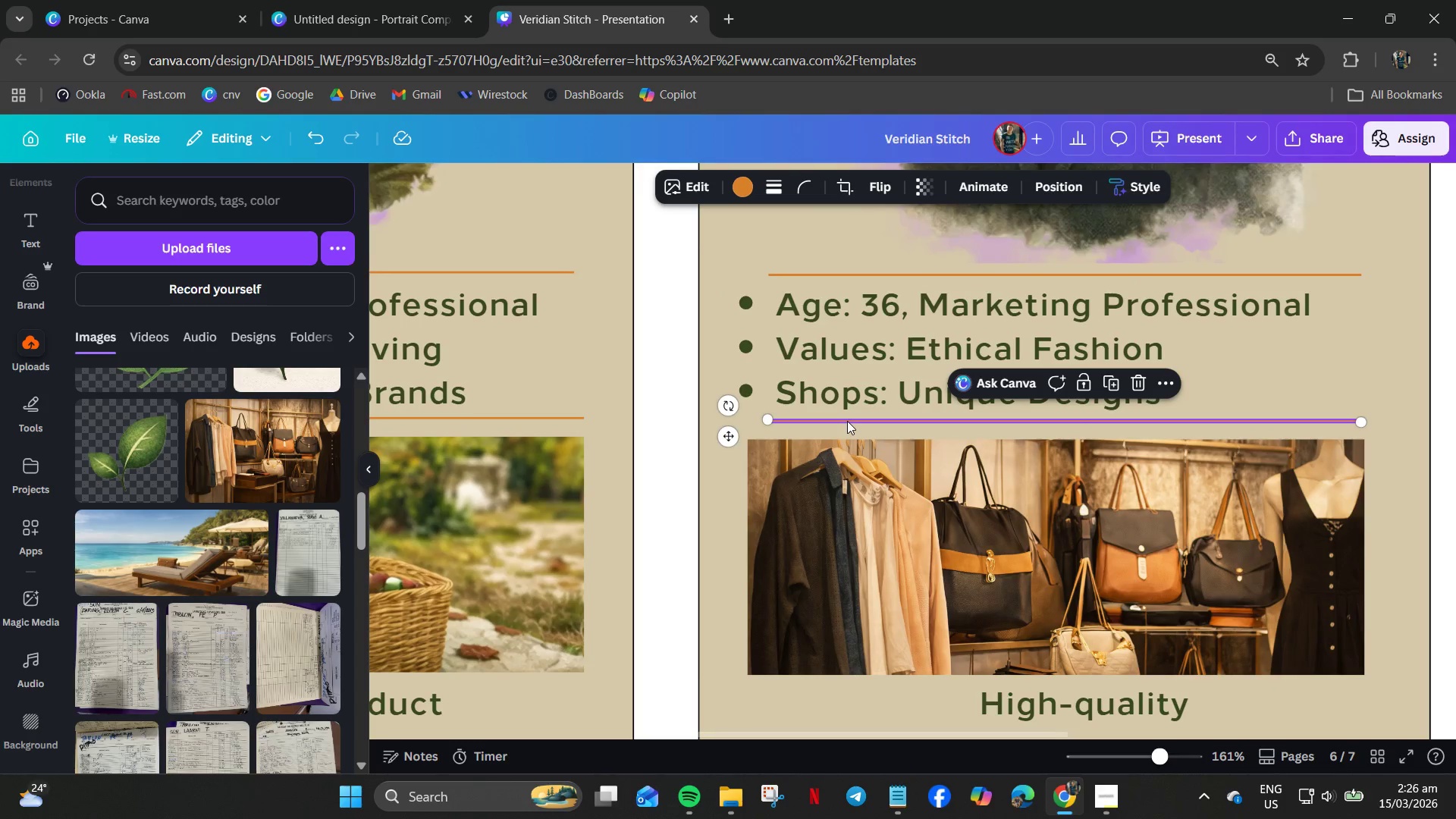 
key(Control+C)
 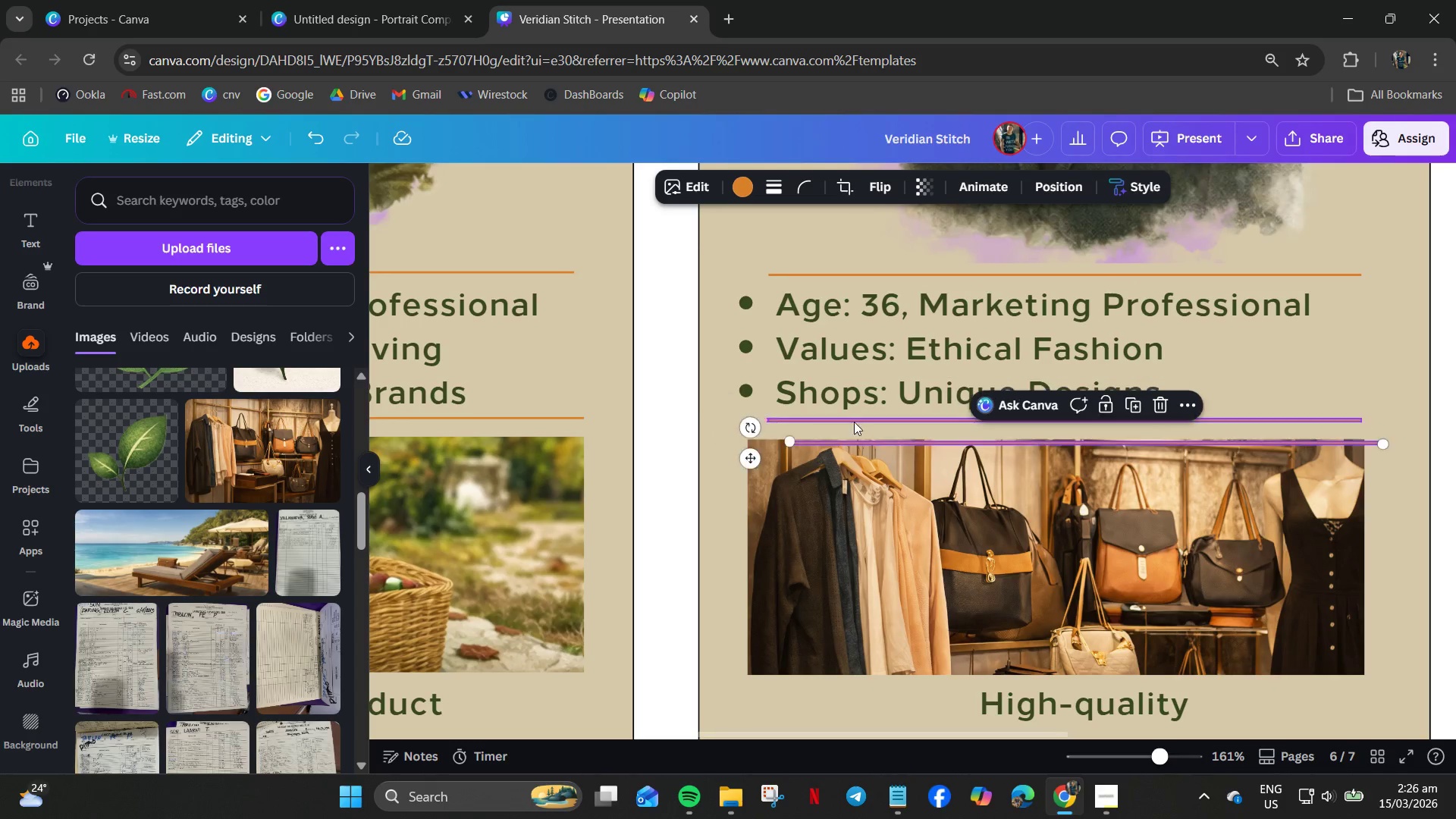 
key(Control+V)
 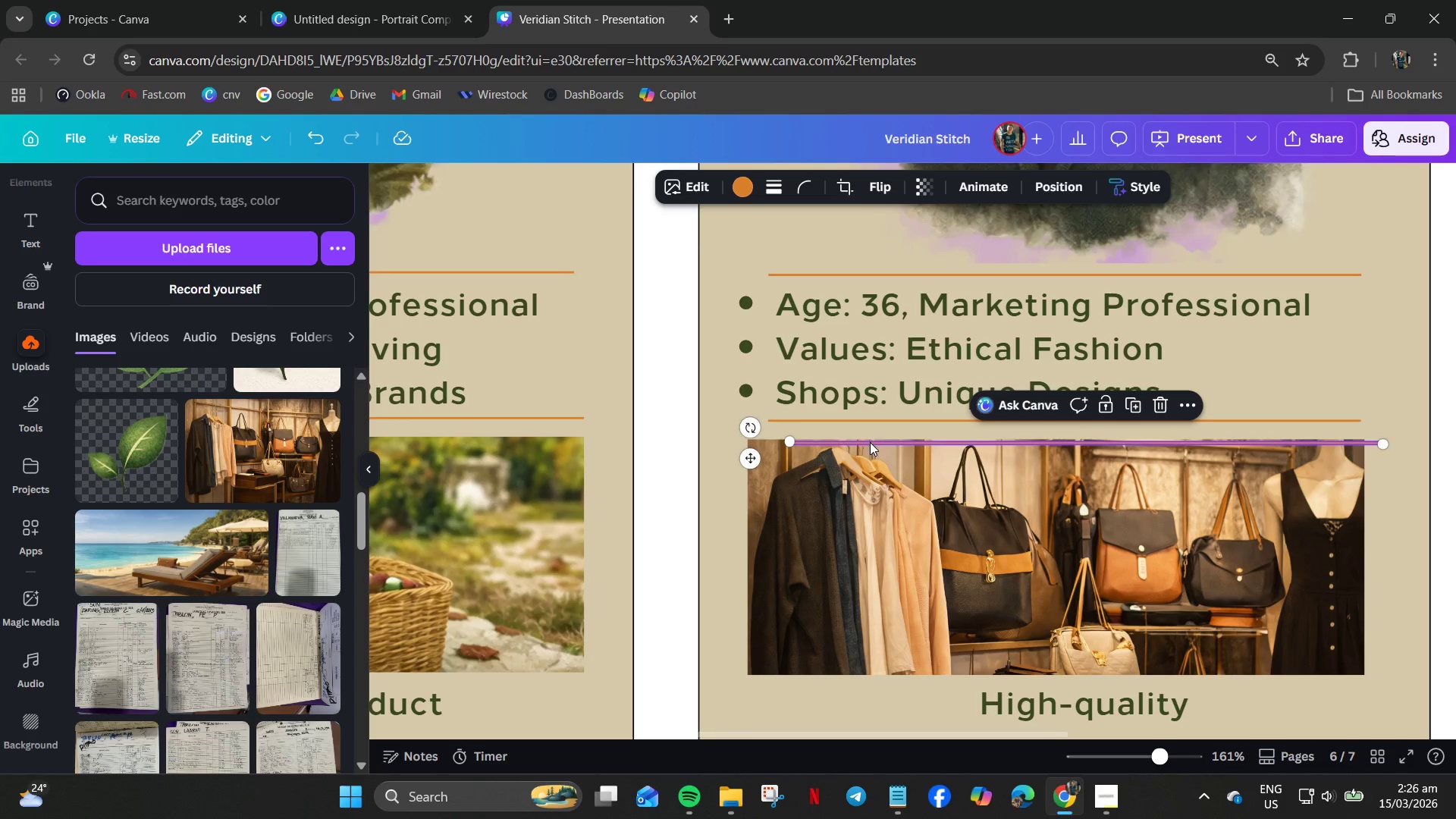 
left_click_drag(start_coordinate=[870, 442], to_coordinate=[853, 724])
 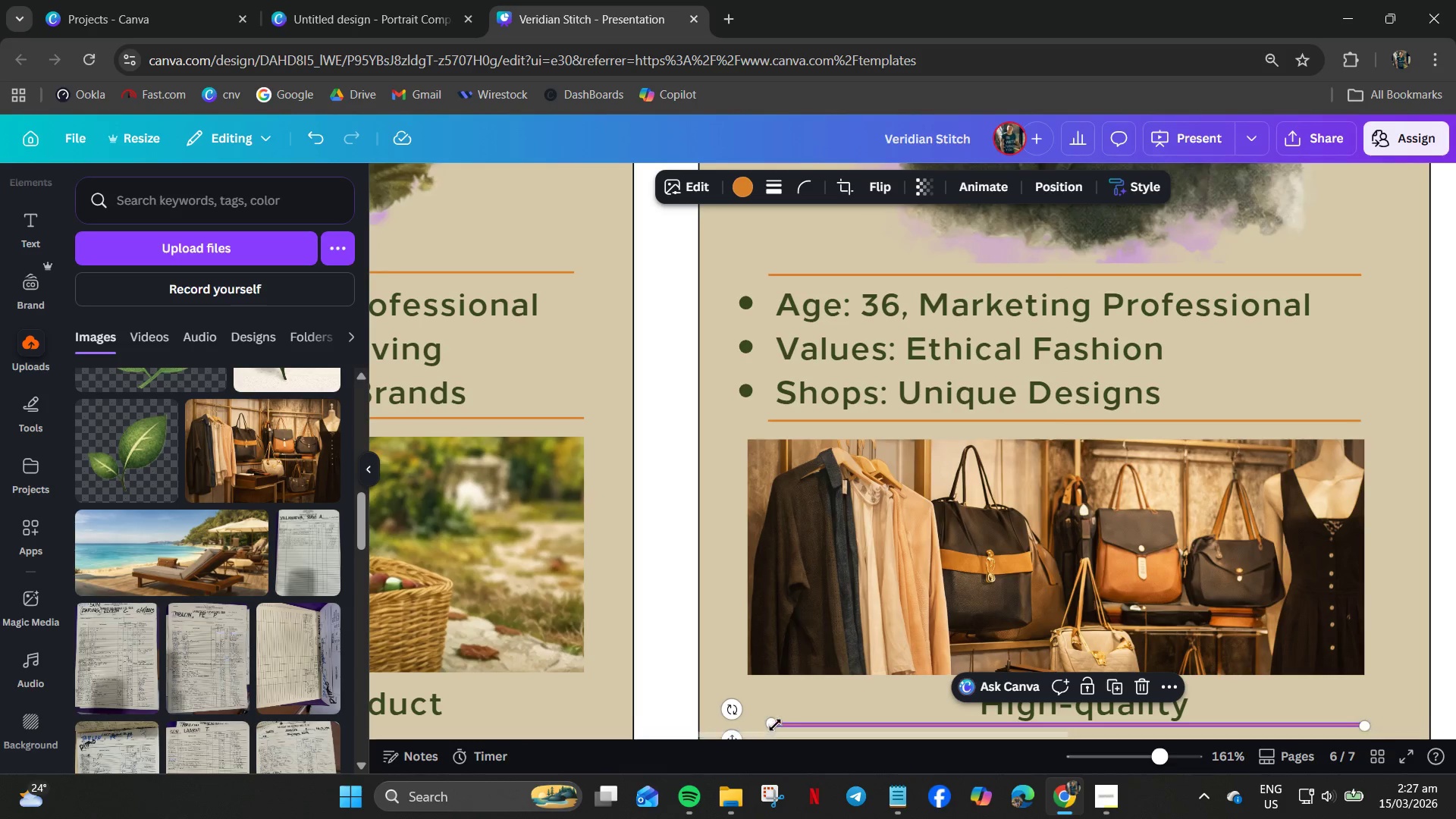 
left_click([791, 706])
 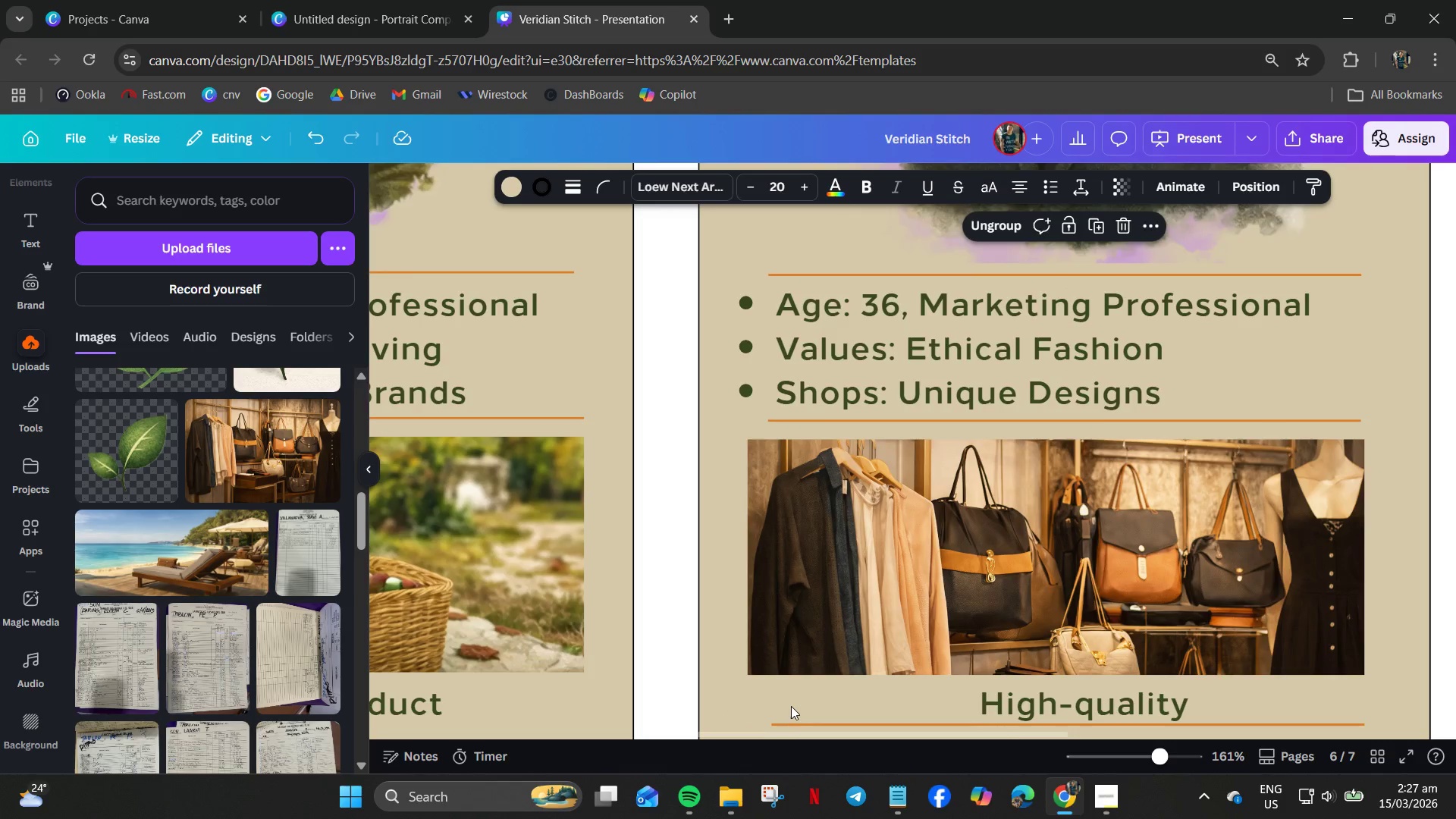 
scroll: coordinate [791, 706], scroll_direction: down, amount: 2.0
 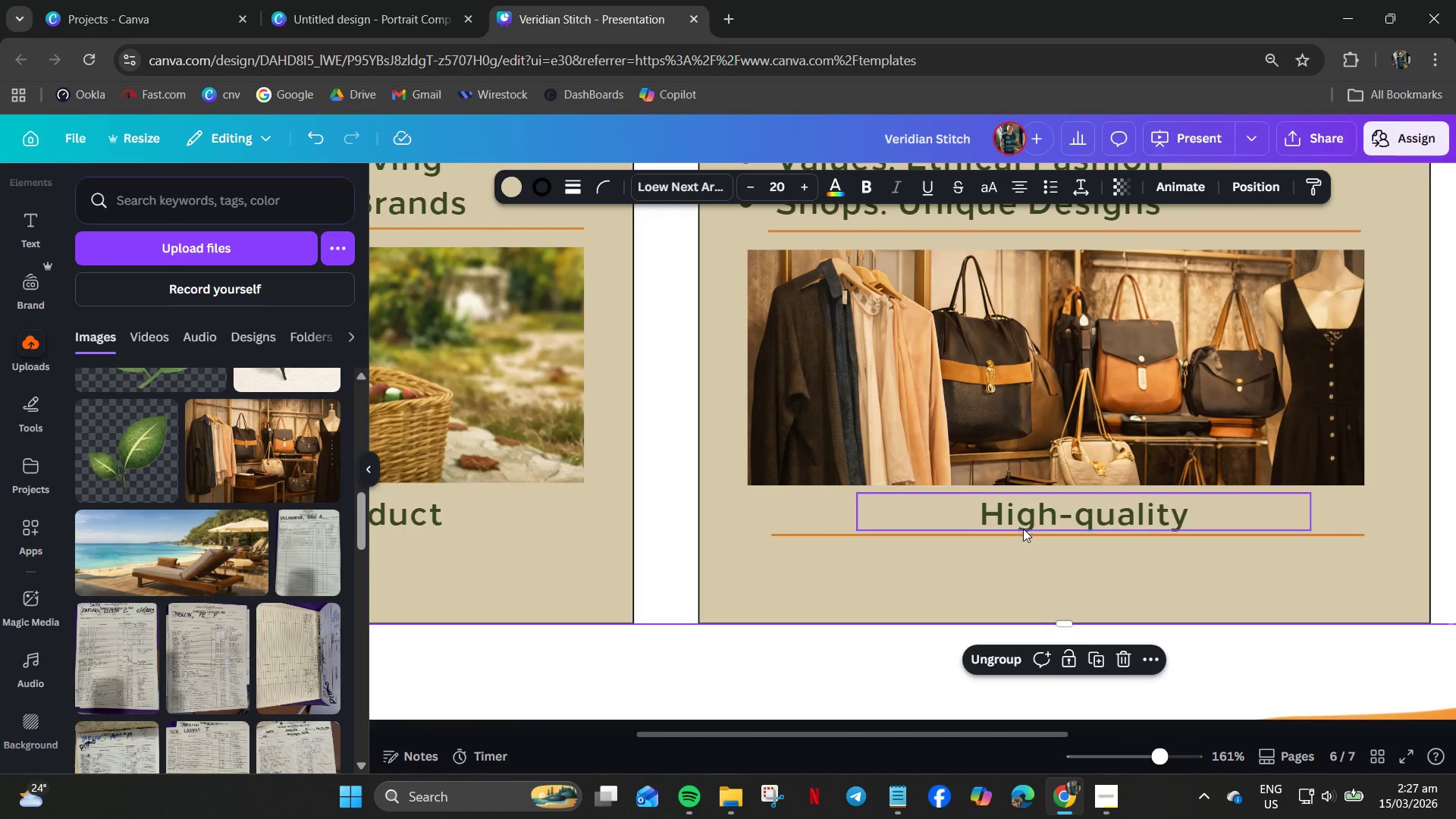 
left_click([1026, 527])
 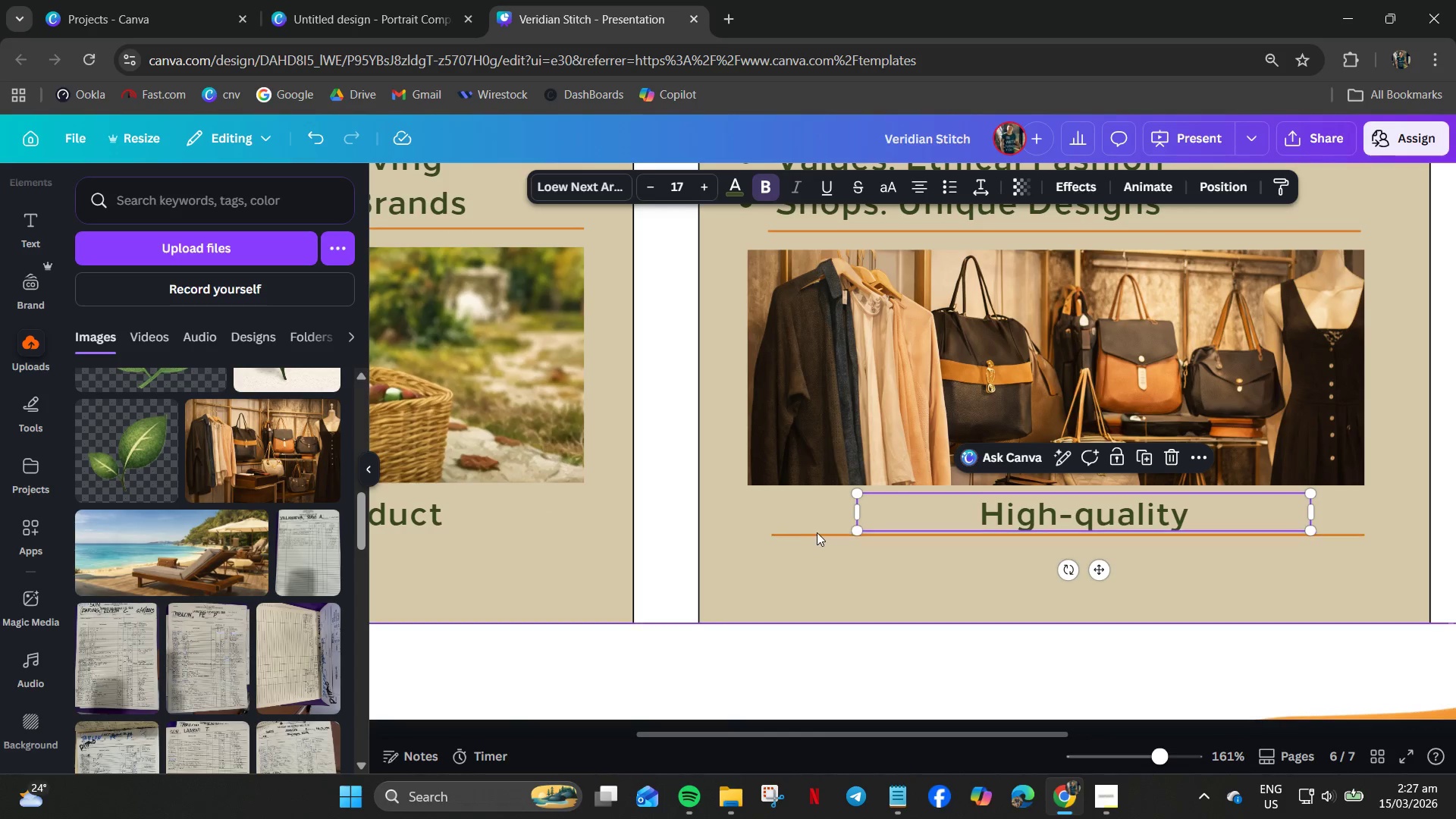 
left_click([812, 532])
 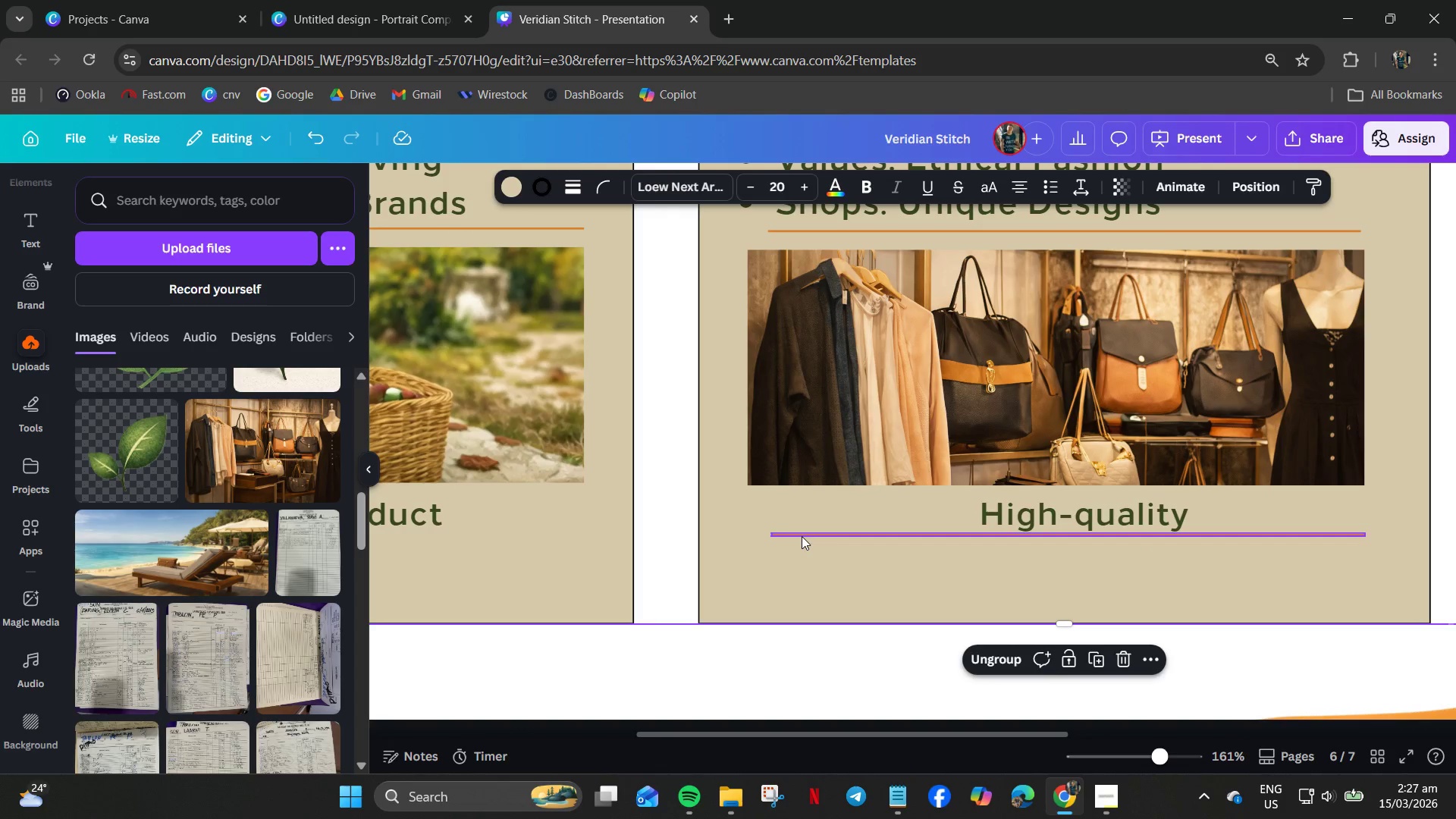 
left_click([802, 536])
 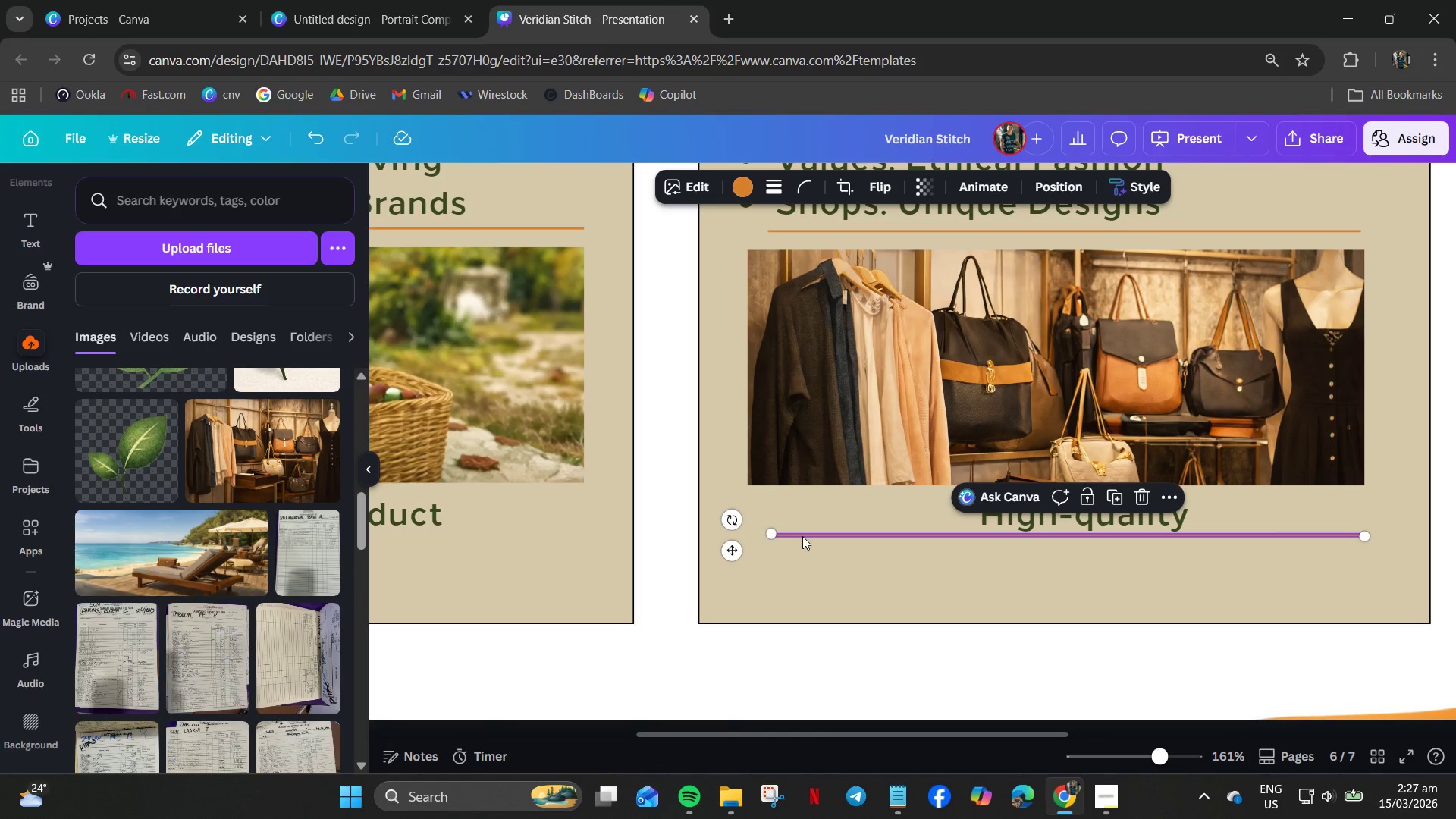 
key(Control+C)
 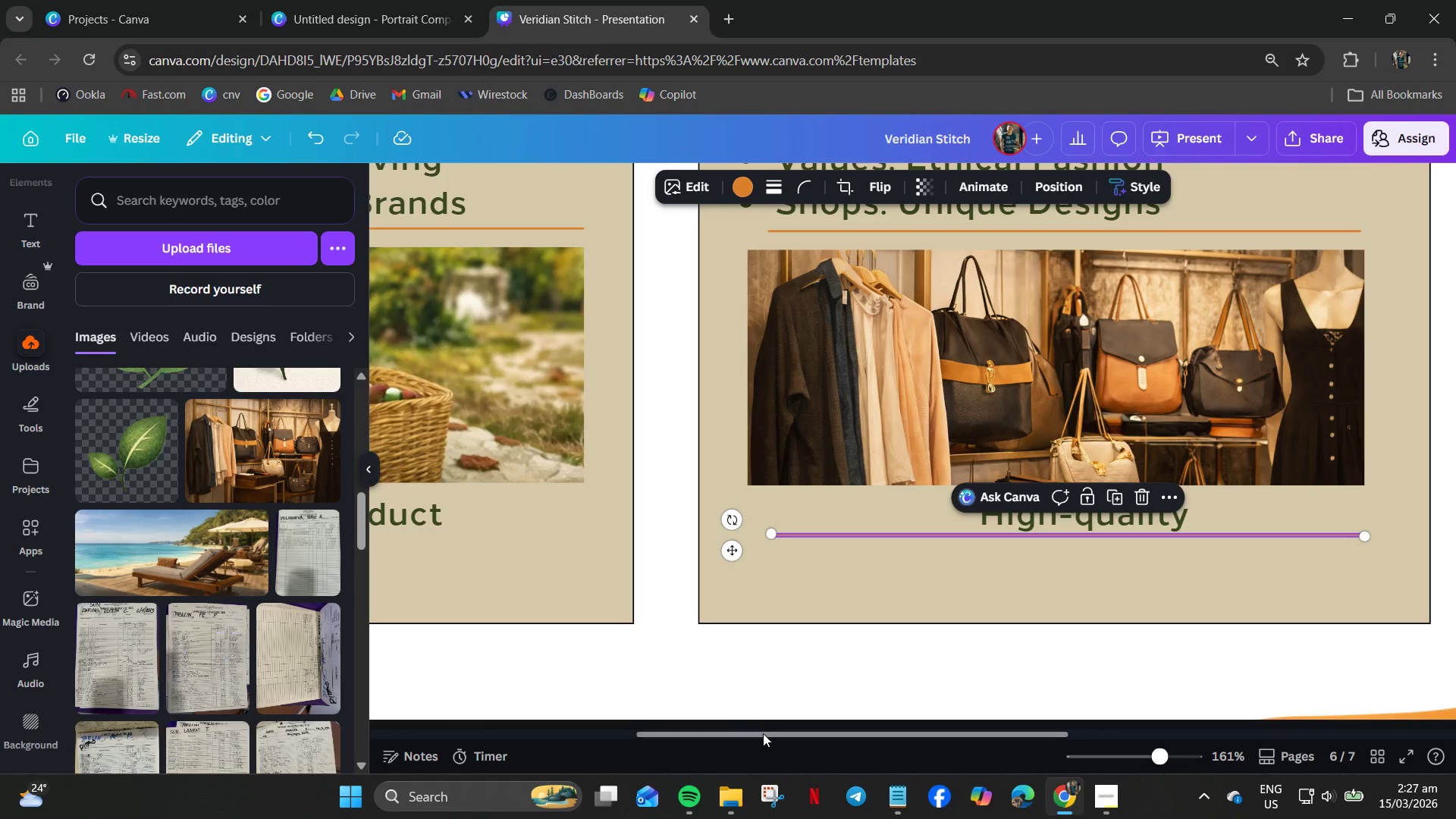 
left_click_drag(start_coordinate=[763, 733], to_coordinate=[612, 738])
 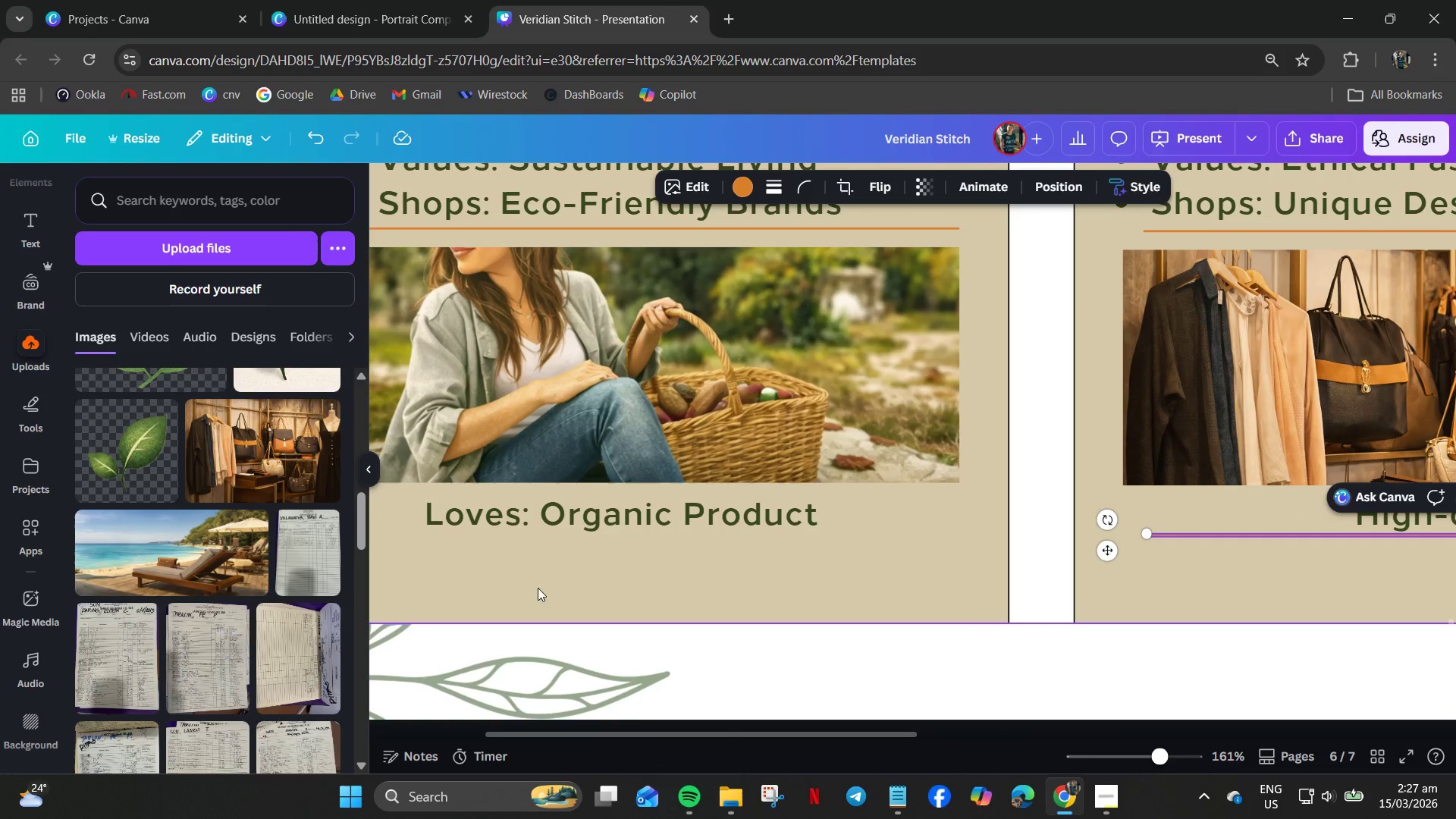 
key(Control+V)
 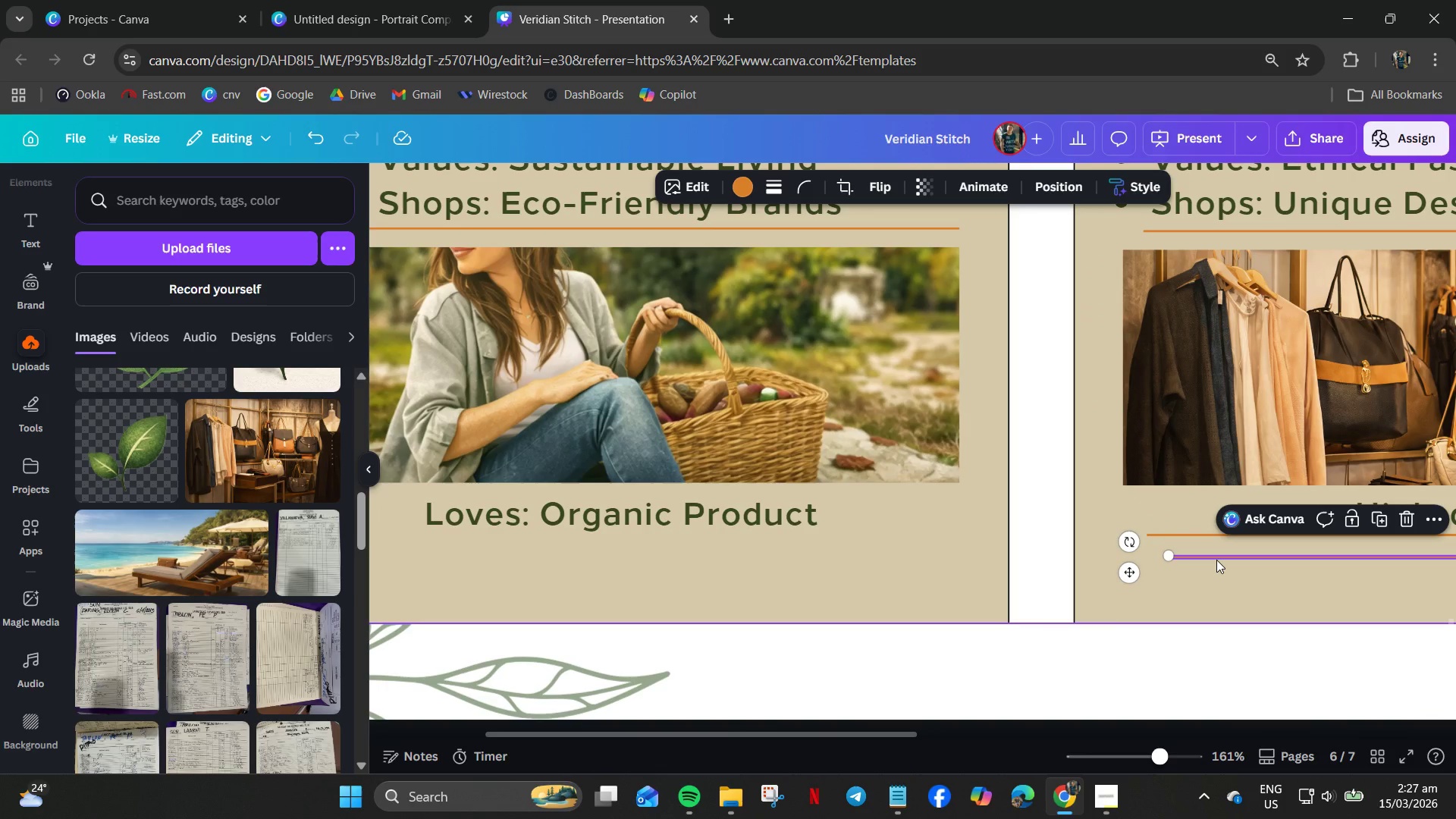 
left_click_drag(start_coordinate=[1216, 558], to_coordinate=[414, 538])
 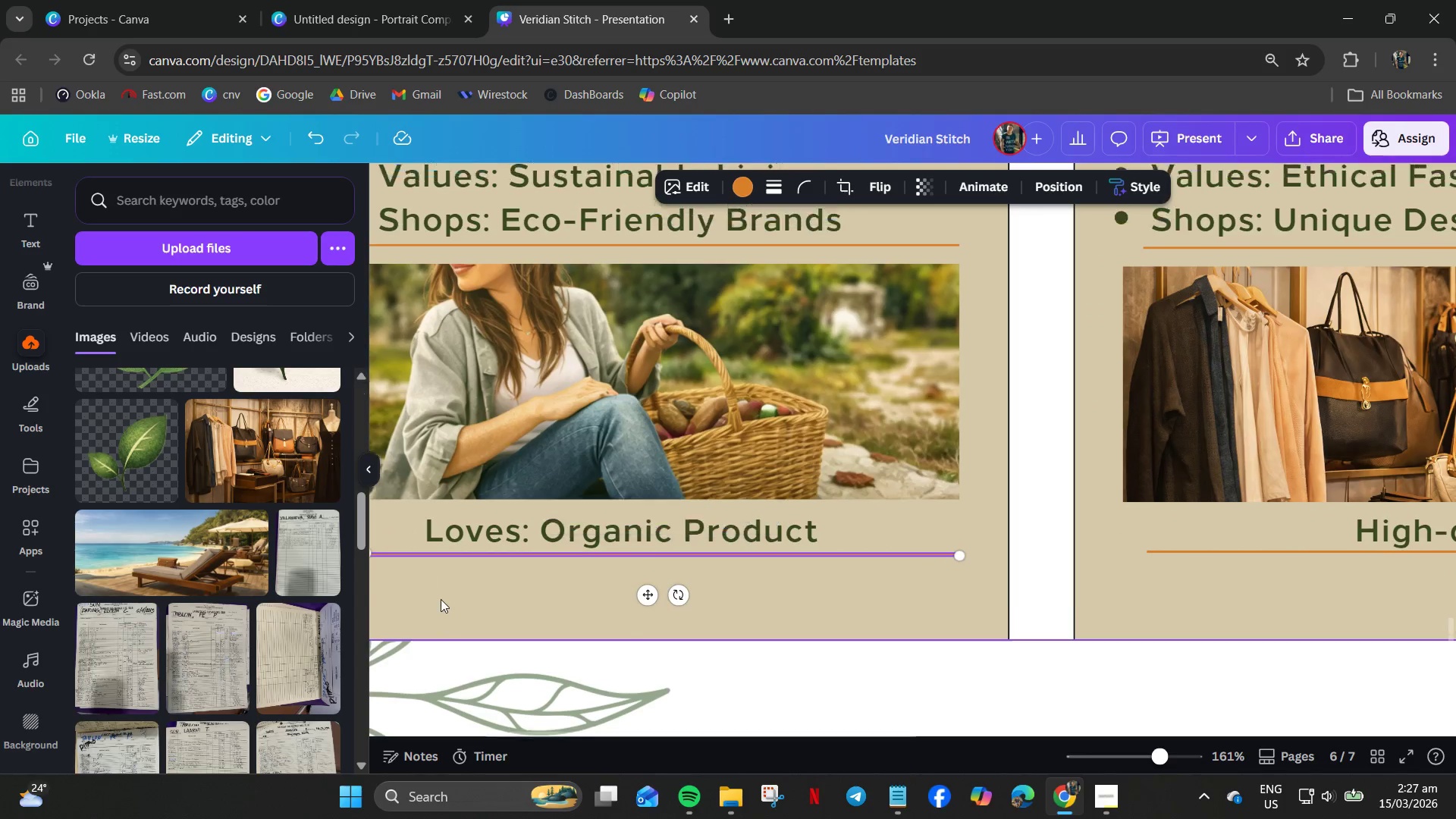 
scroll: coordinate [472, 623], scroll_direction: none, amount: 0.0
 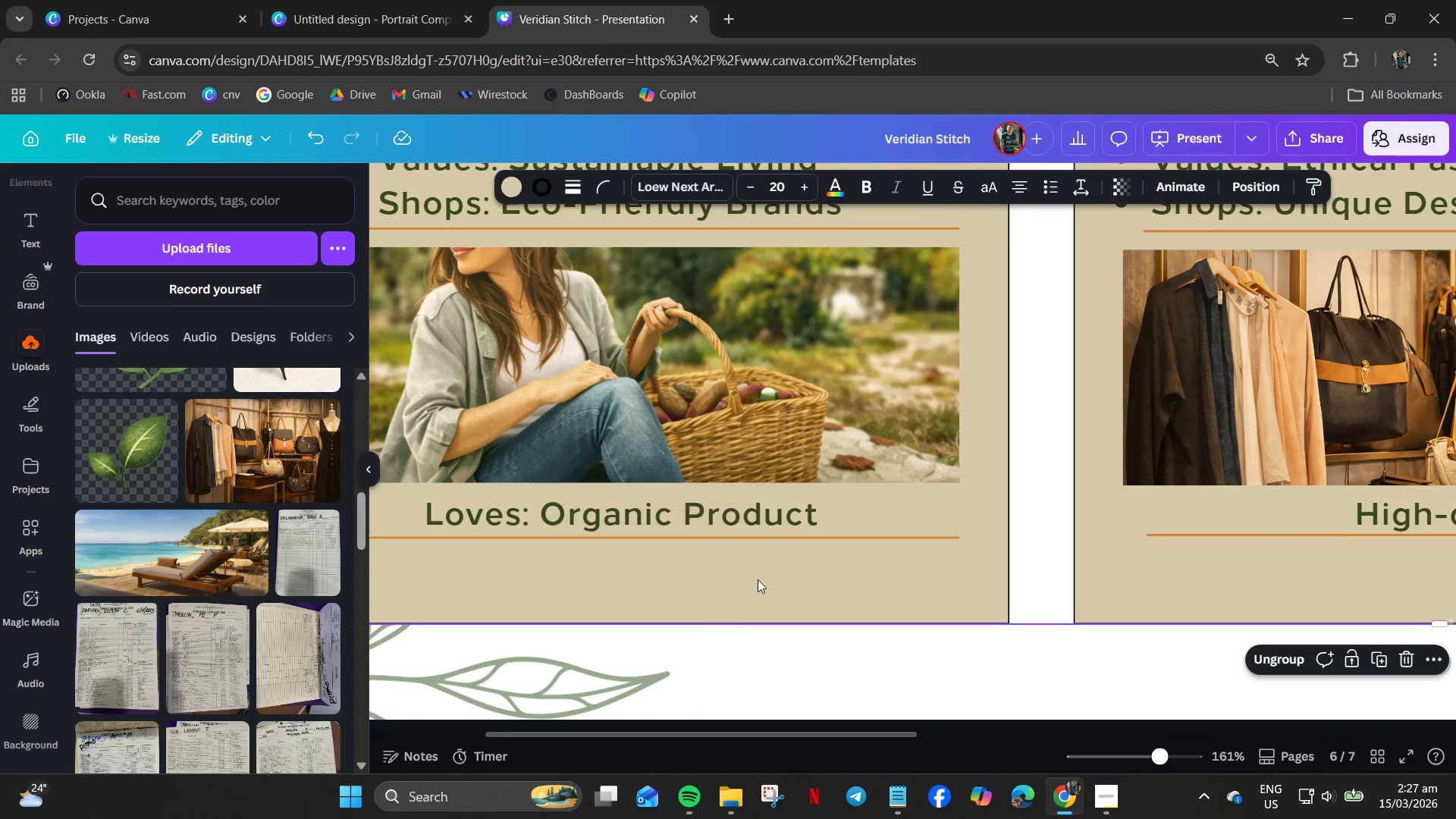 
hold_key(key=ControlLeft, duration=0.84)
scroll: coordinate [704, 574], scroll_direction: down, amount: 3.0
 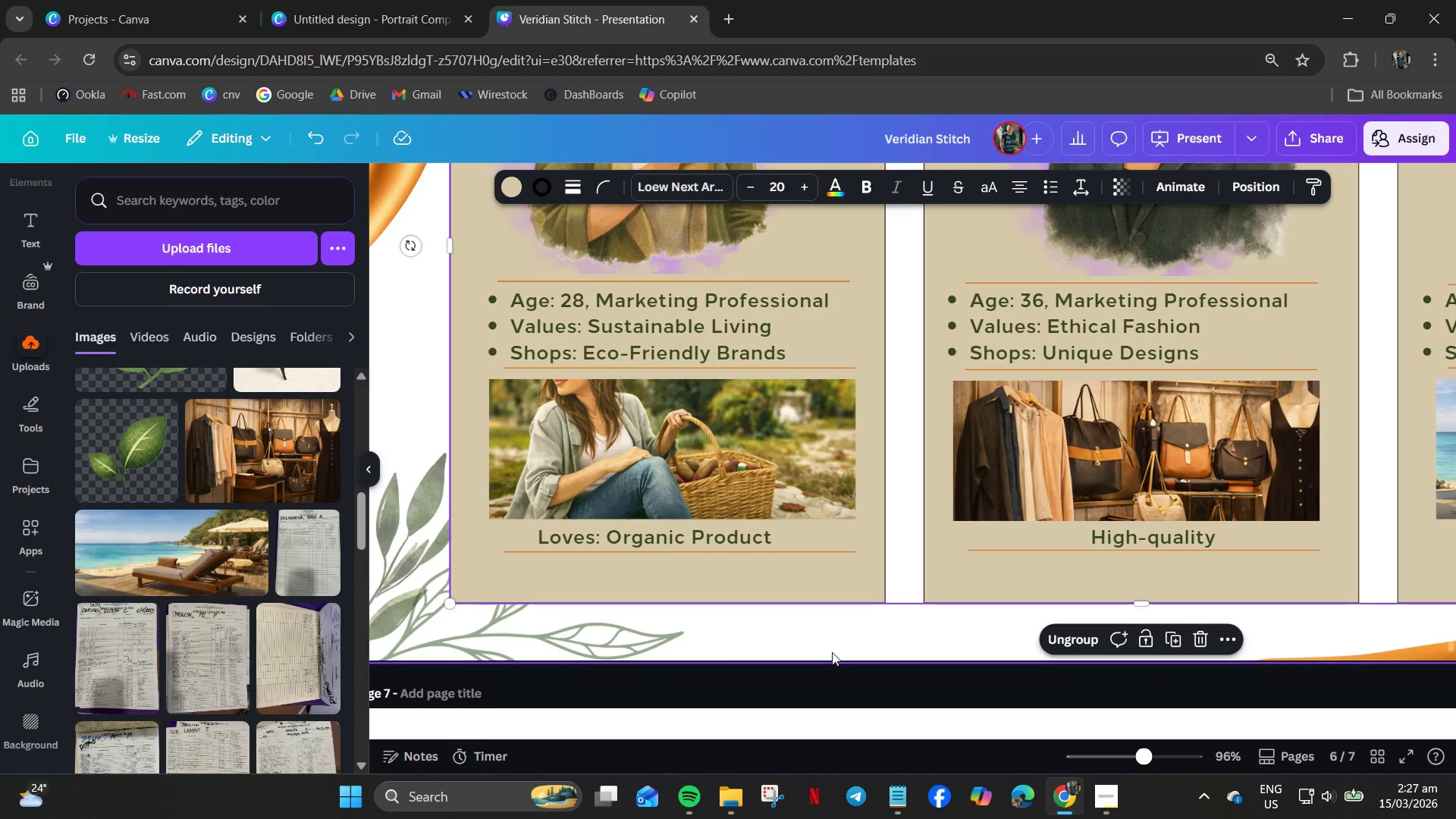 
left_click([905, 653])
 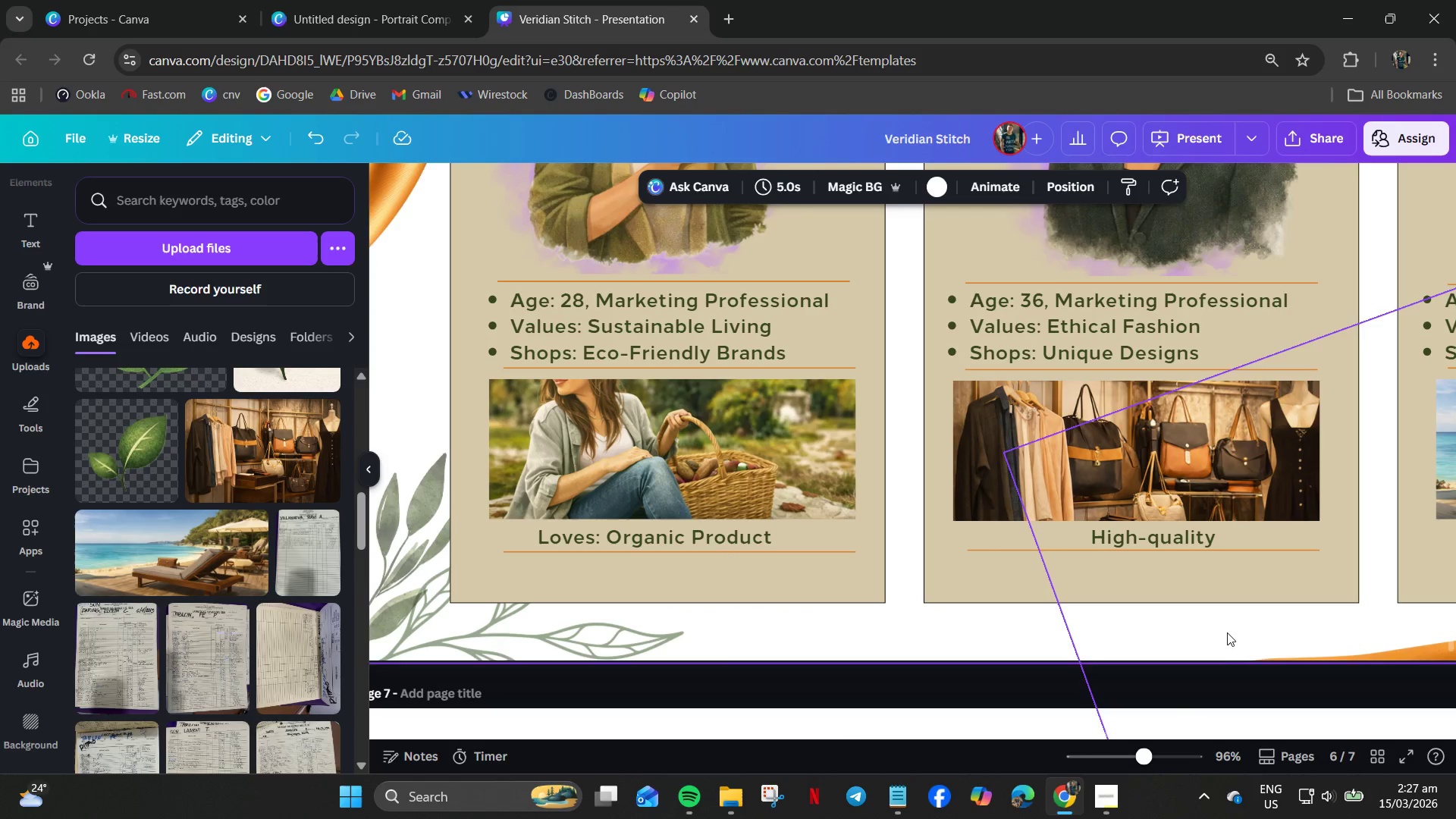 
hold_key(key=ControlLeft, duration=0.45)
scroll: coordinate [1098, 711], scroll_direction: down, amount: 3.0
 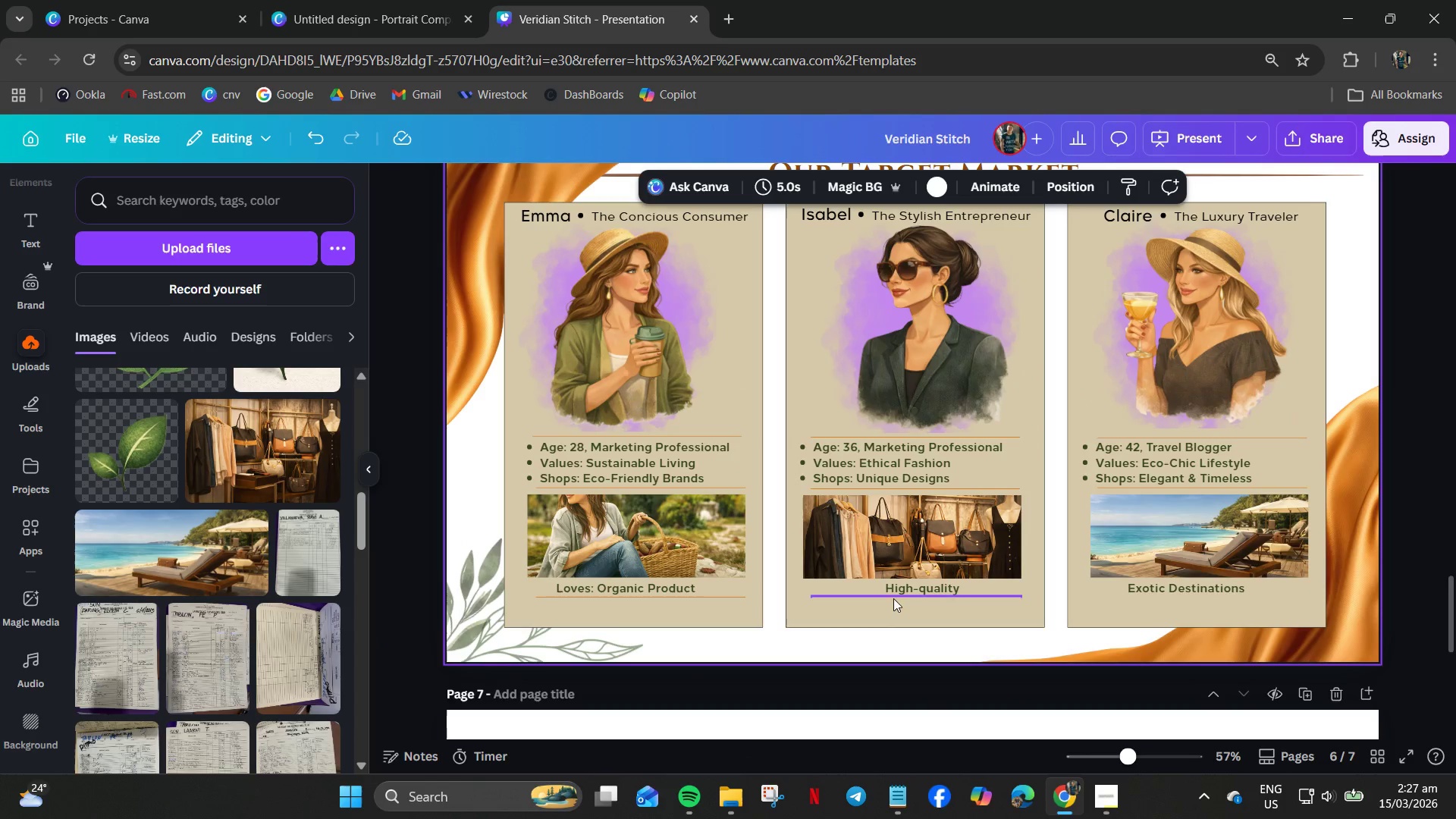 
left_click([881, 595])
 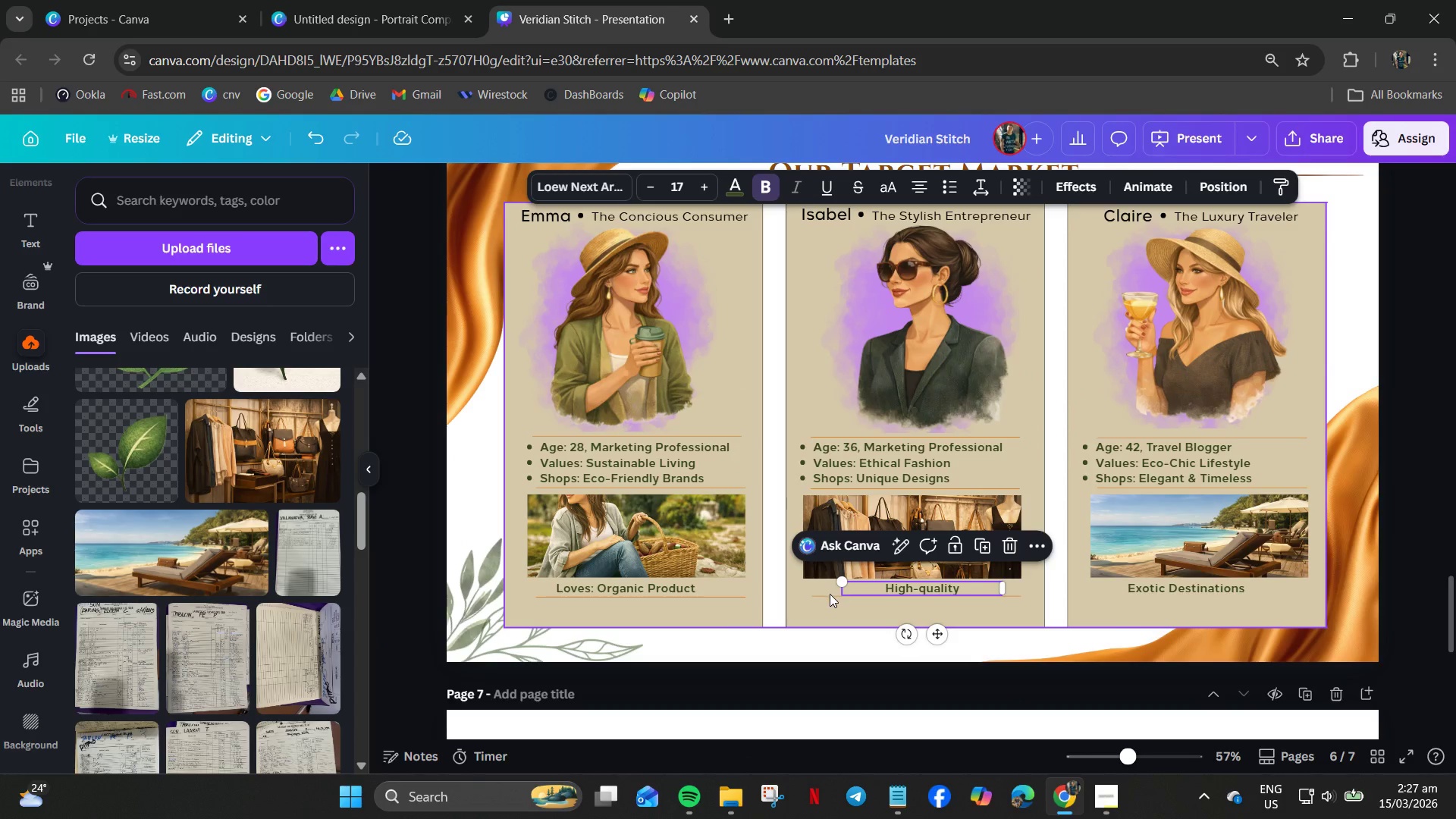 
left_click([828, 595])
 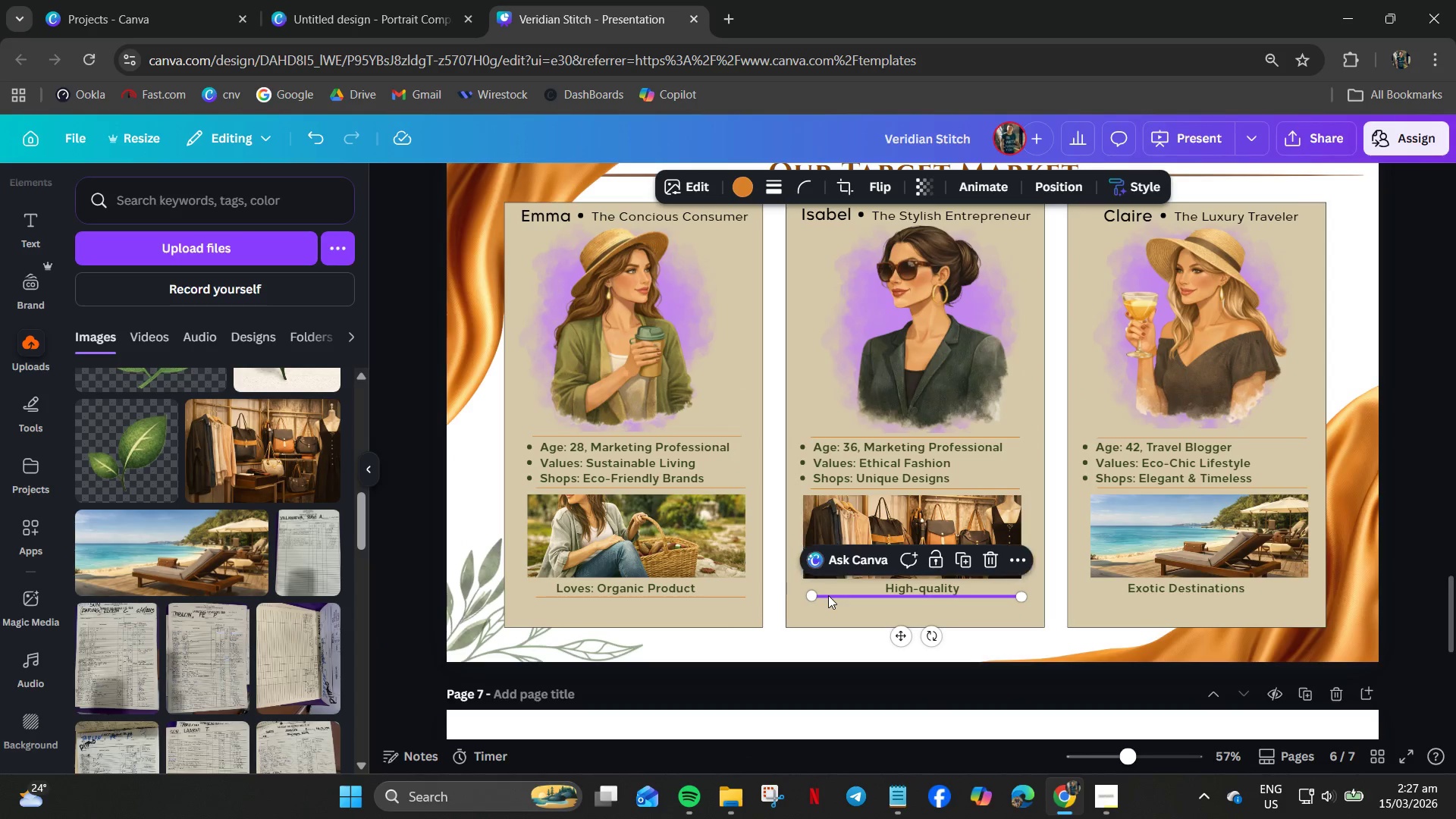 
key(Control+C)
 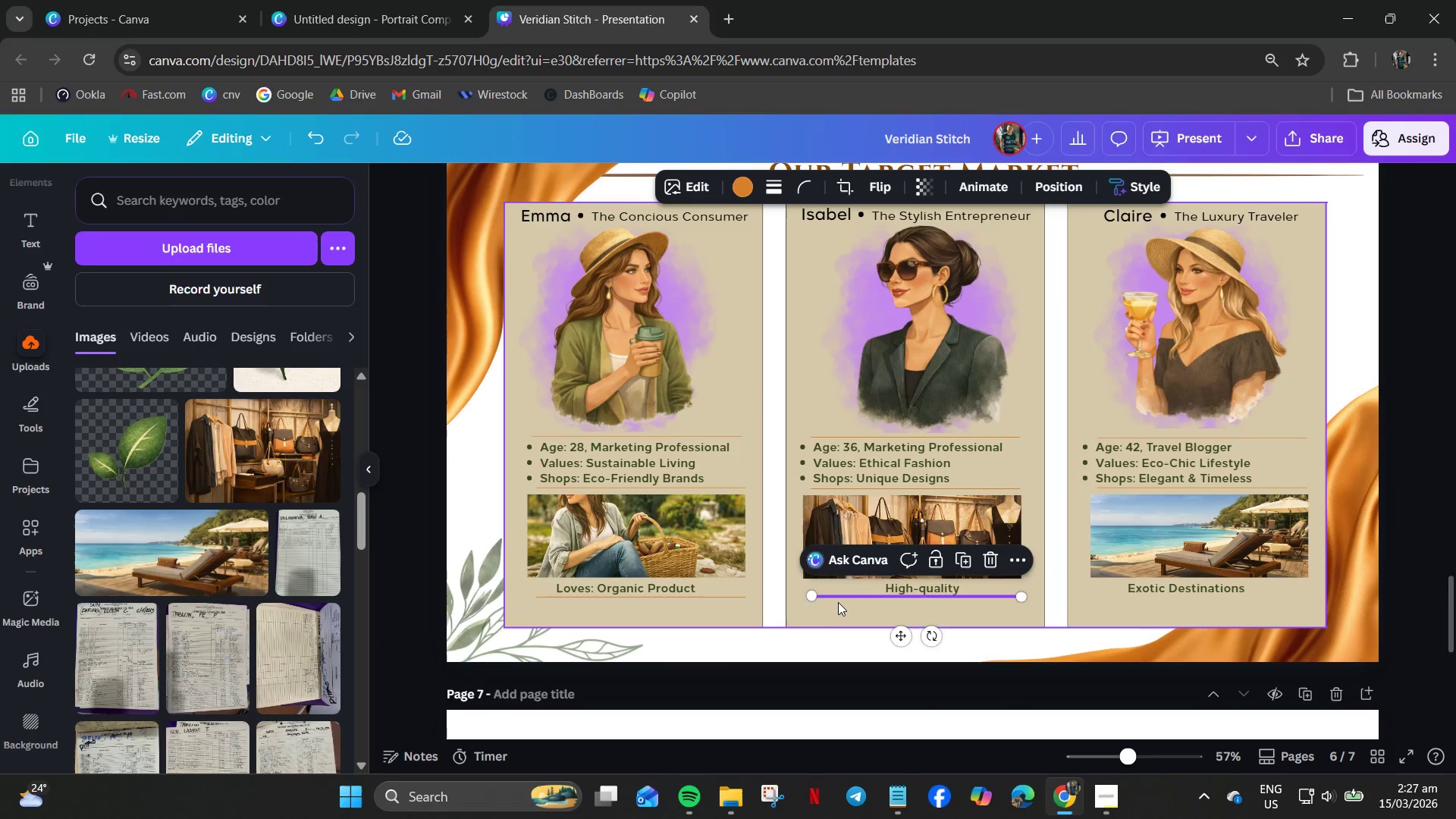 
key(Control+V)
 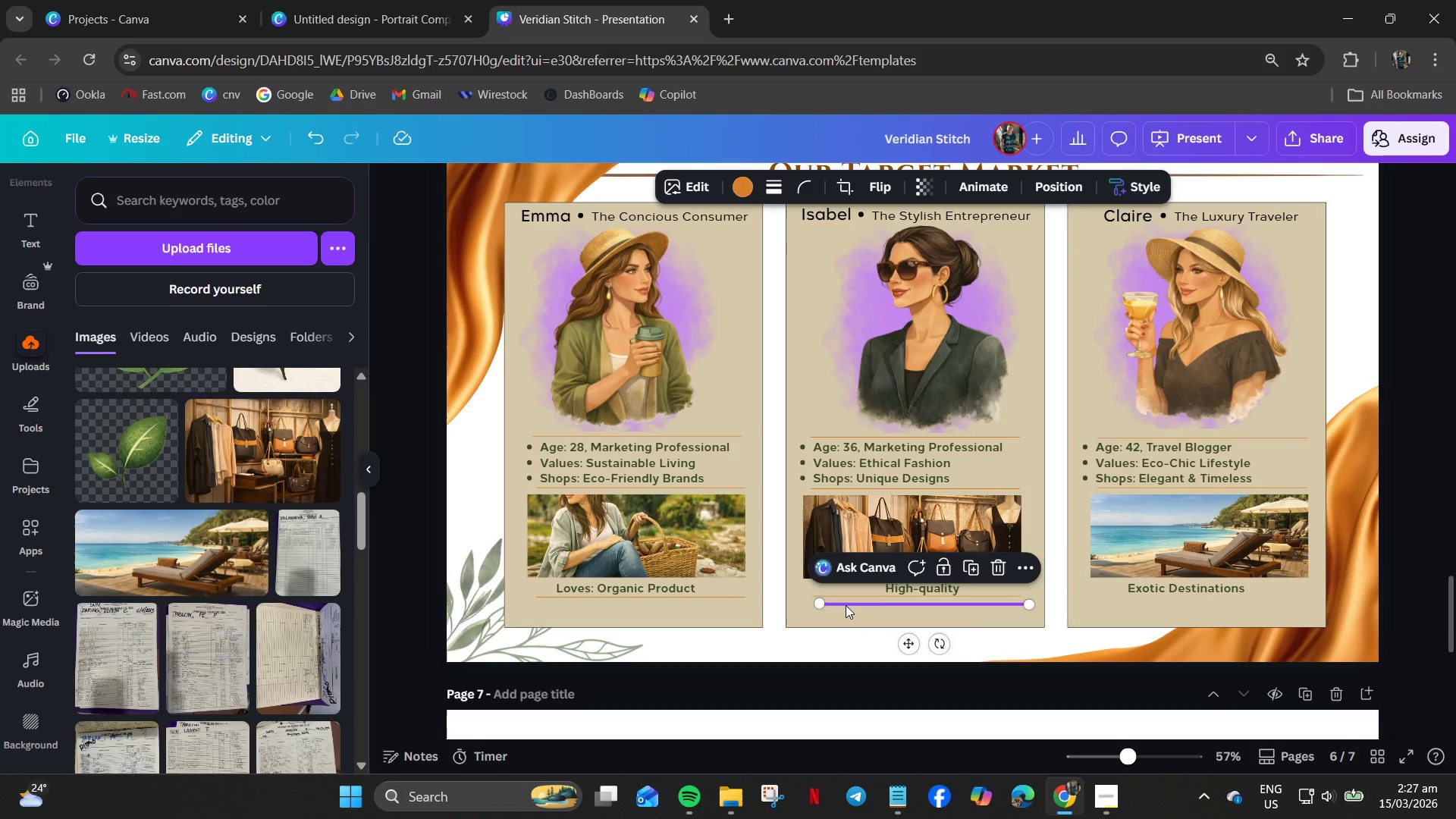 
left_click_drag(start_coordinate=[839, 604], to_coordinate=[1117, 600])
 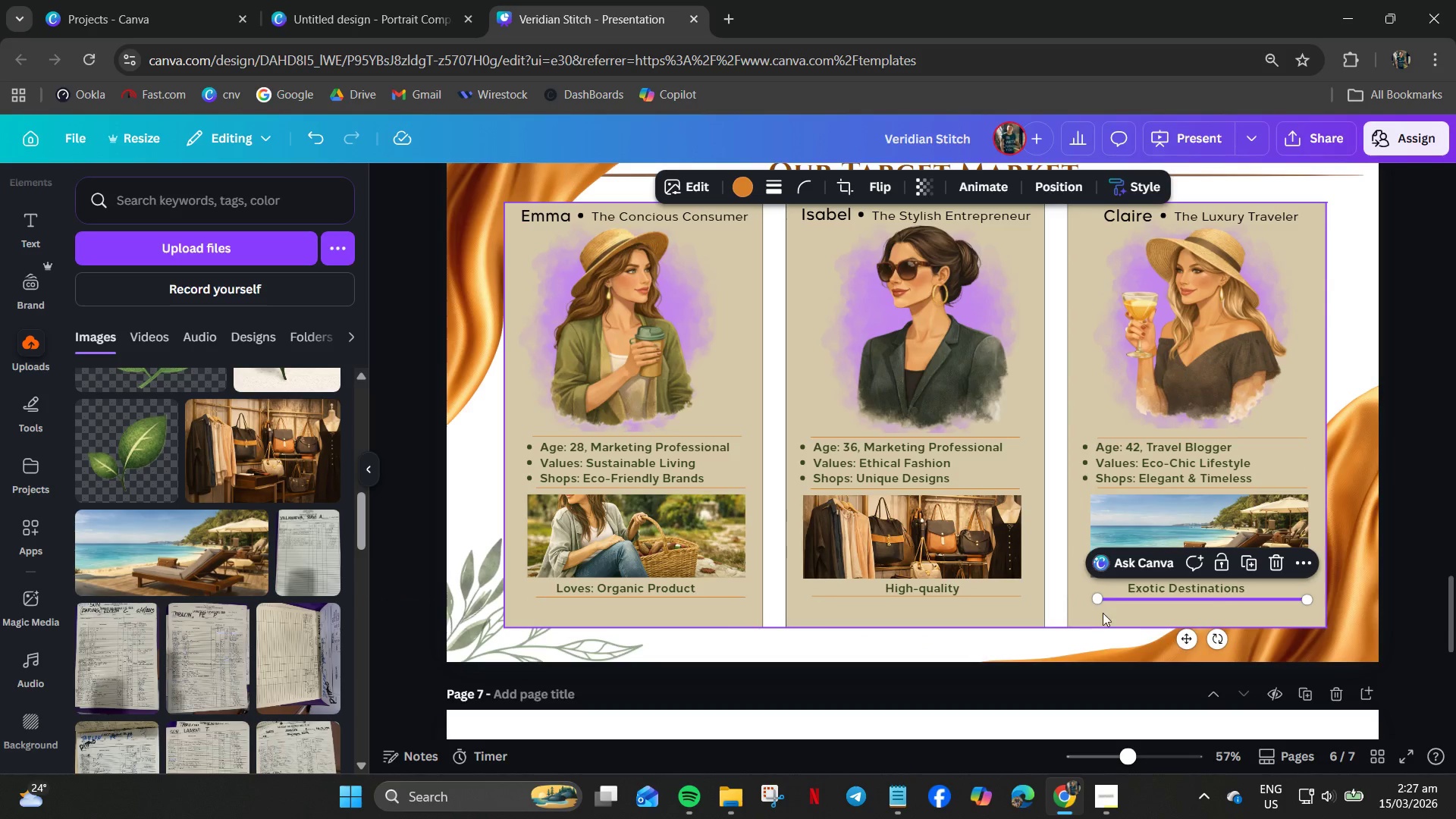 
left_click([1109, 613])
 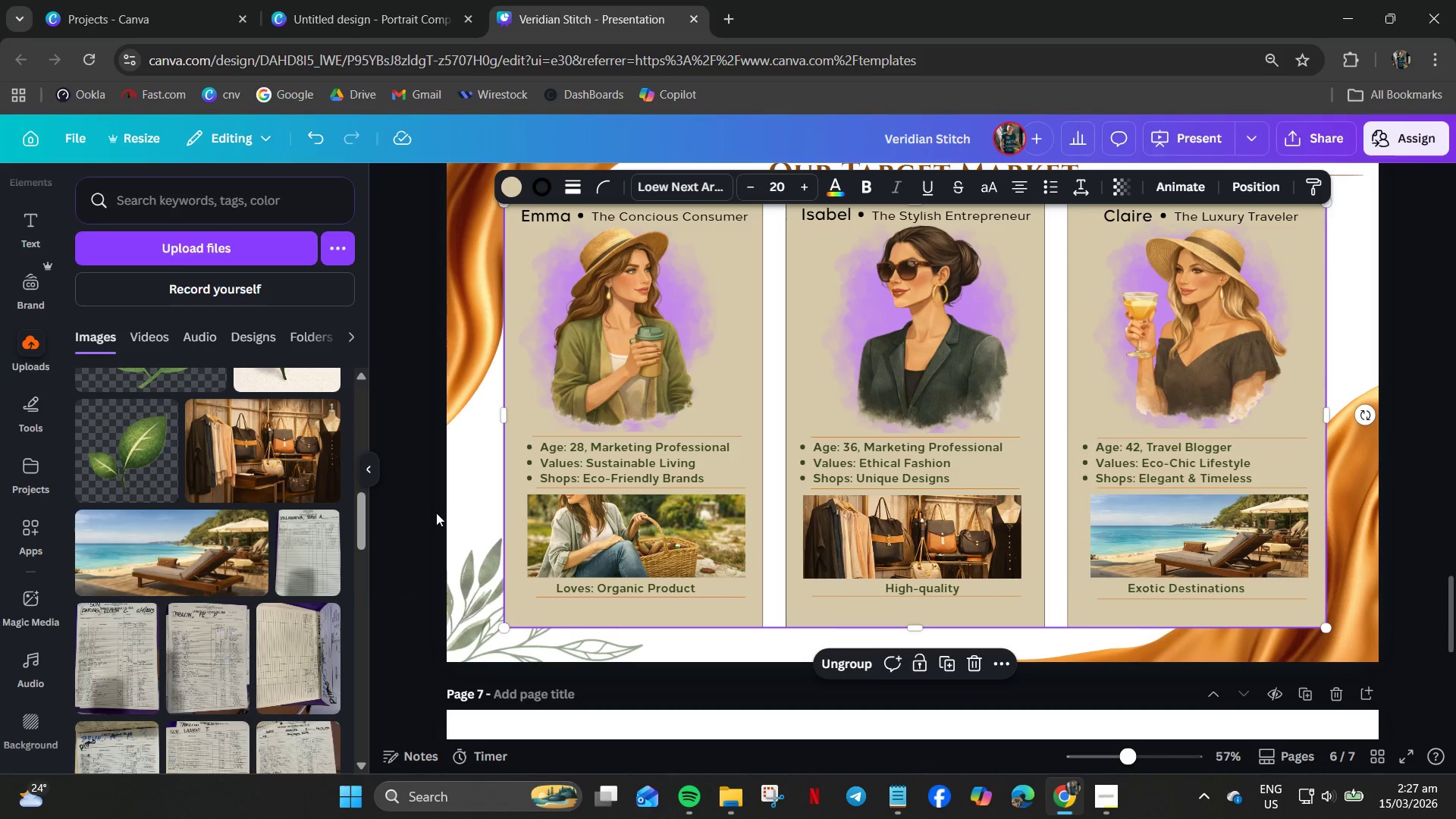 
left_click([612, 590])
 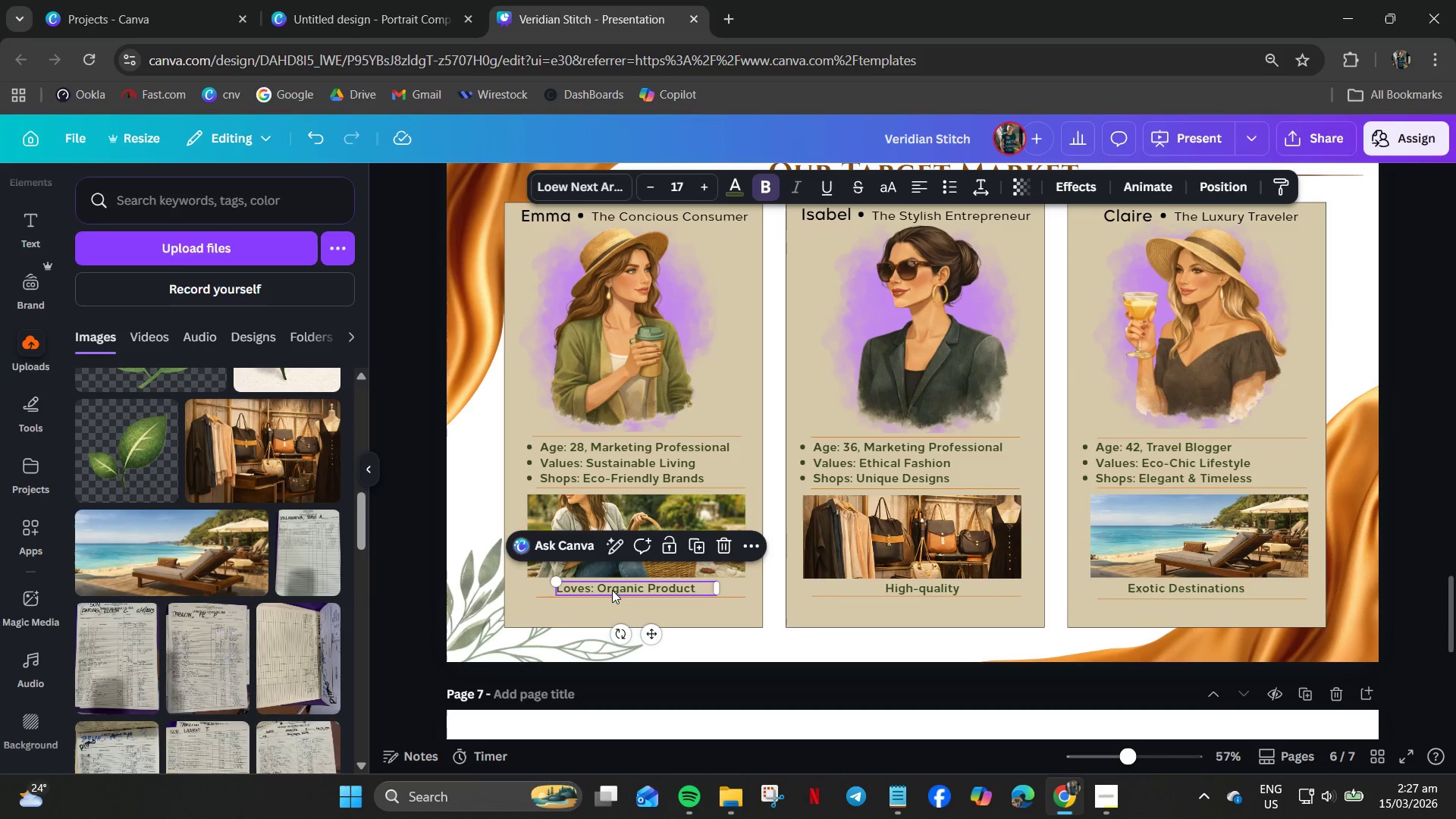 
key(Control+C)
 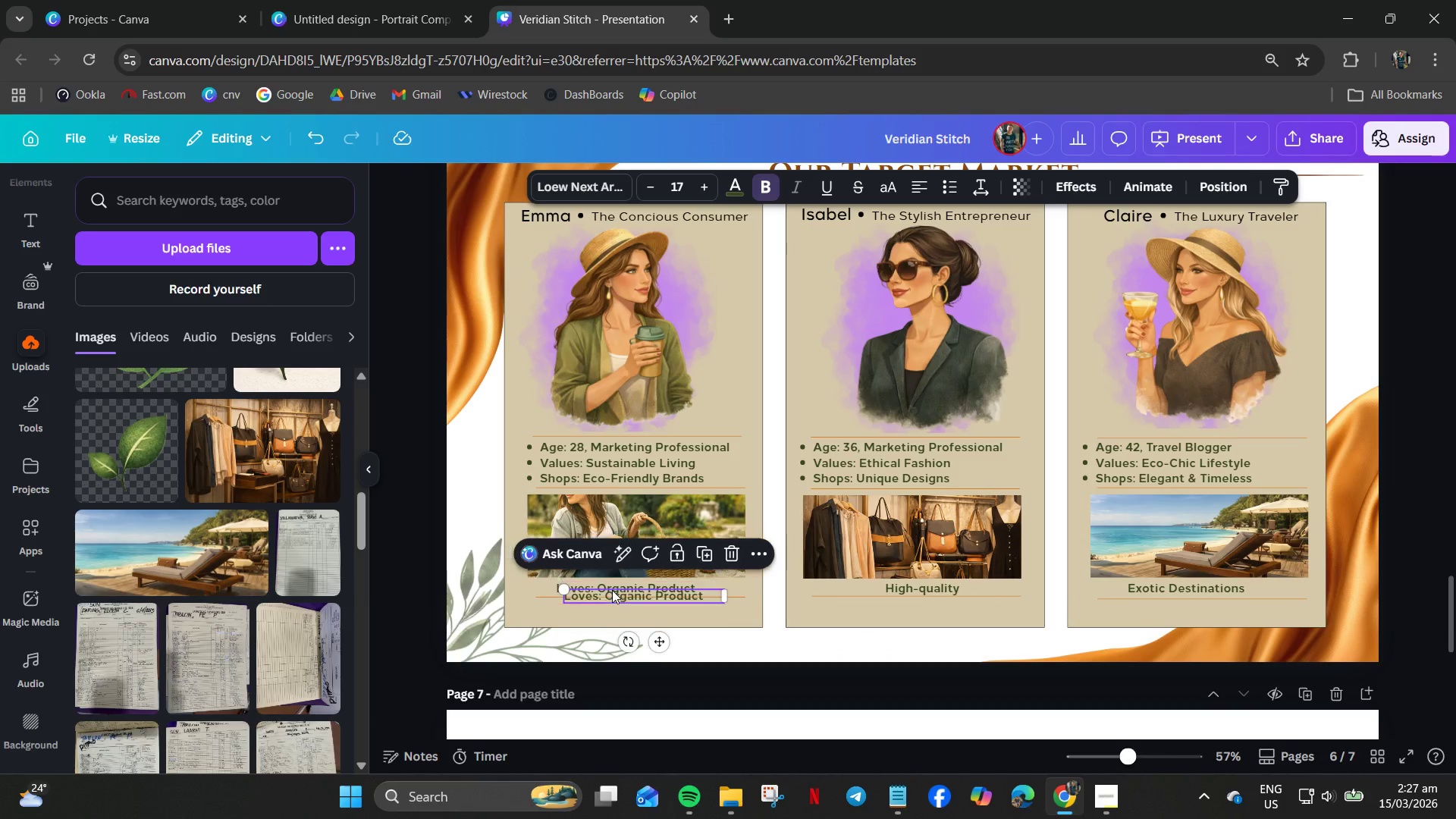 
key(Control+V)
 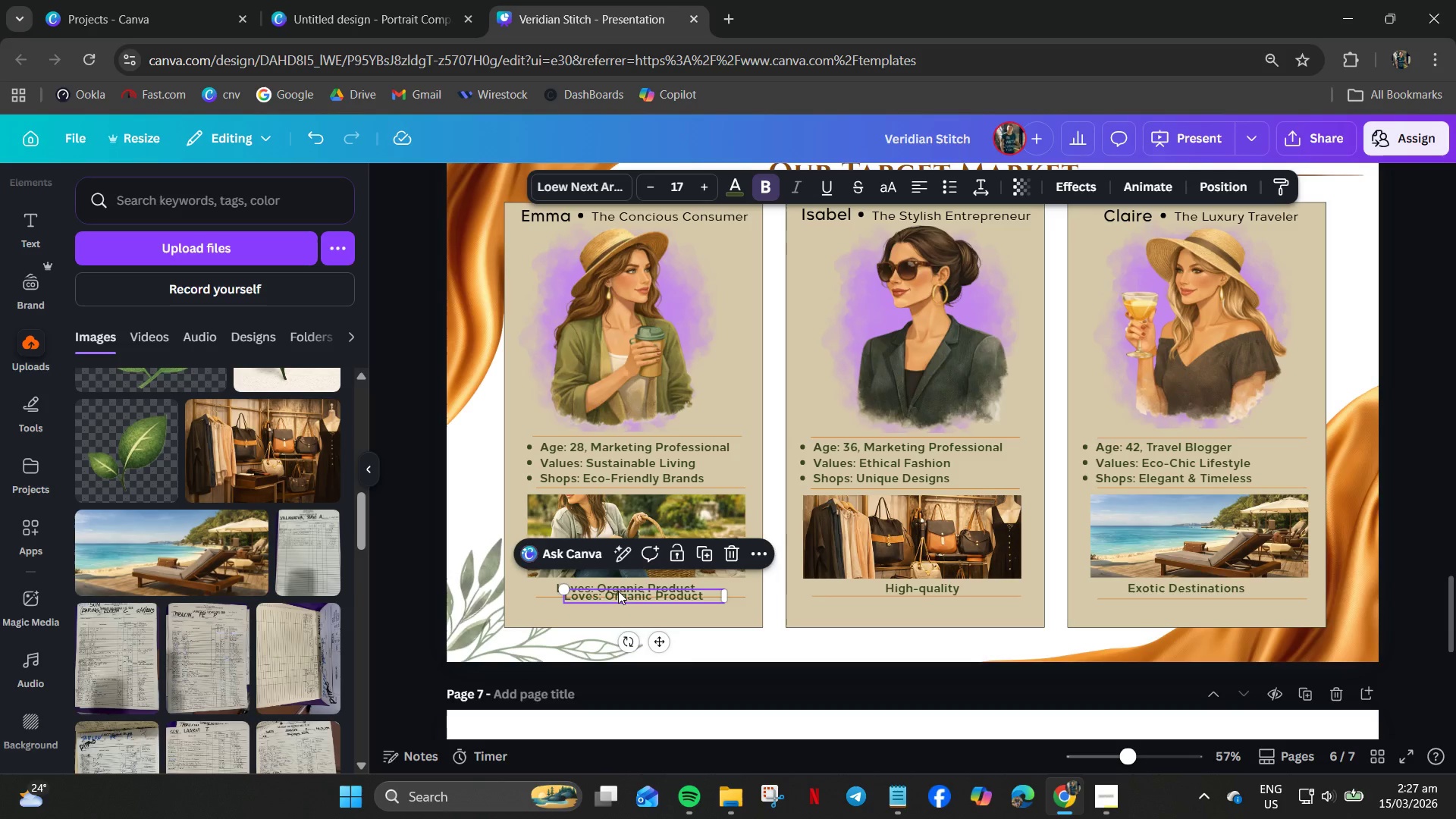 
left_click_drag(start_coordinate=[617, 590], to_coordinate=[611, 603])
 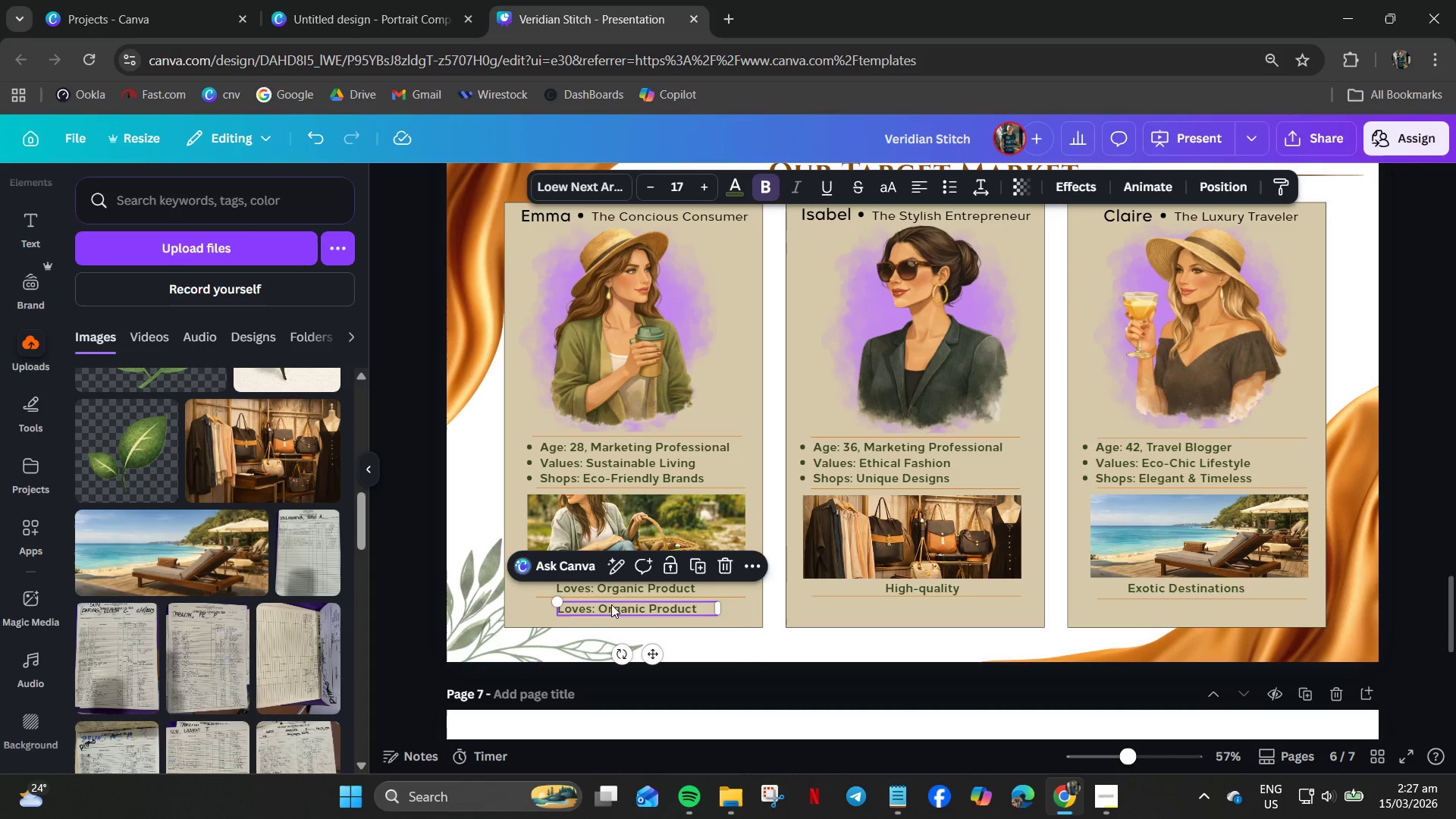 
double_click([611, 604])
 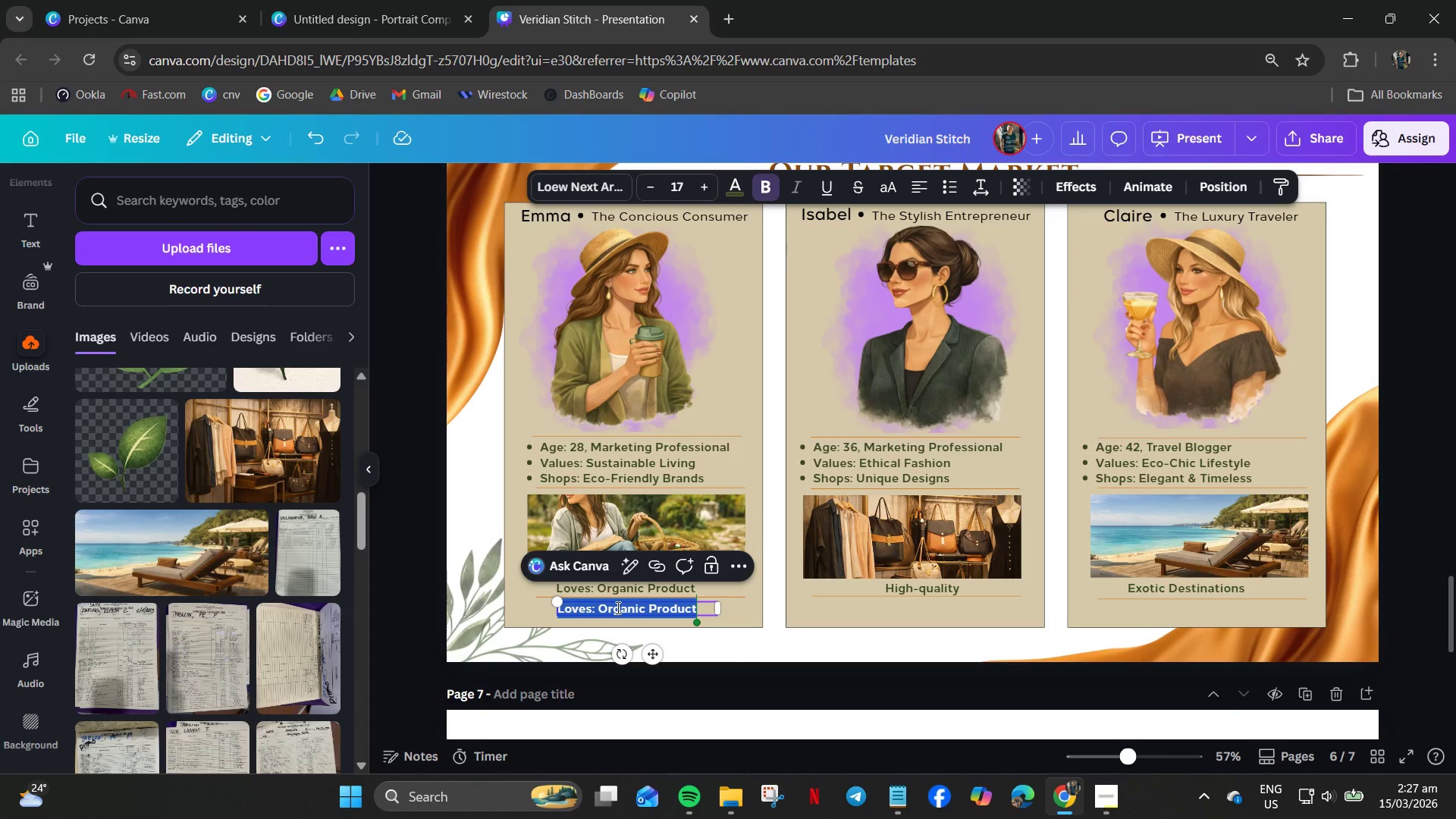 
type(Reusable Faship)
key(Backspace)
type(on)
 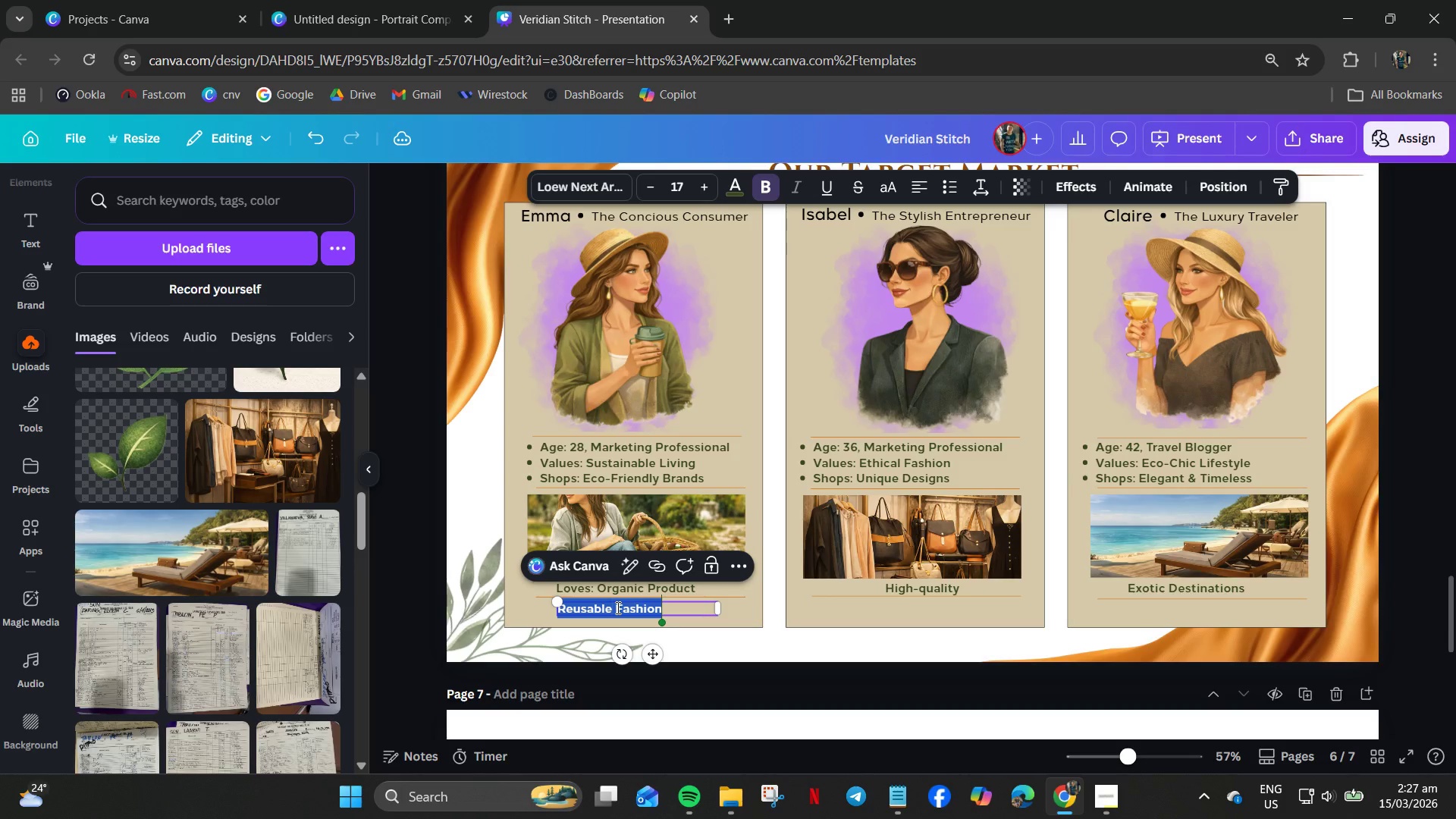 
key(Control+A)
 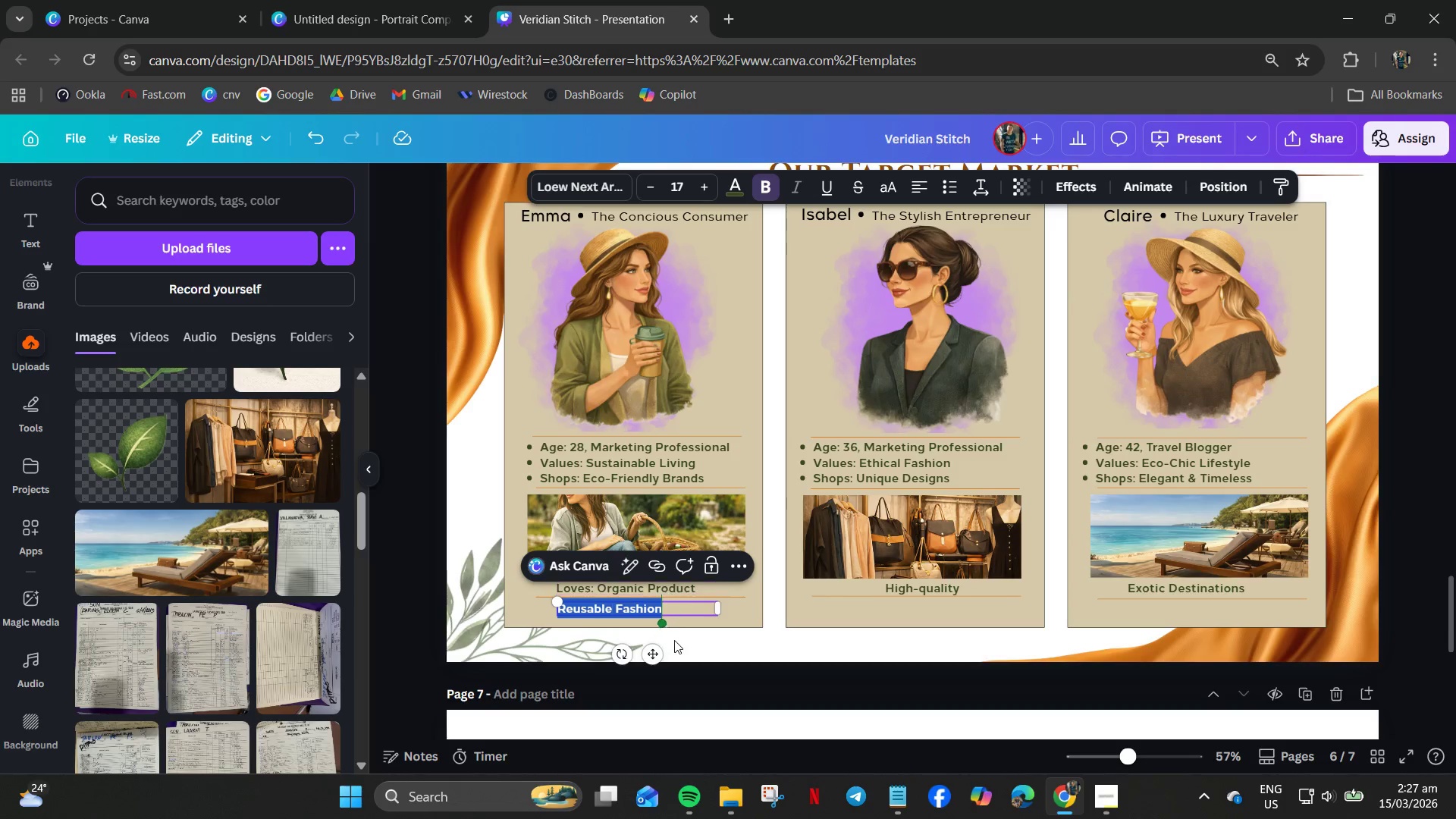 
left_click([692, 626])
 